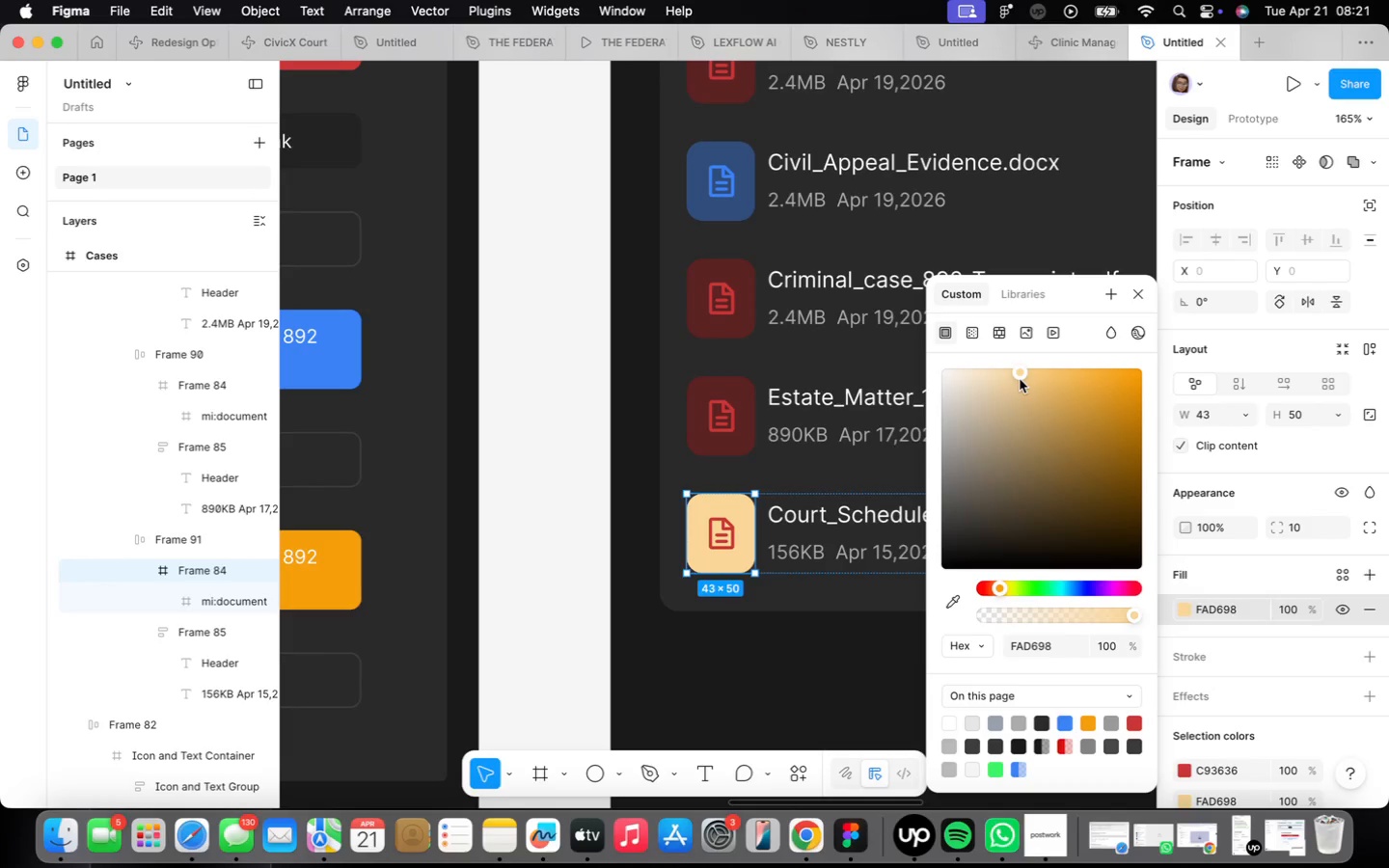 
wait(5.5)
 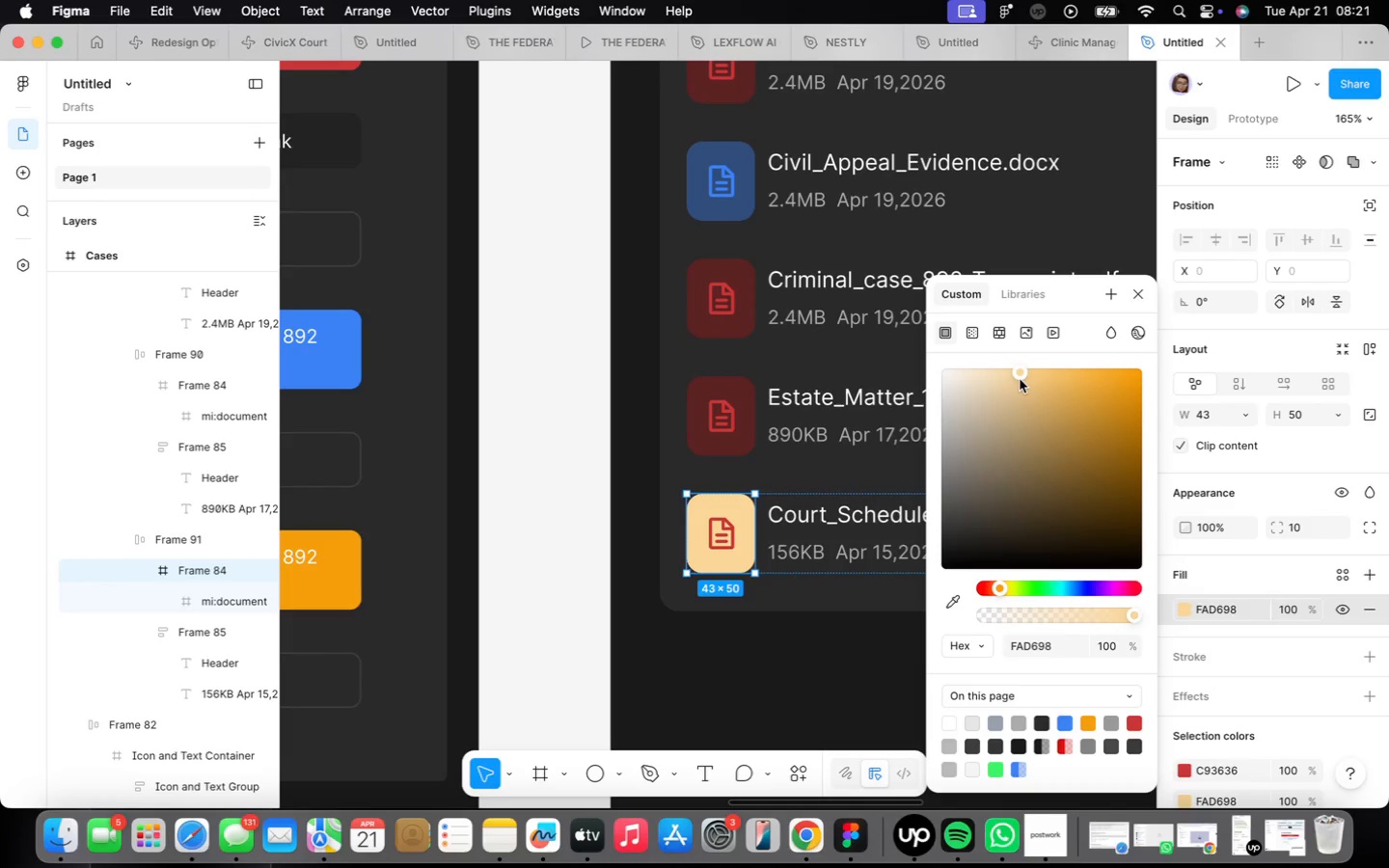 
left_click_drag(start_coordinate=[1018, 377], to_coordinate=[1051, 380])
 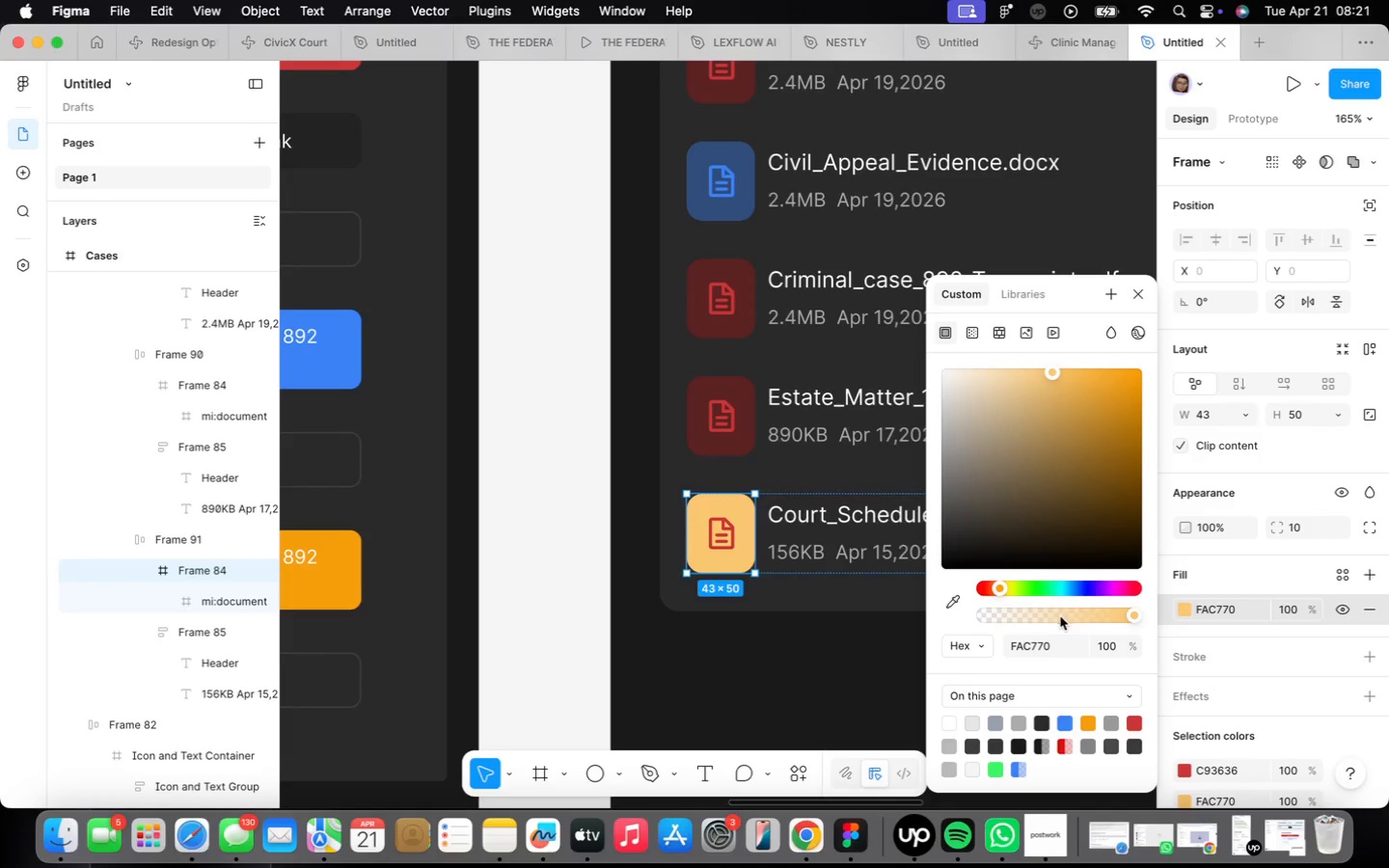 
left_click([1048, 618])
 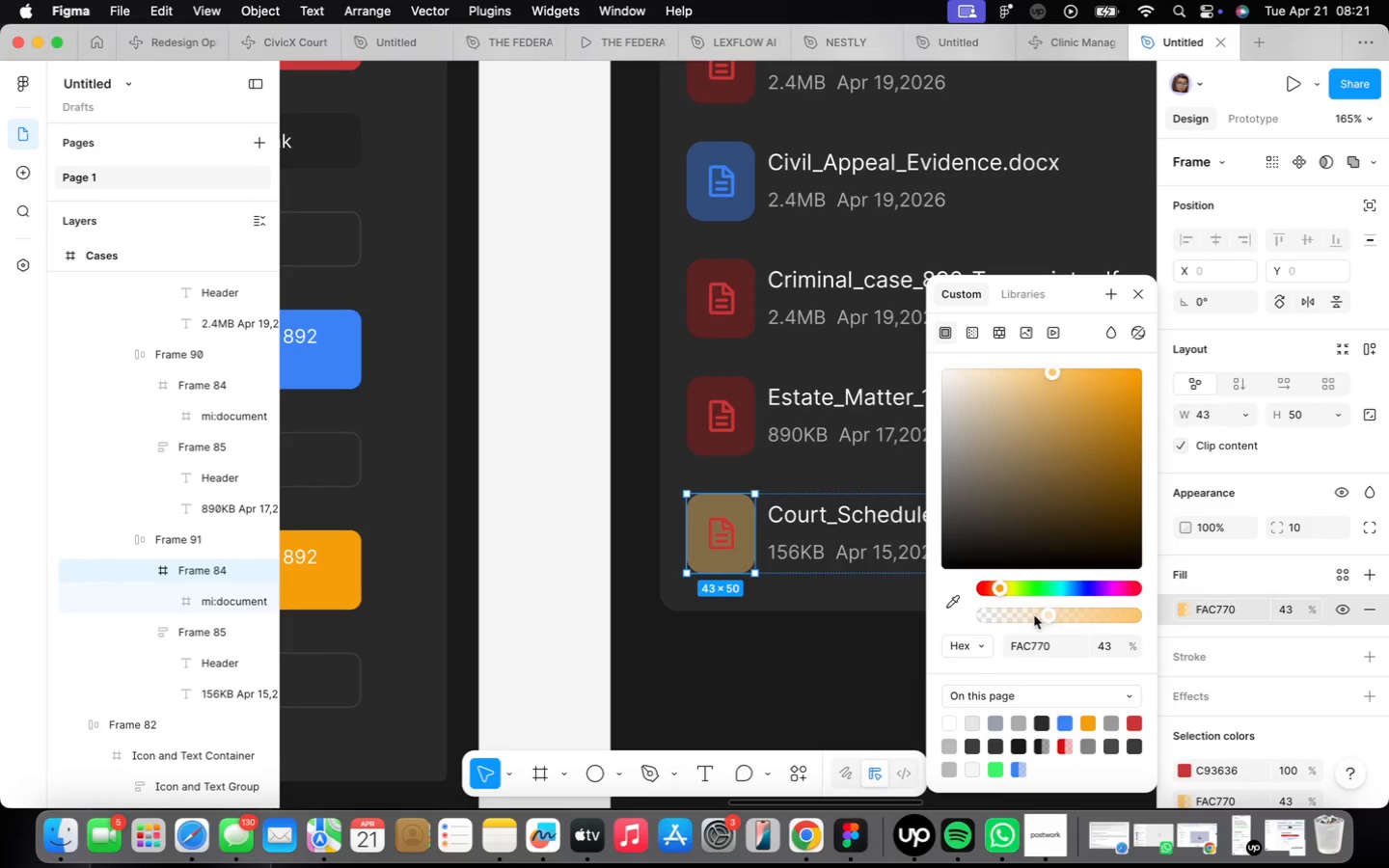 
left_click_drag(start_coordinate=[1045, 617], to_coordinate=[1049, 614])
 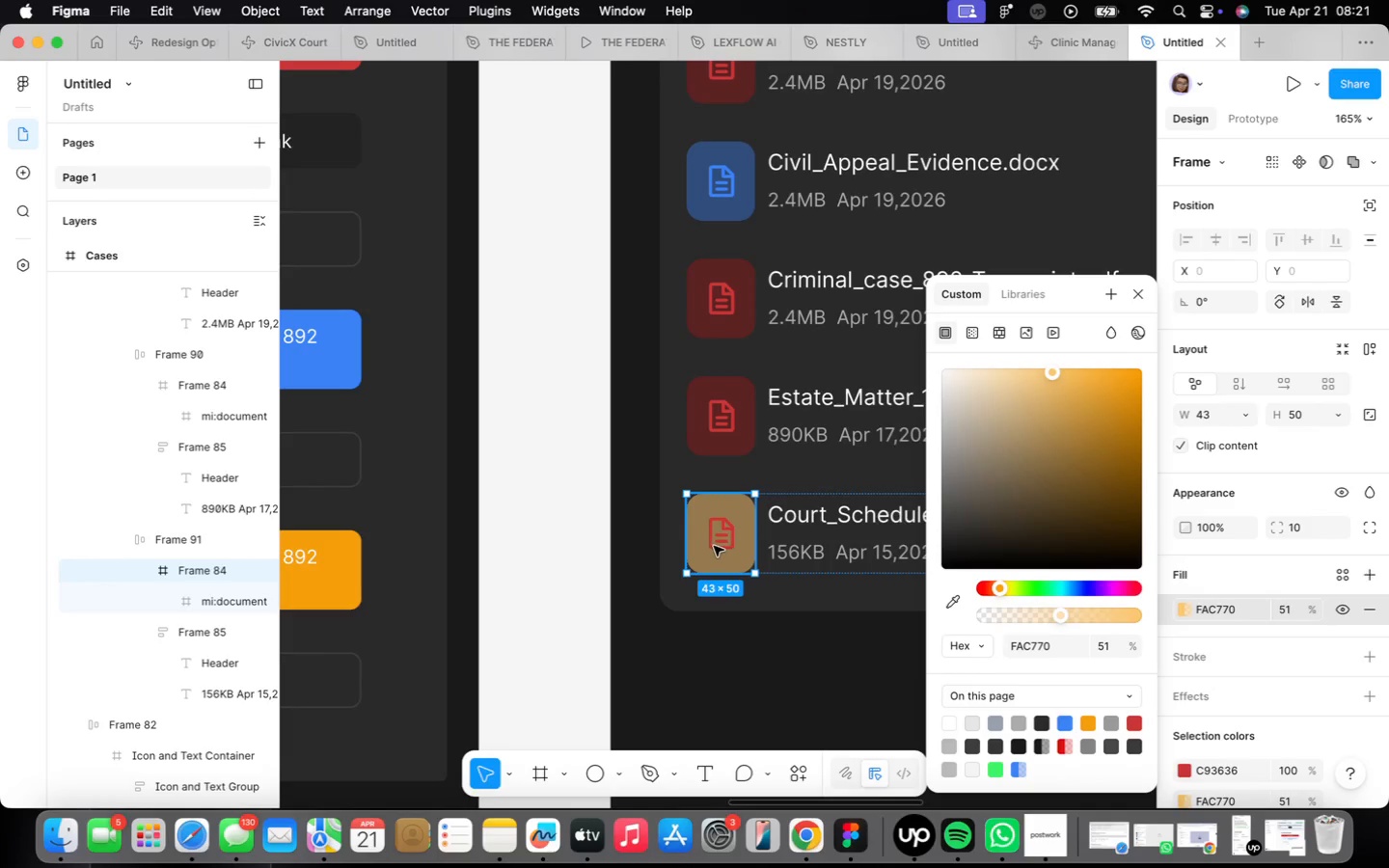 
double_click([714, 541])
 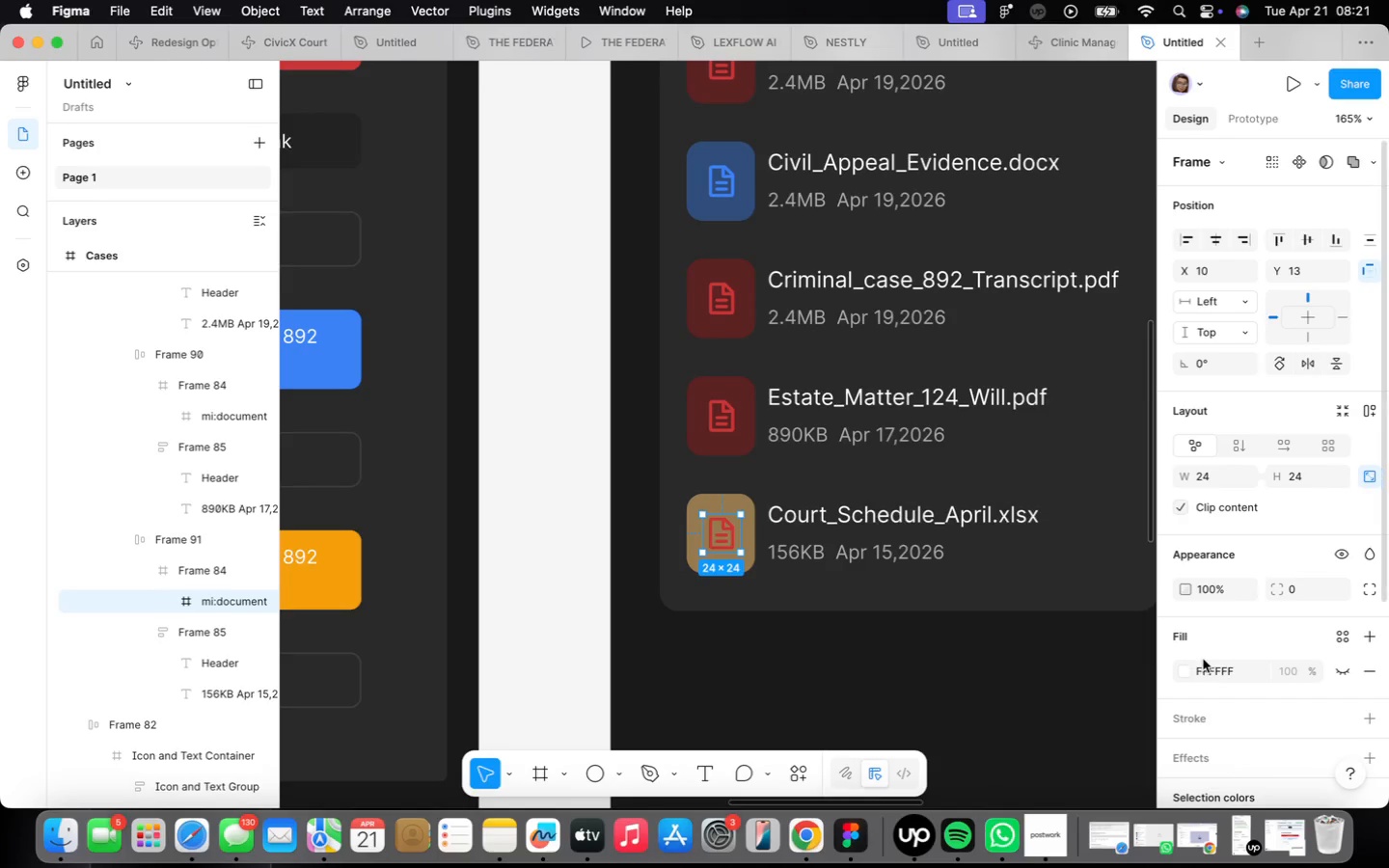 
scroll: coordinate [1279, 621], scroll_direction: down, amount: 36.0
 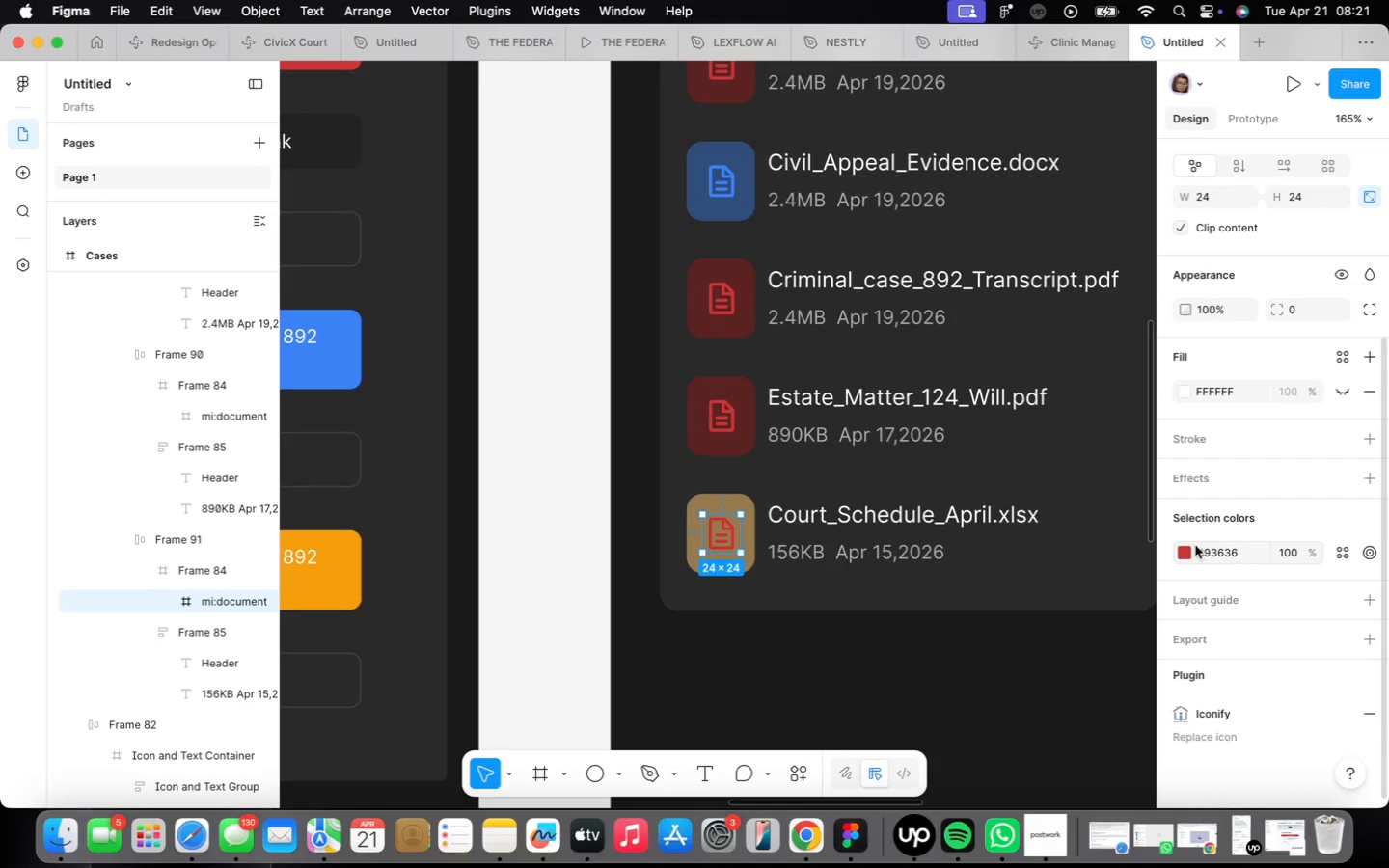 
left_click([1187, 556])
 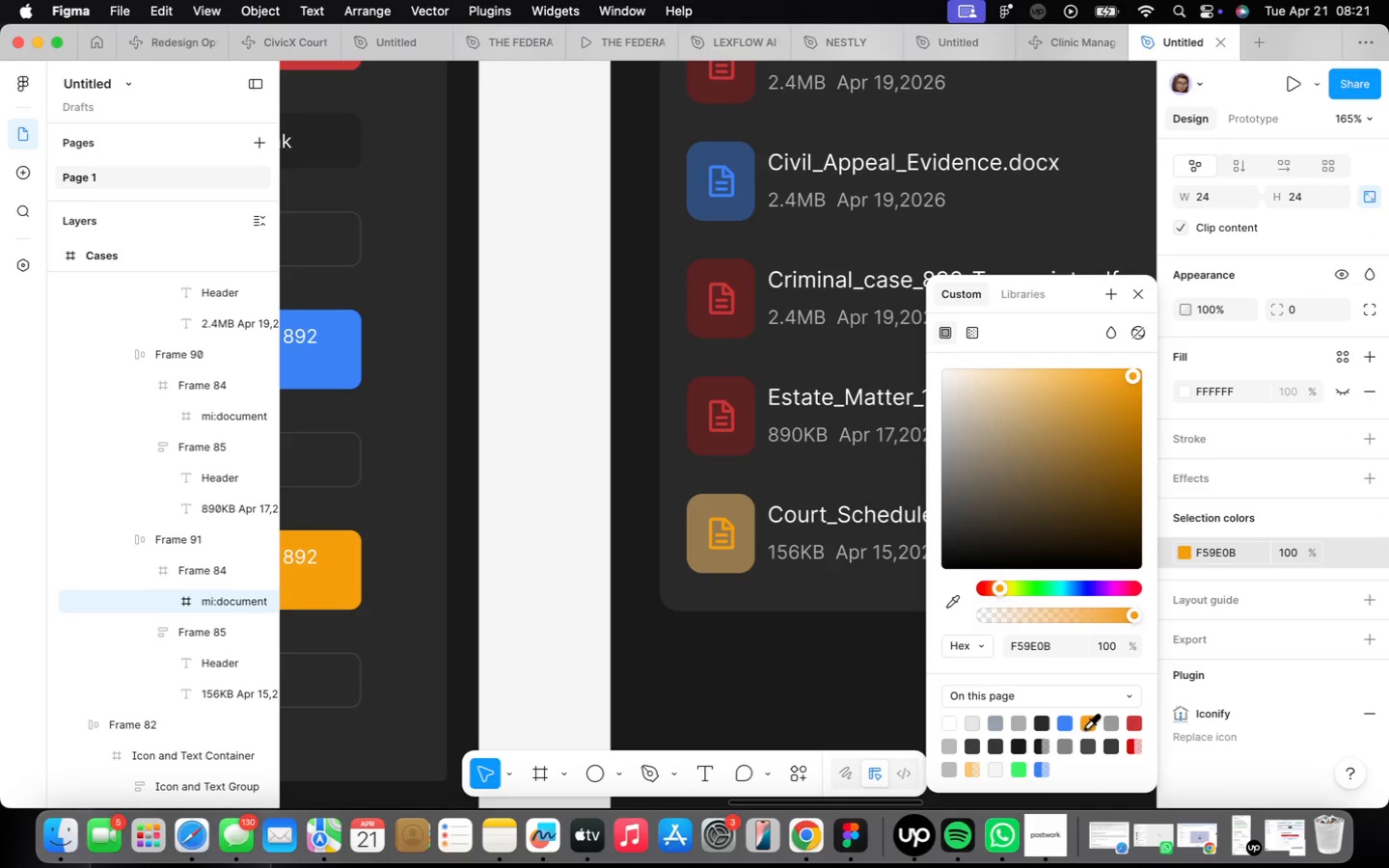 
left_click([812, 682])
 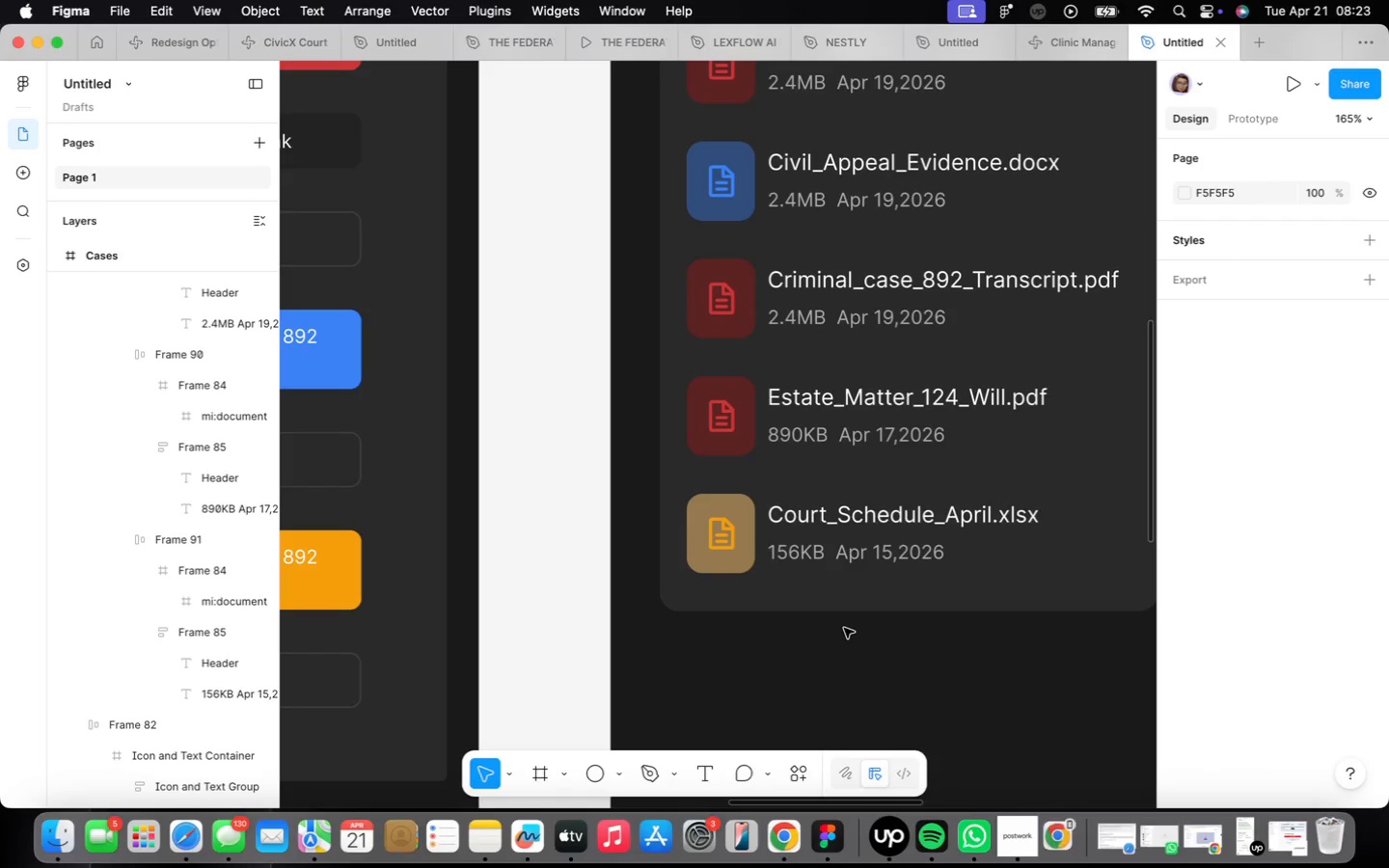 
wait(93.31)
 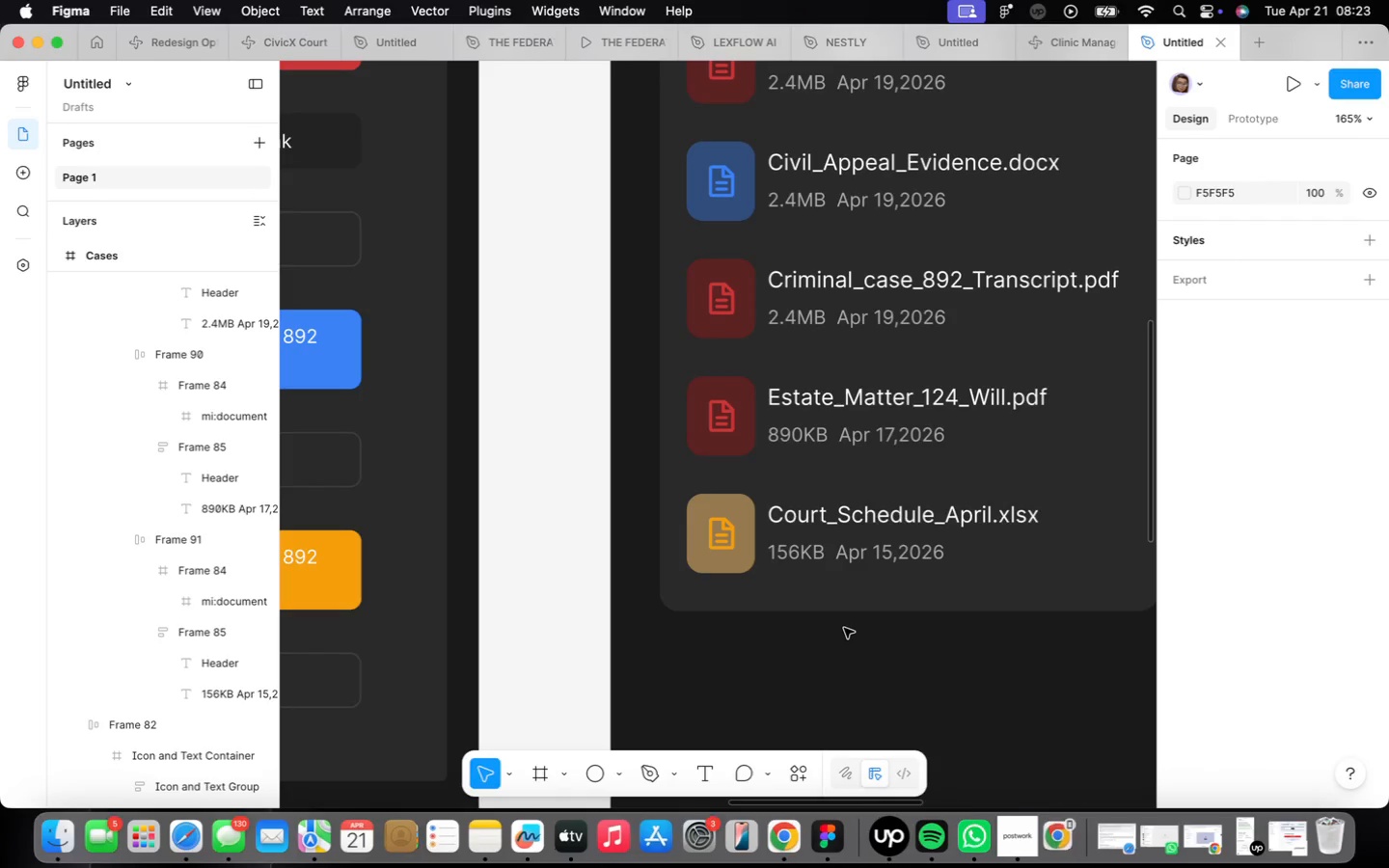 
scroll: coordinate [819, 654], scroll_direction: down, amount: 10.0
 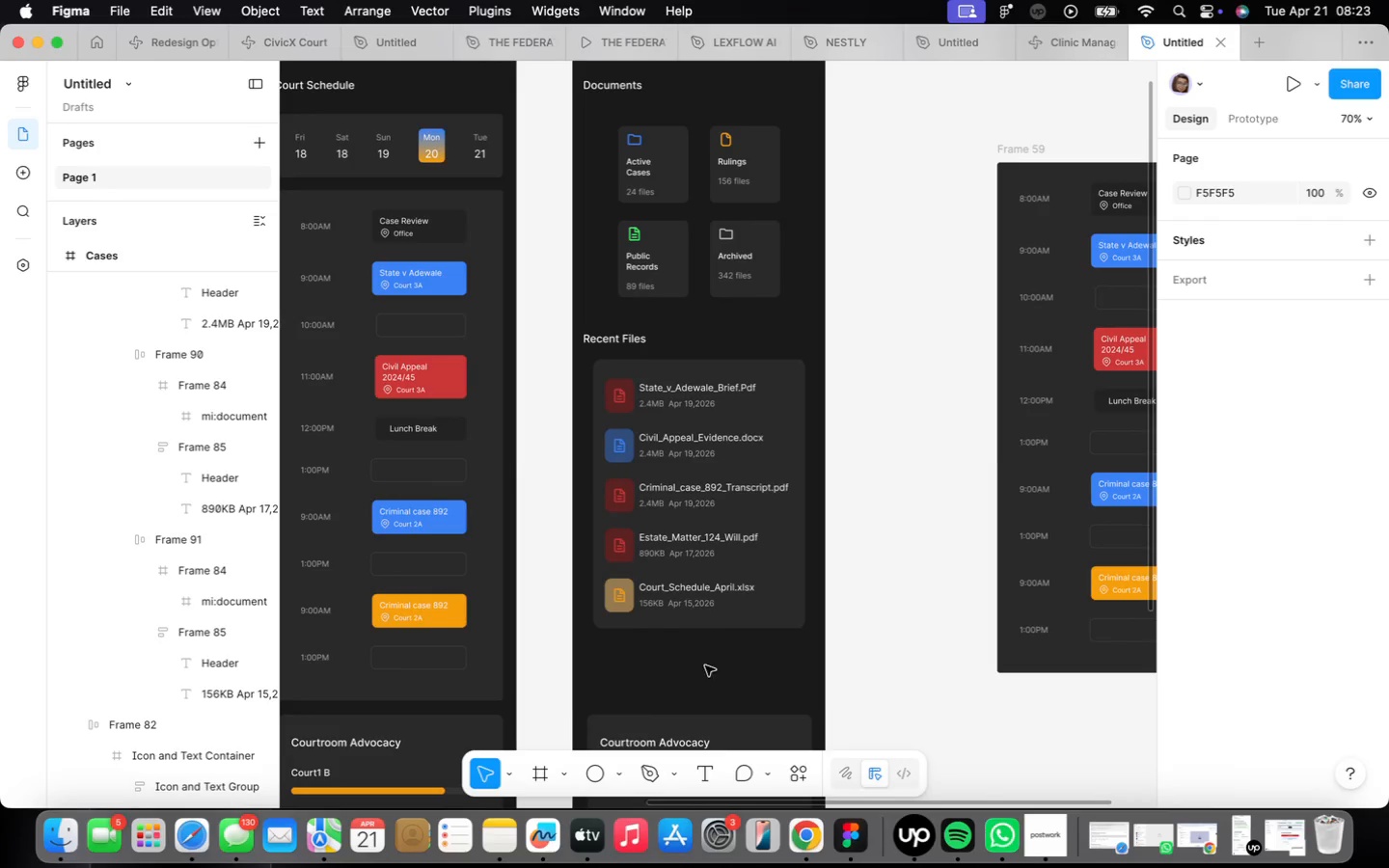 
scroll: coordinate [707, 679], scroll_direction: up, amount: 4.0
 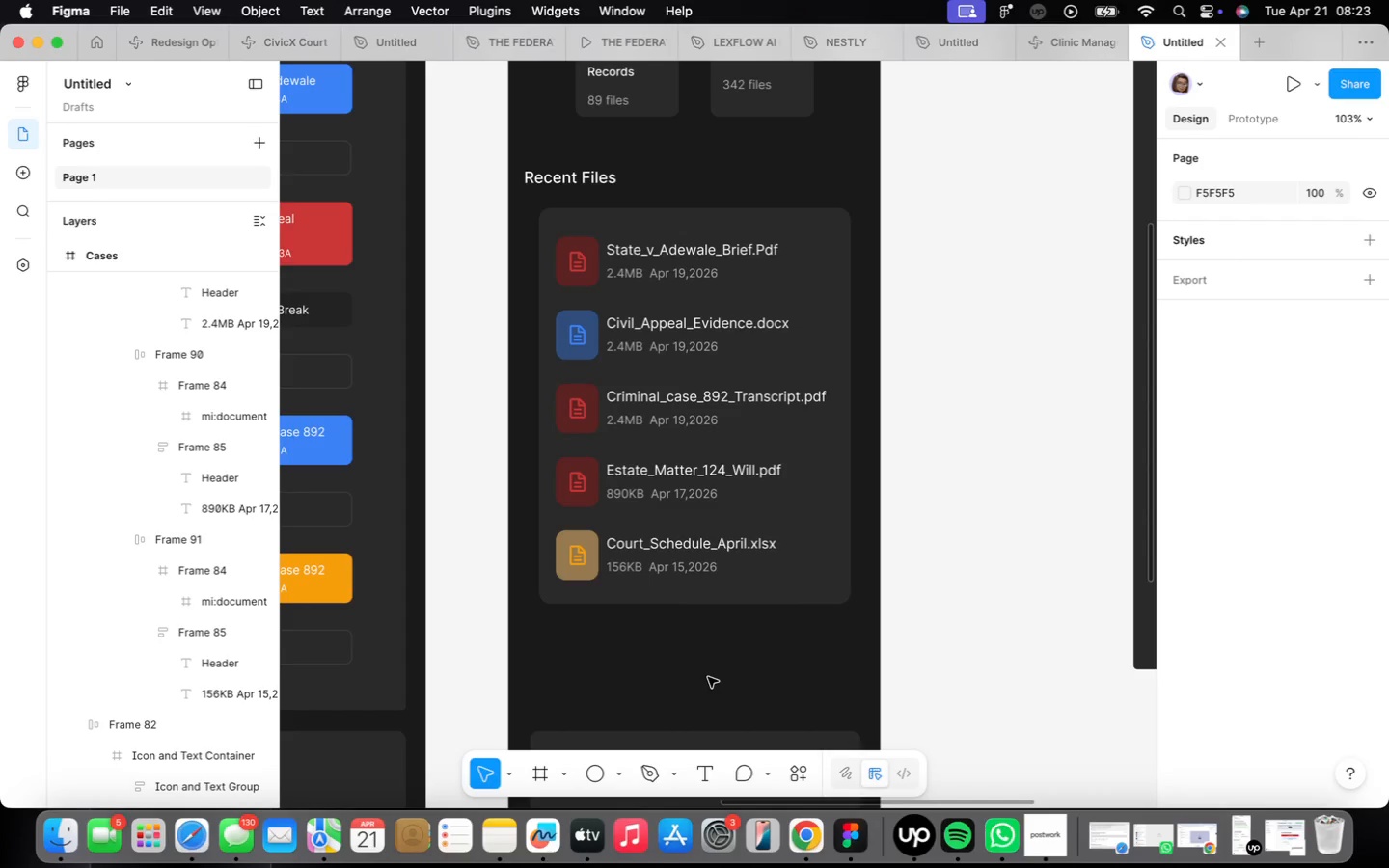 
wait(8.19)
 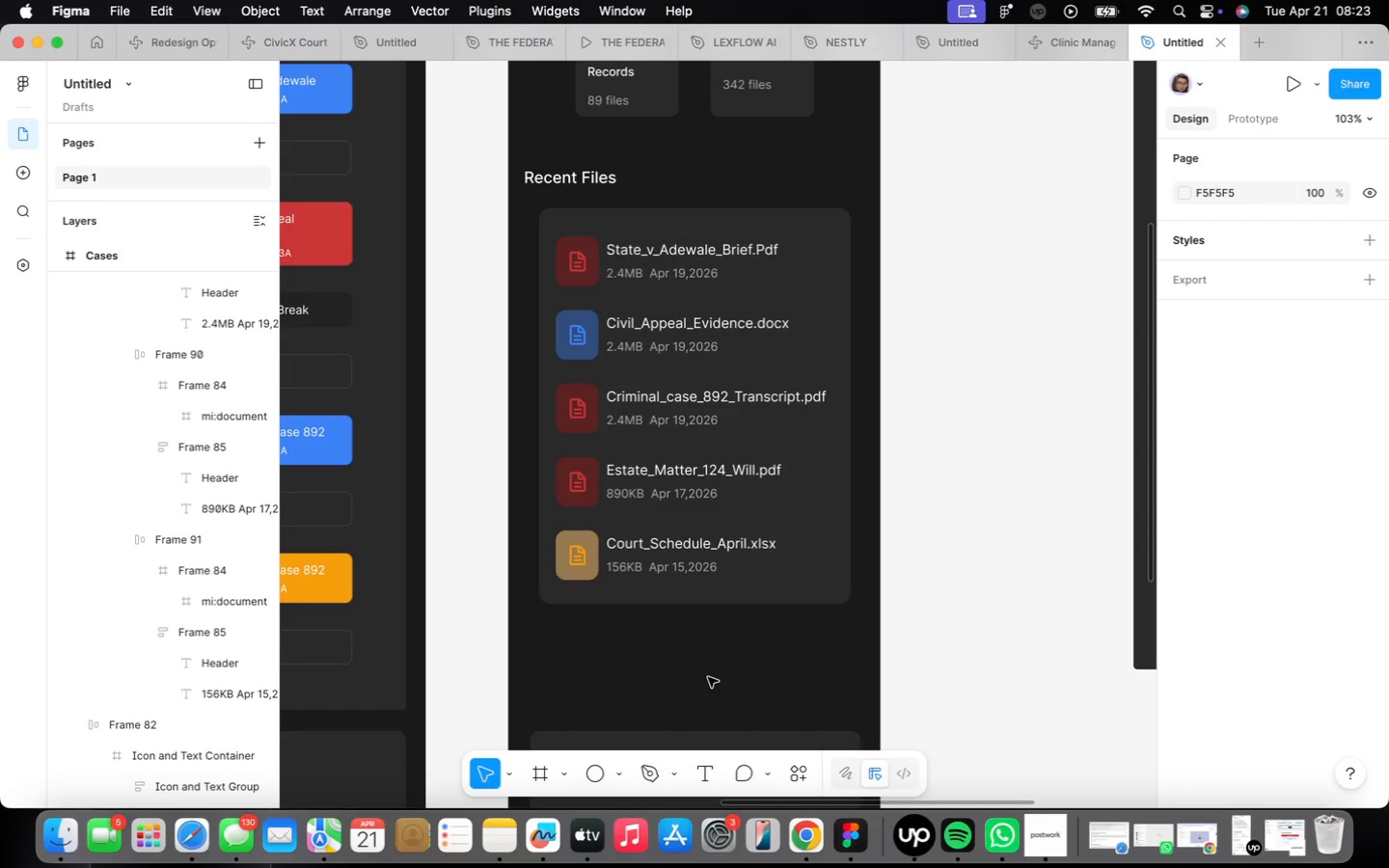 
double_click([591, 546])
 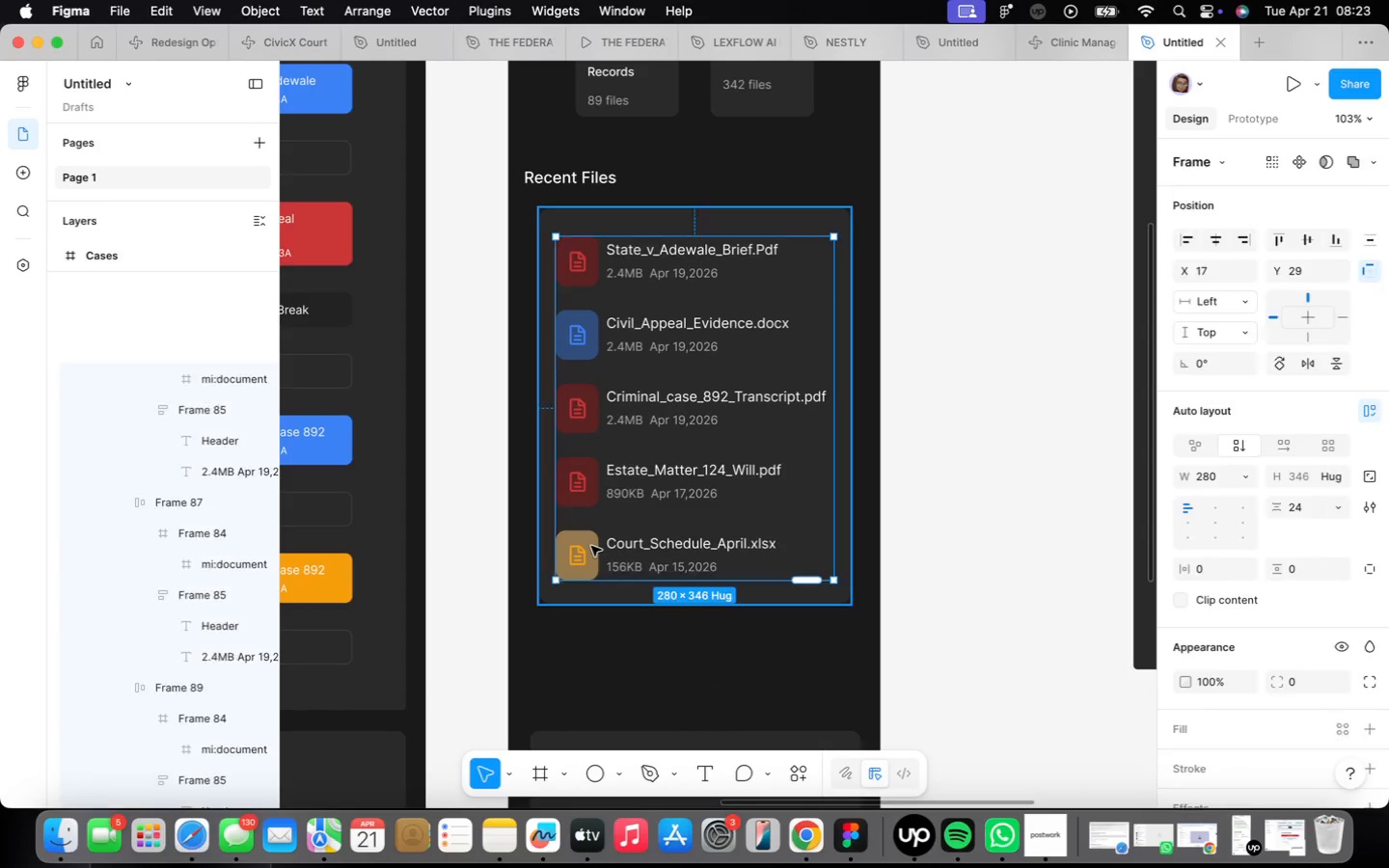 
triple_click([591, 546])
 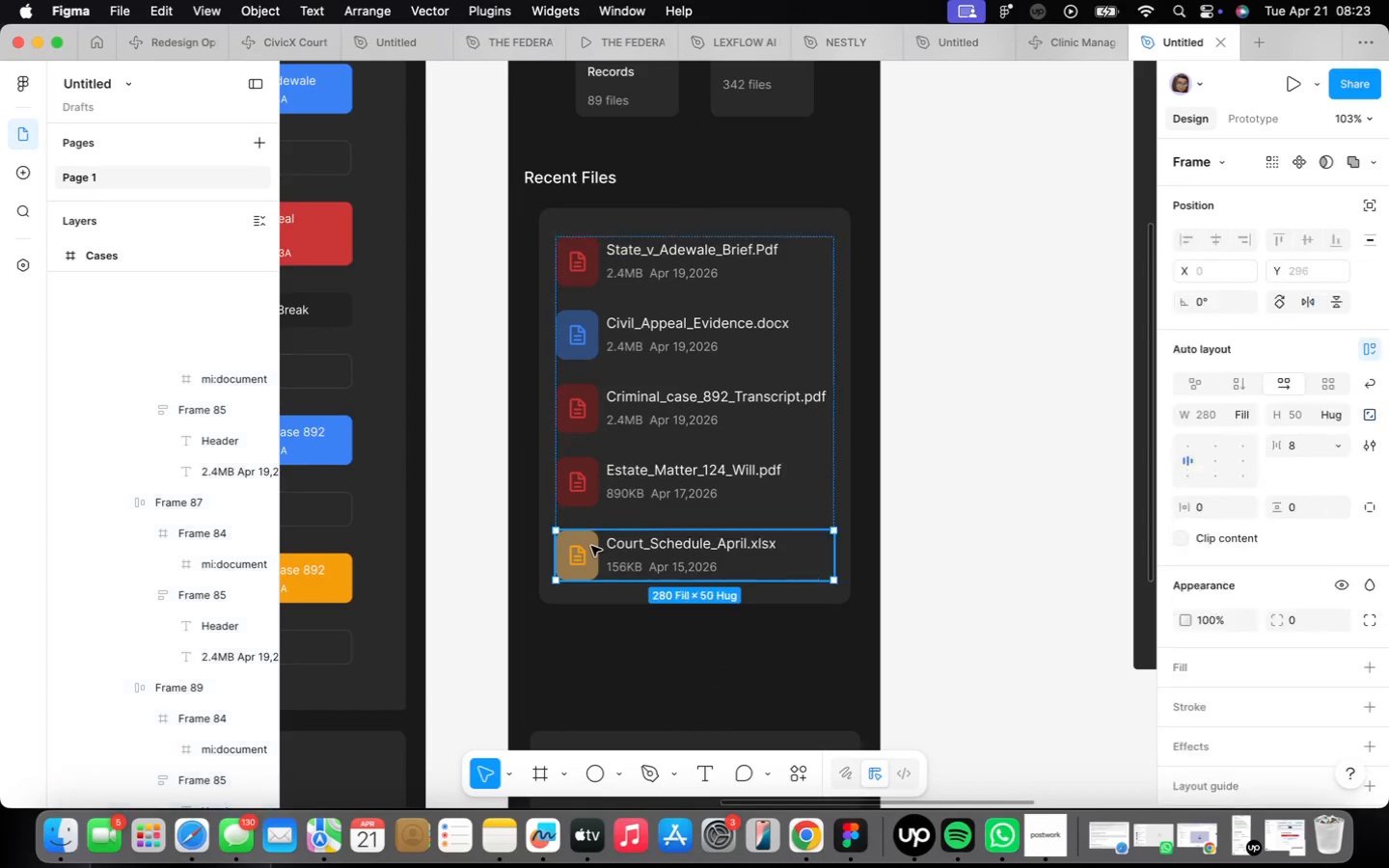 
triple_click([591, 546])
 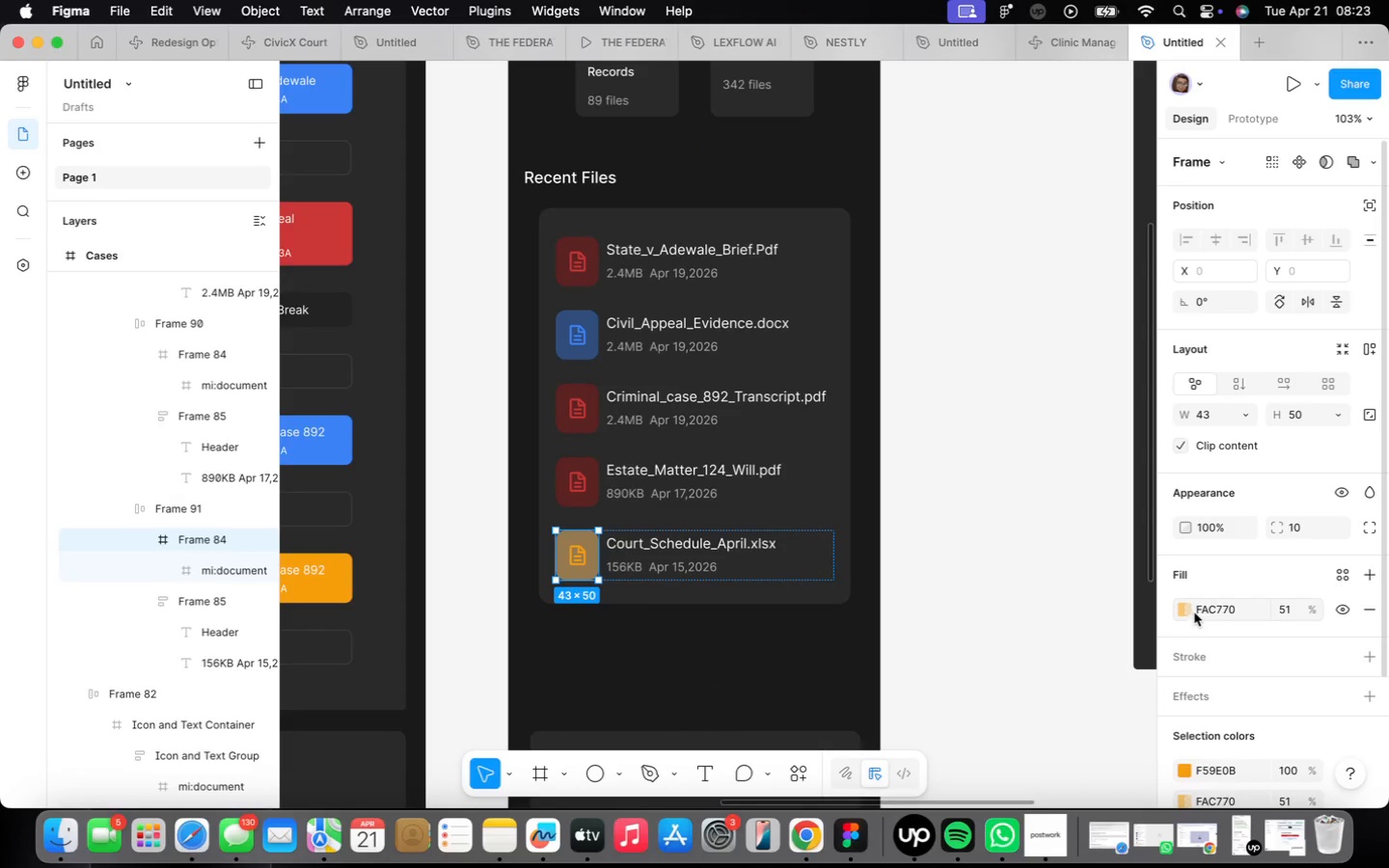 
left_click([1188, 608])
 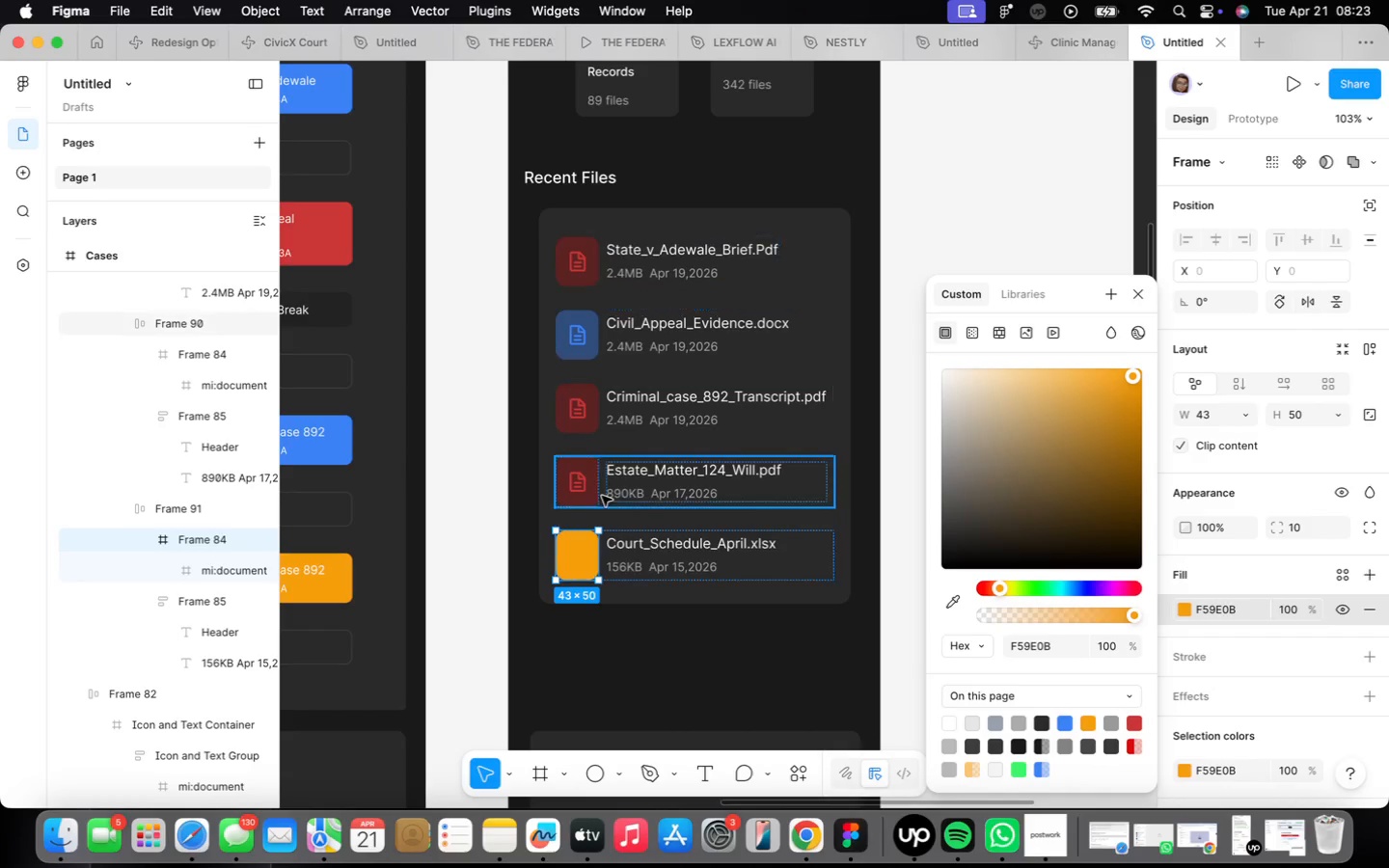 
double_click([575, 481])
 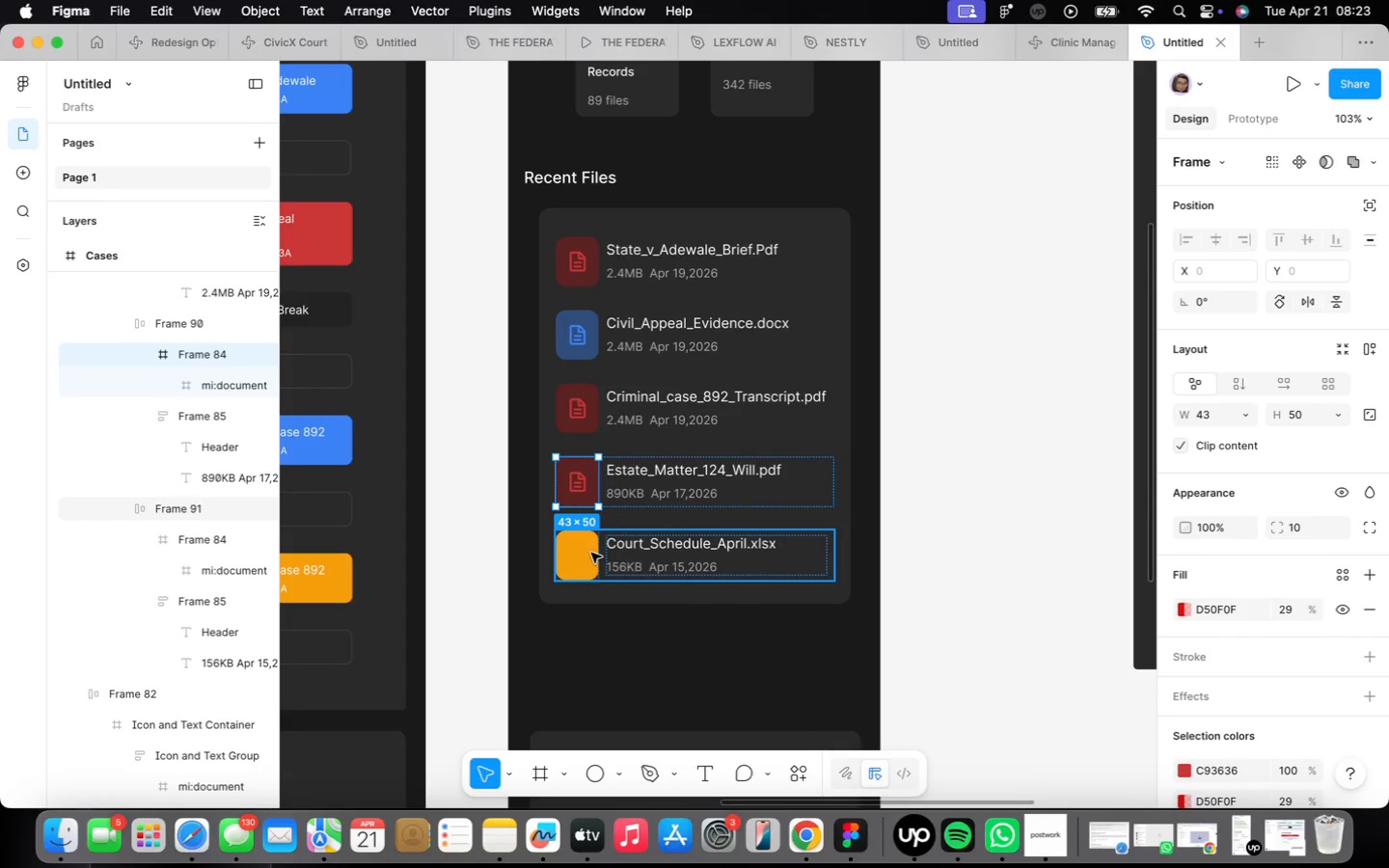 
double_click([589, 557])
 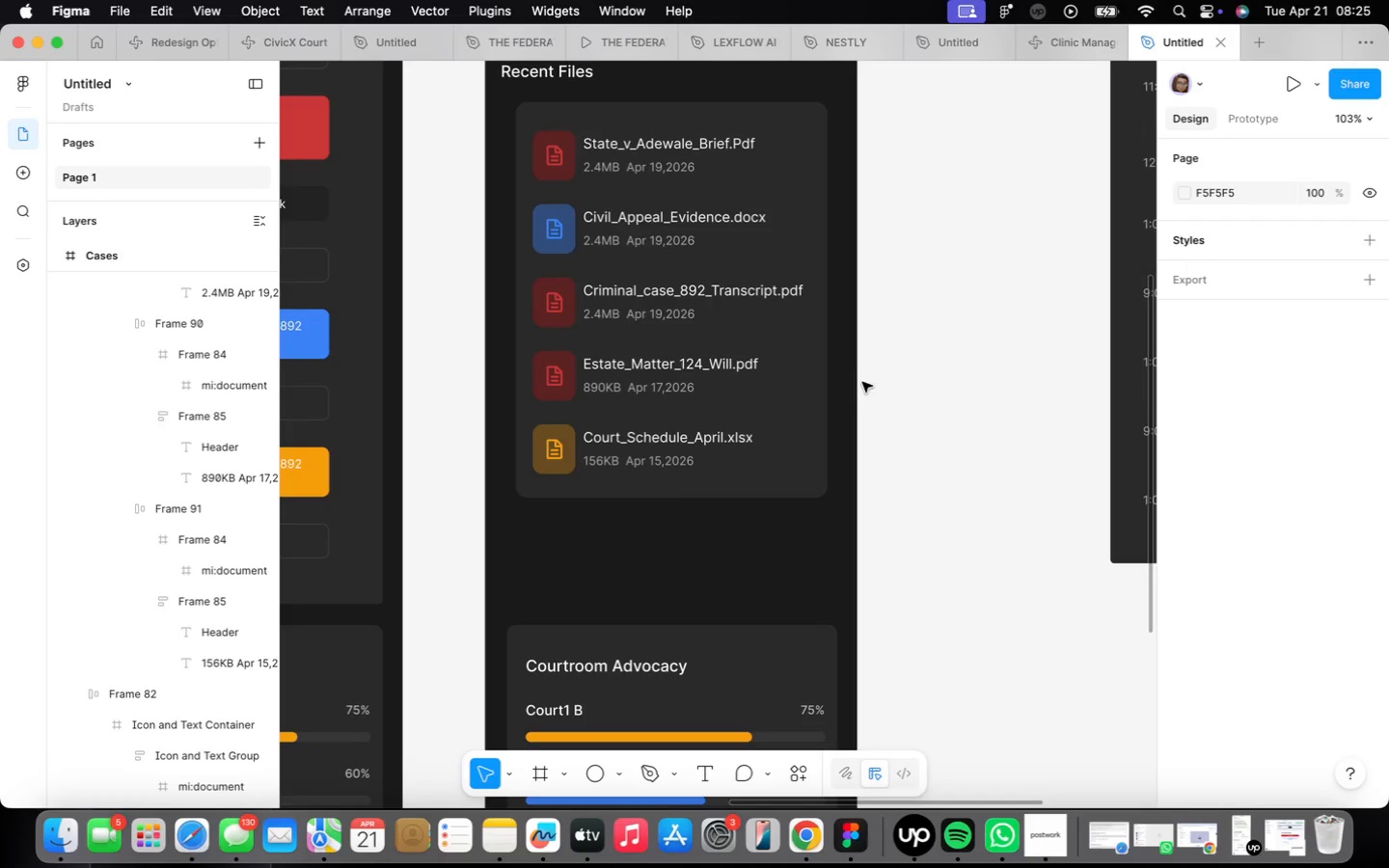 
wait(107.31)
 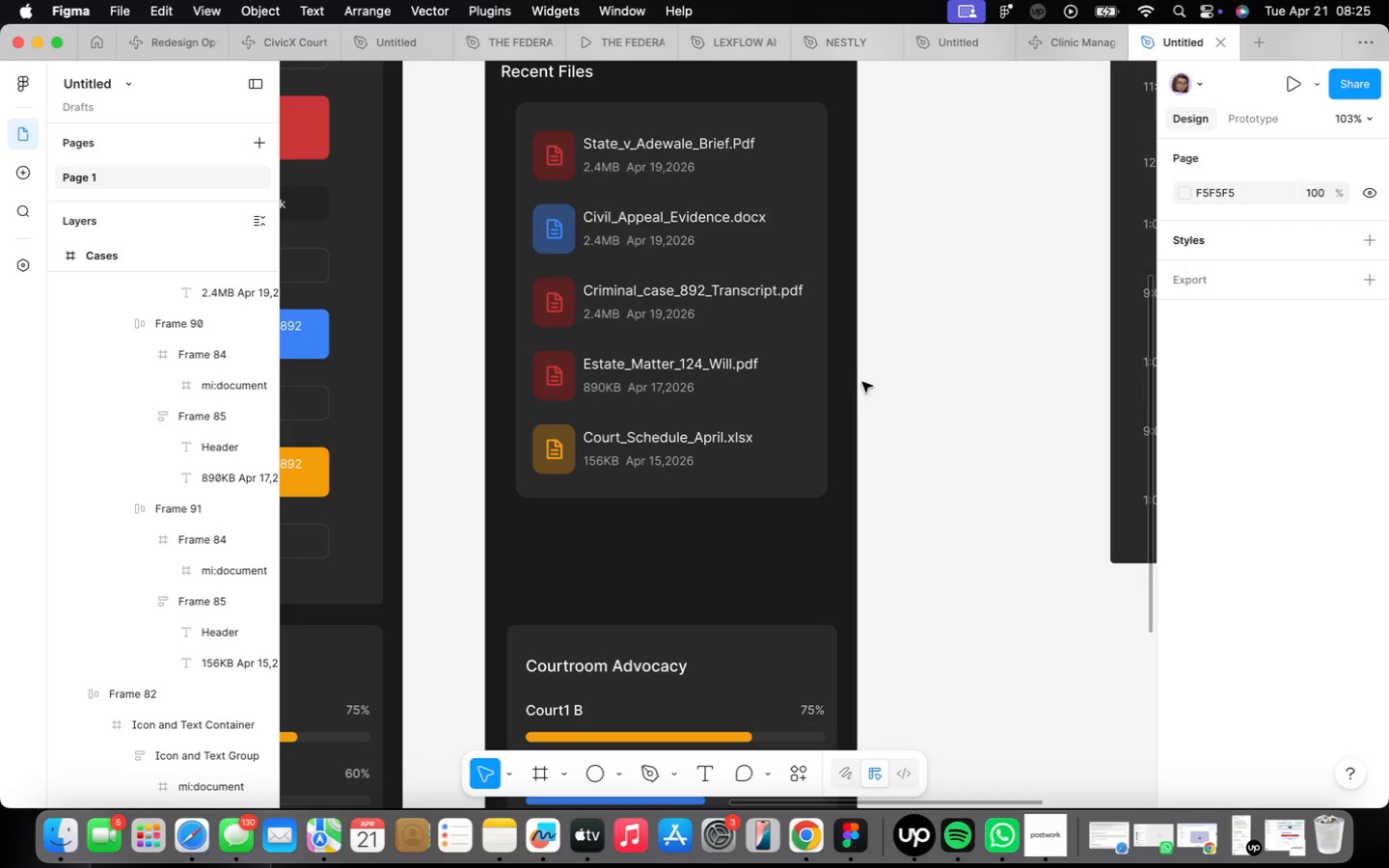 
scroll: coordinate [861, 556], scroll_direction: down, amount: 2.0
 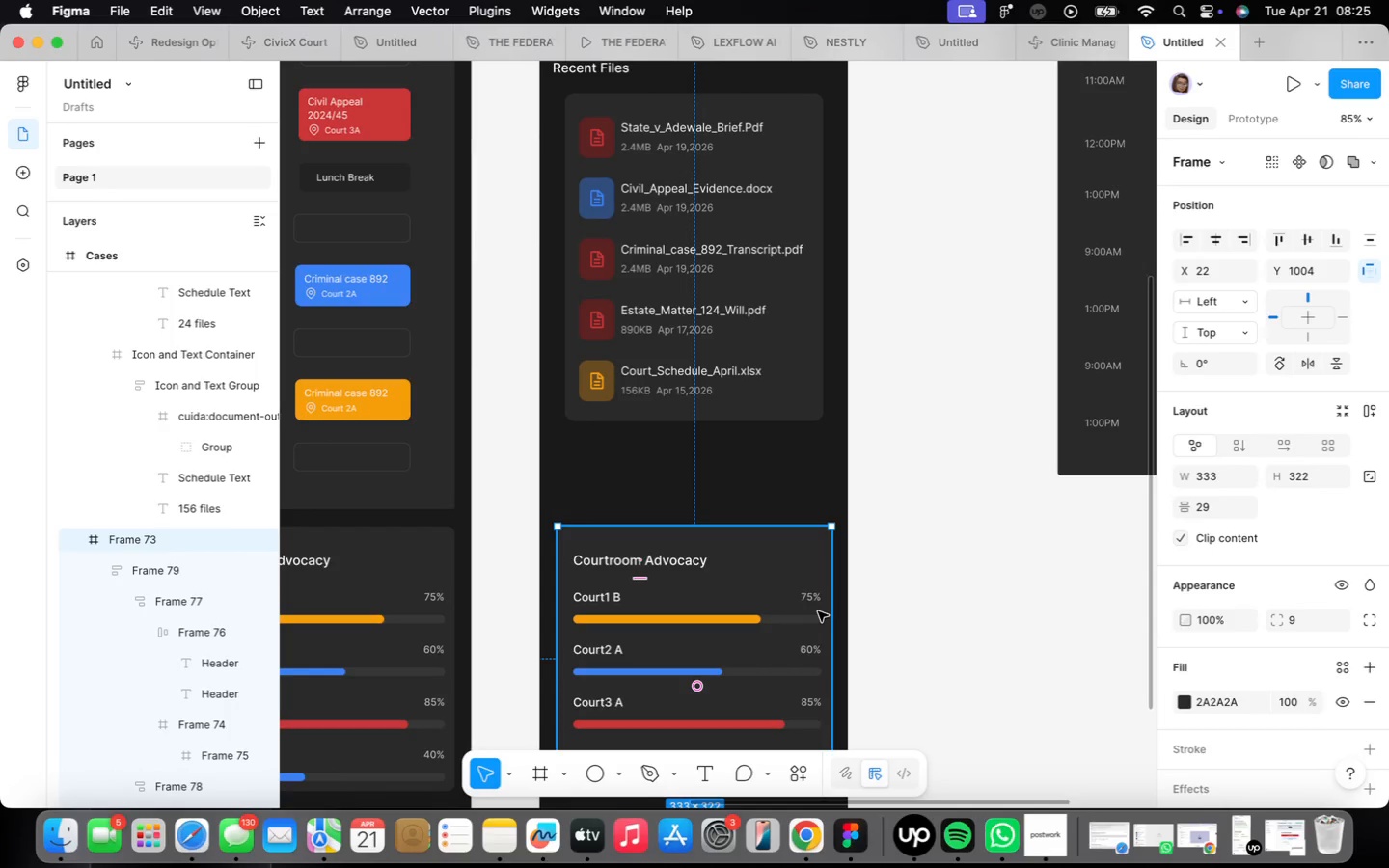 
key(Backspace)
 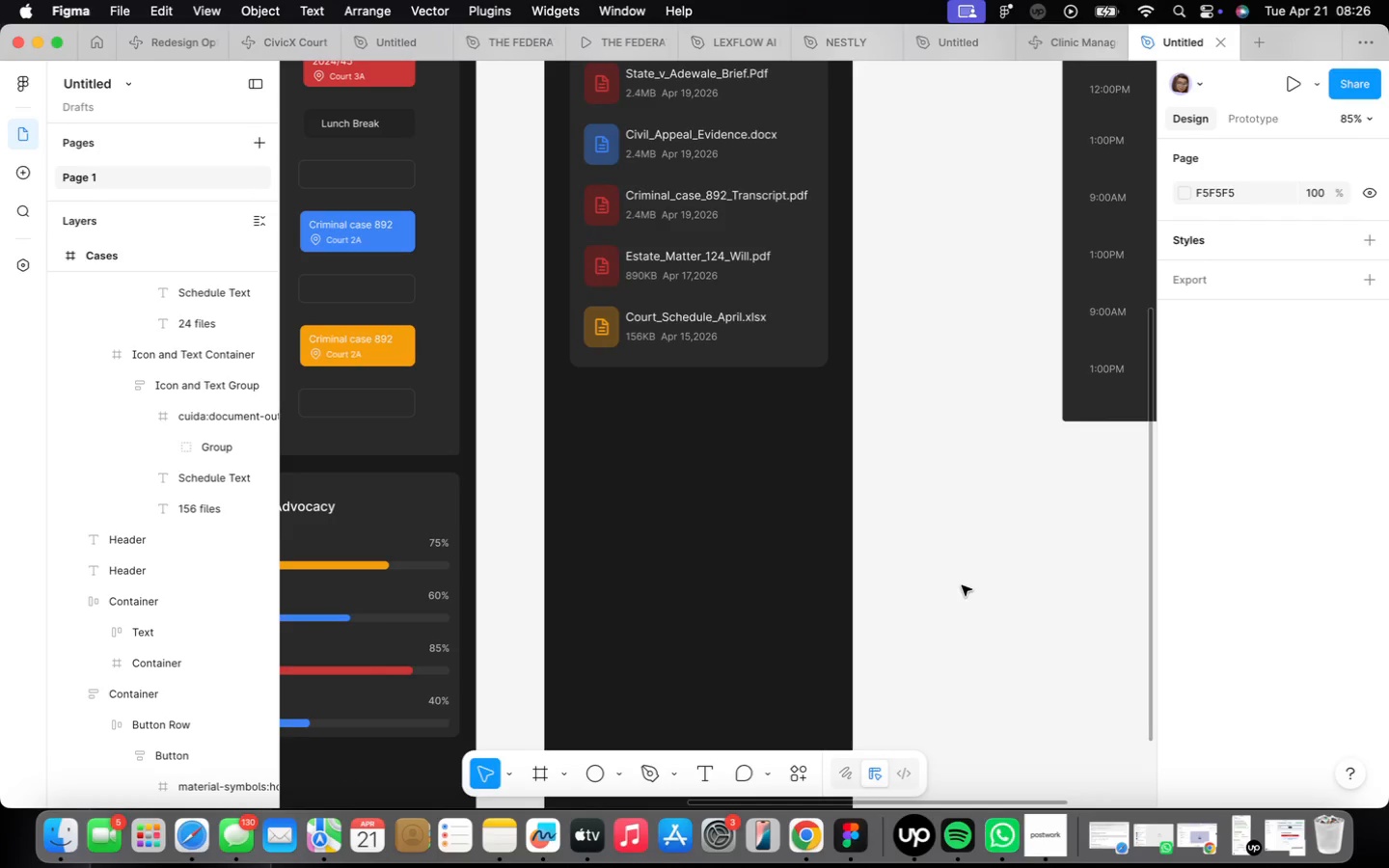 
wait(56.59)
 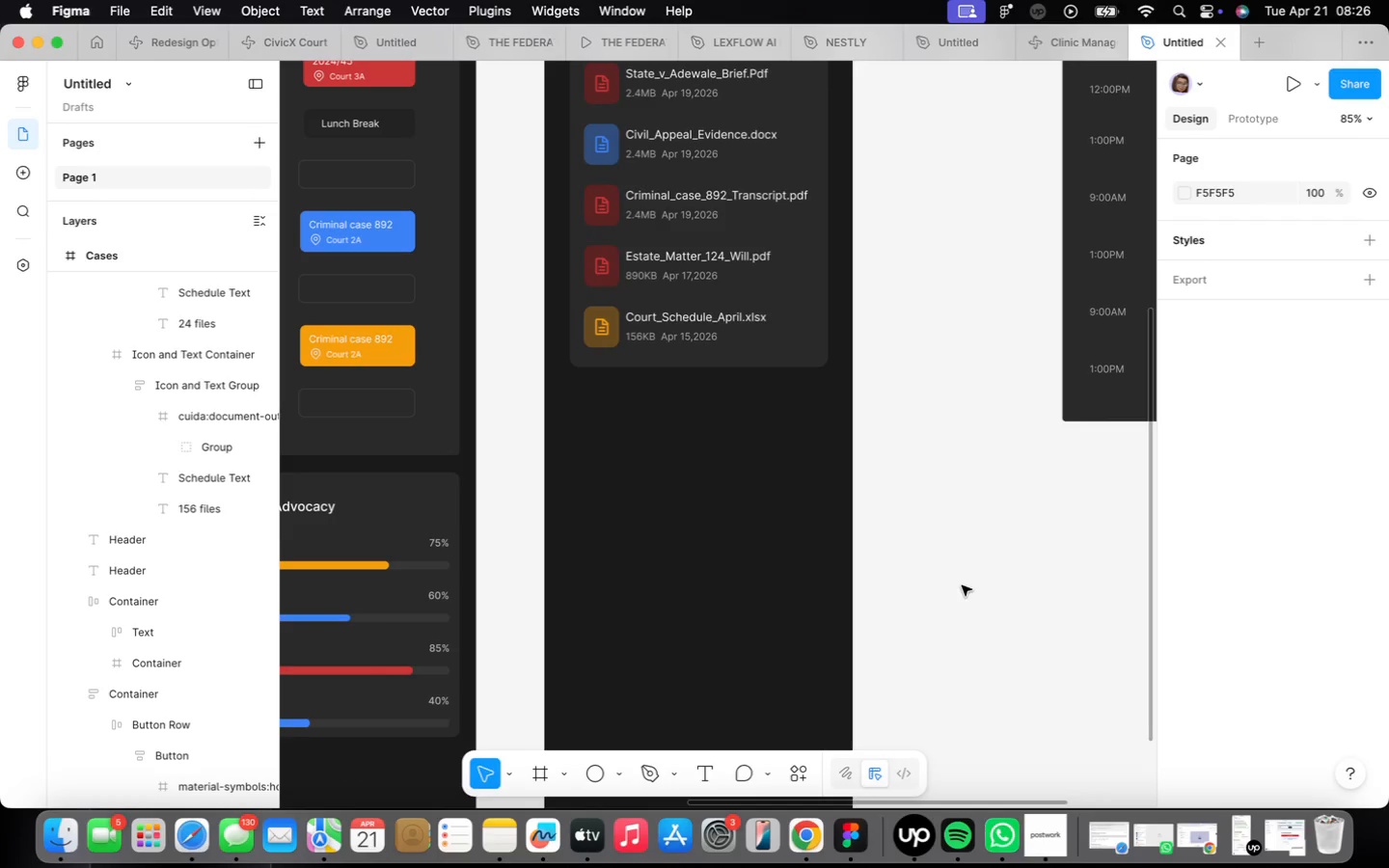 
scroll: coordinate [962, 585], scroll_direction: down, amount: 1.0
 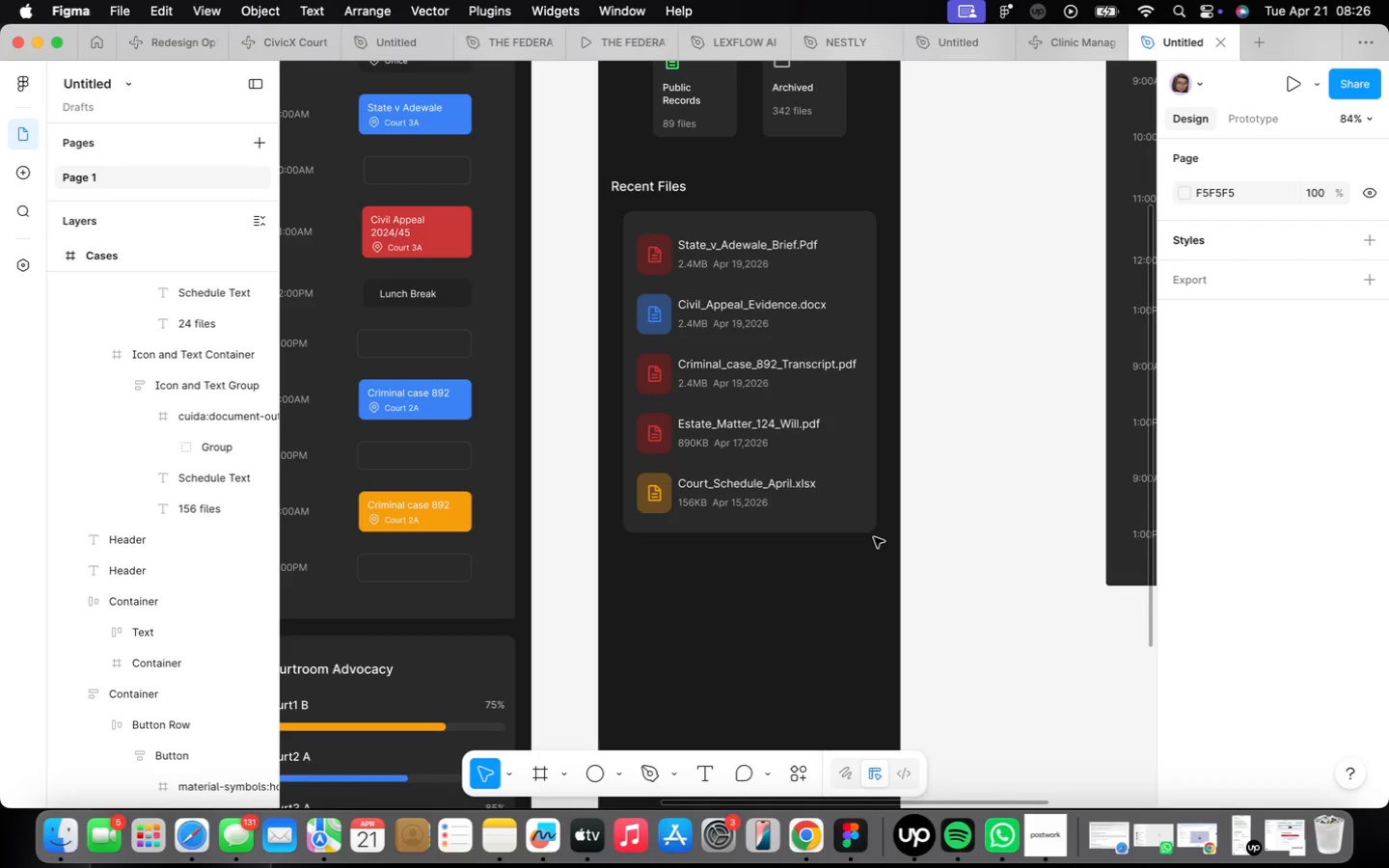 
wait(23.93)
 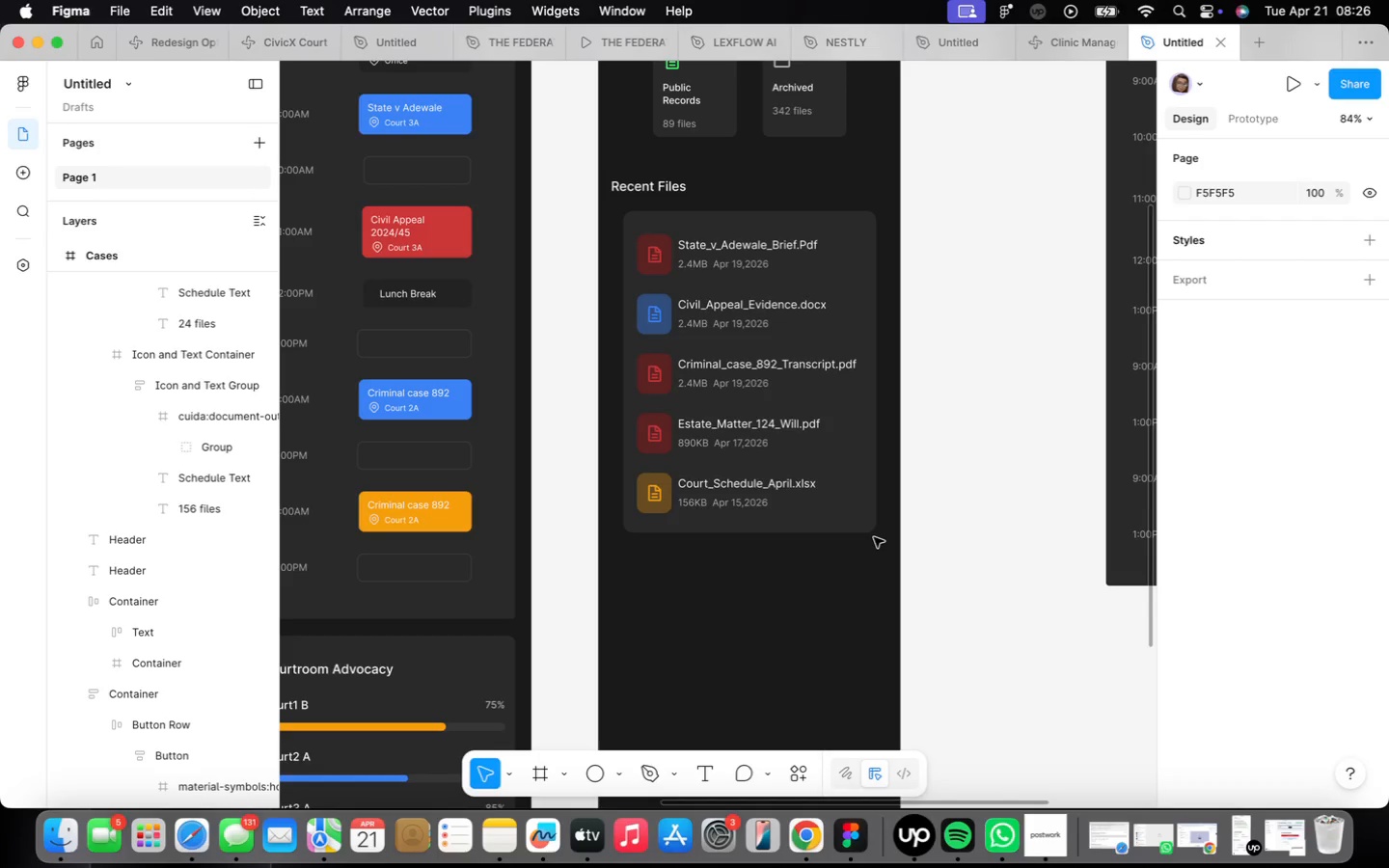 
scroll: coordinate [891, 551], scroll_direction: down, amount: 10.0
 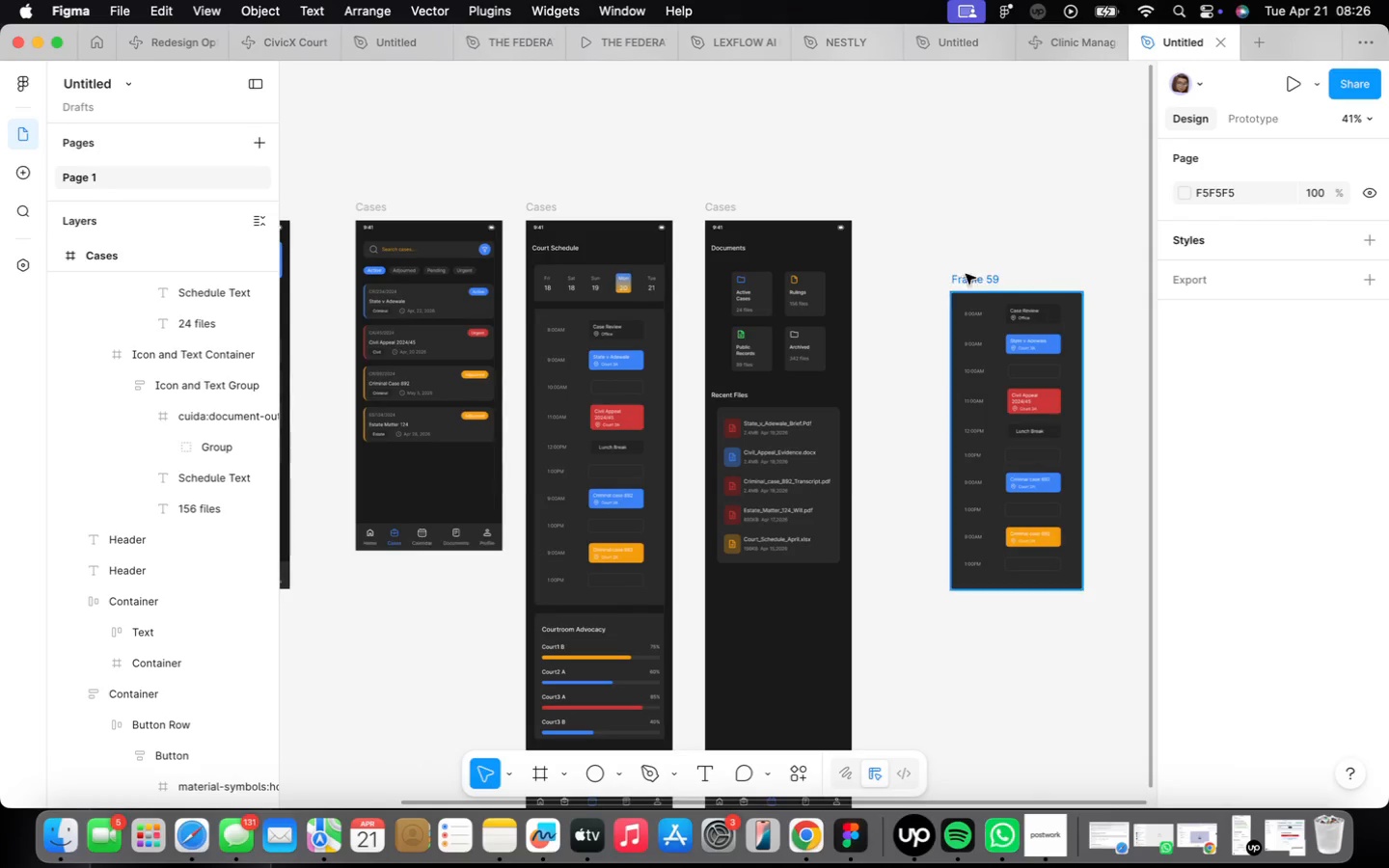 
left_click([970, 273])
 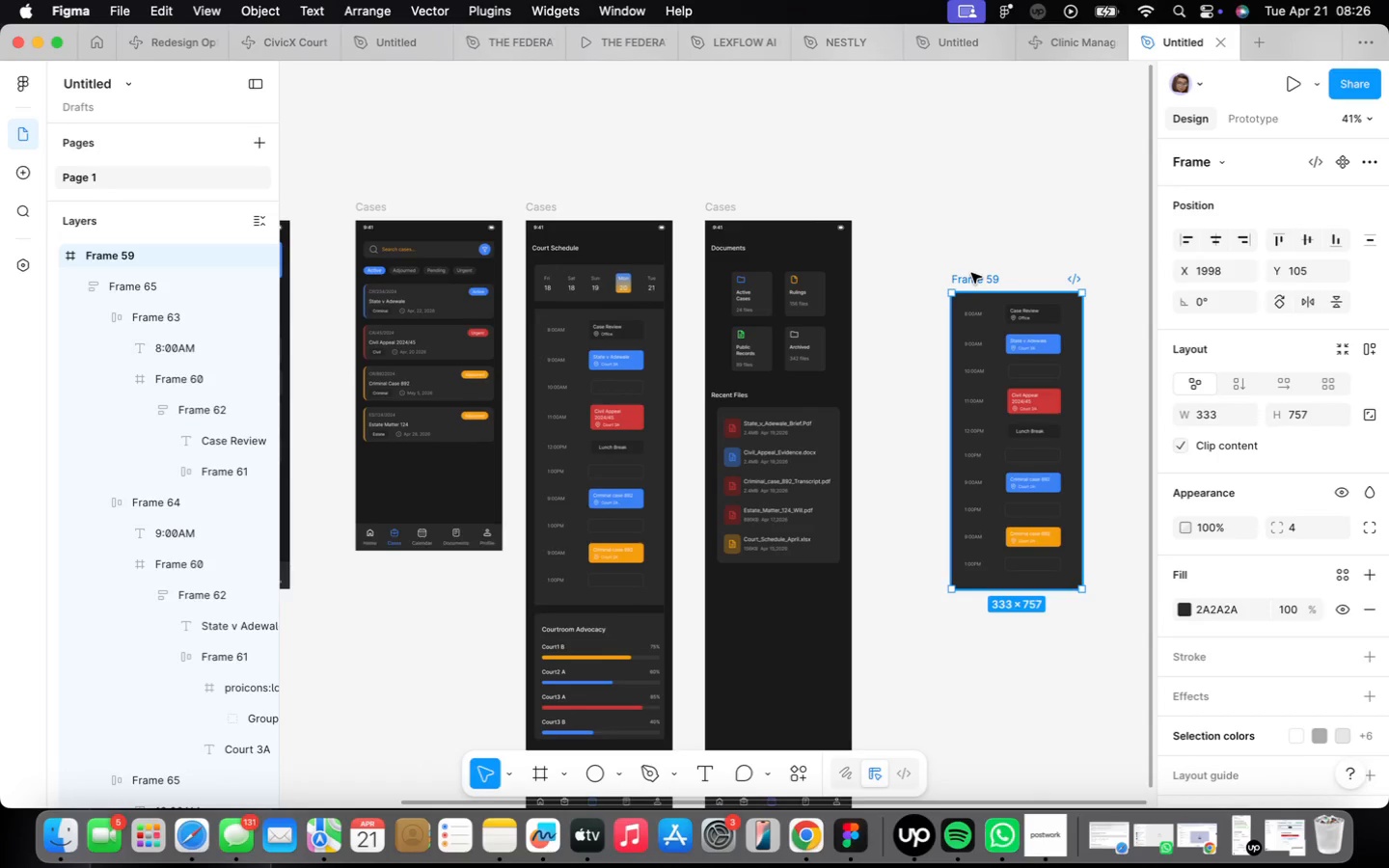 
key(Backspace)
 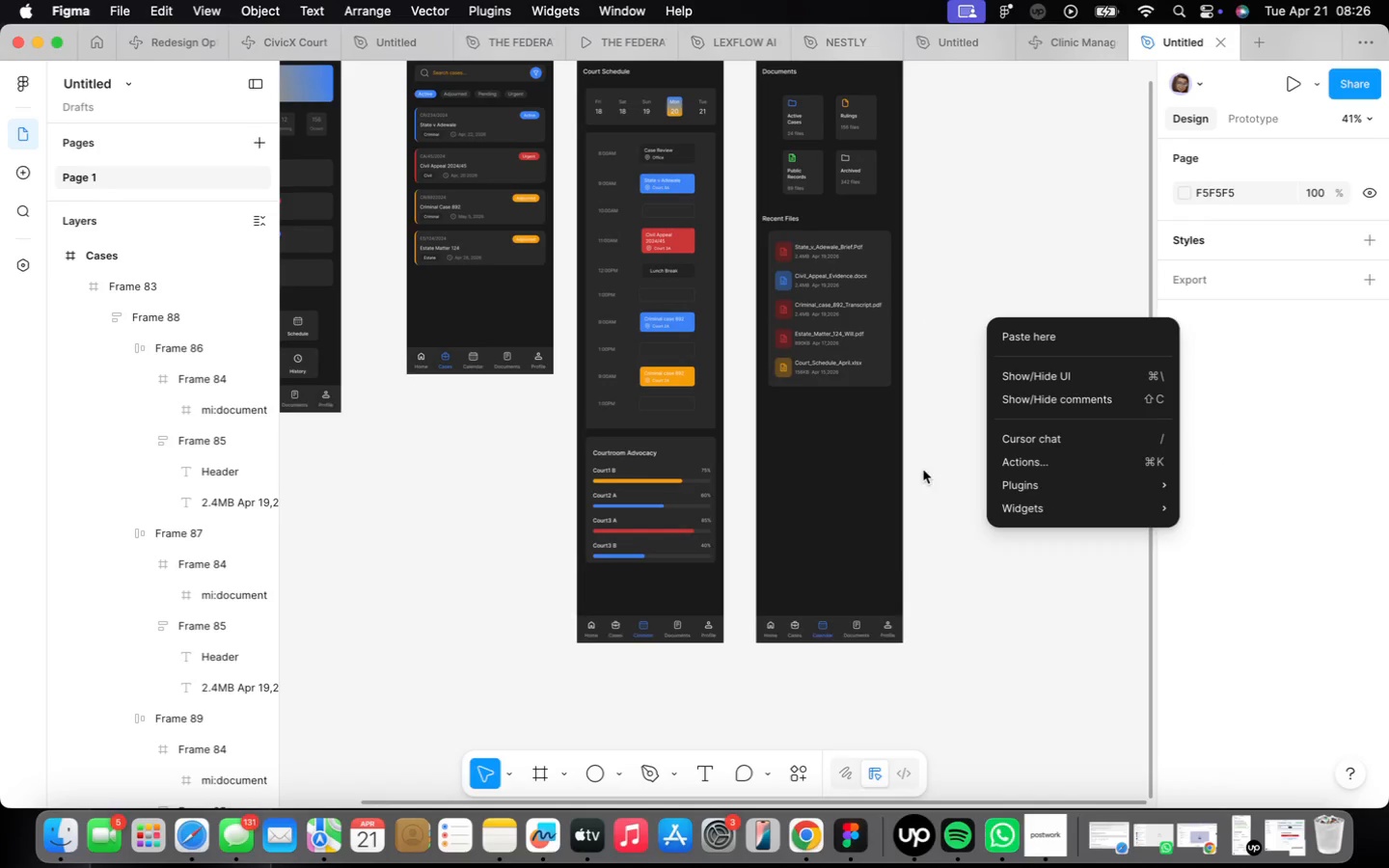 
left_click([926, 655])
 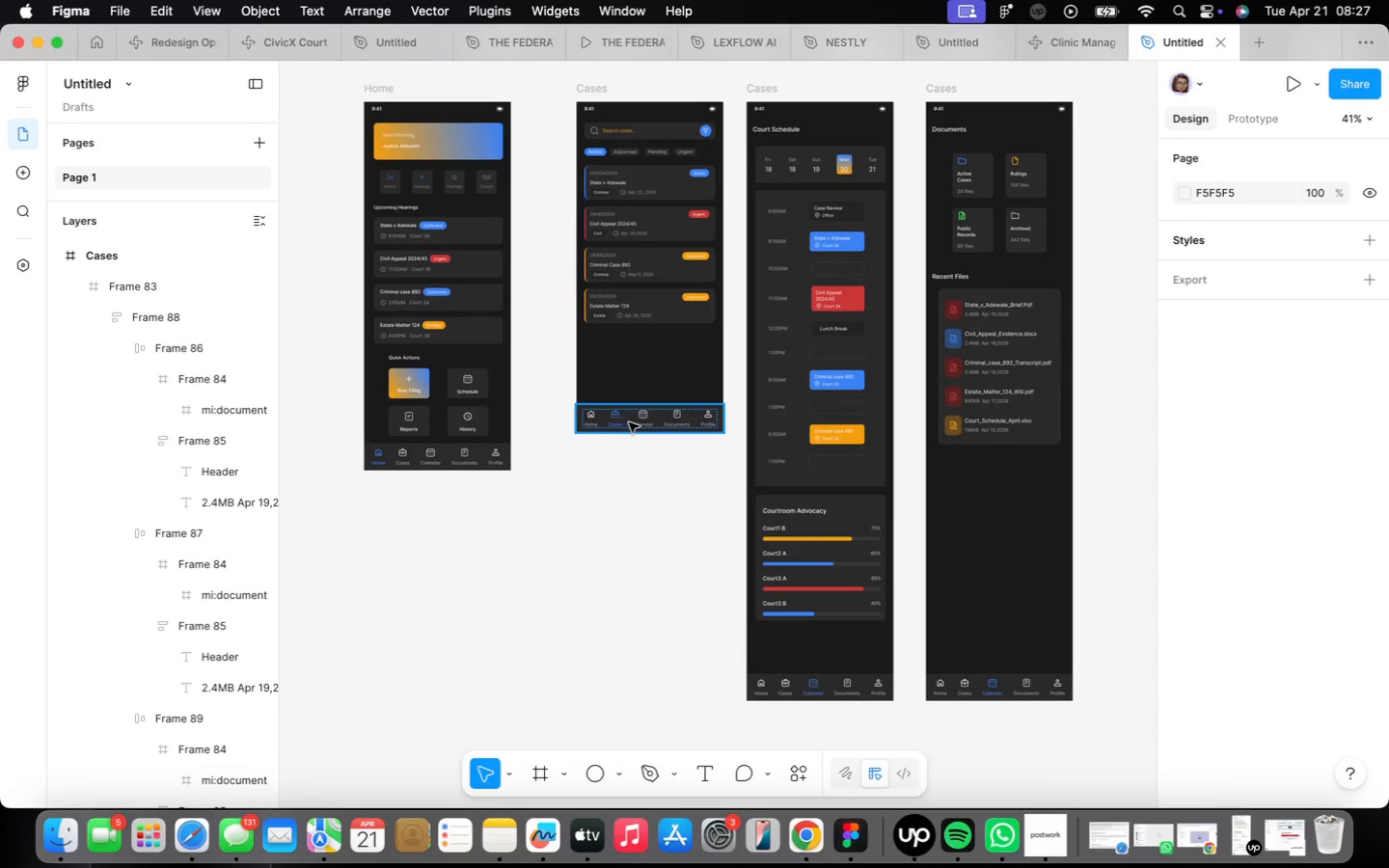 
wait(7.62)
 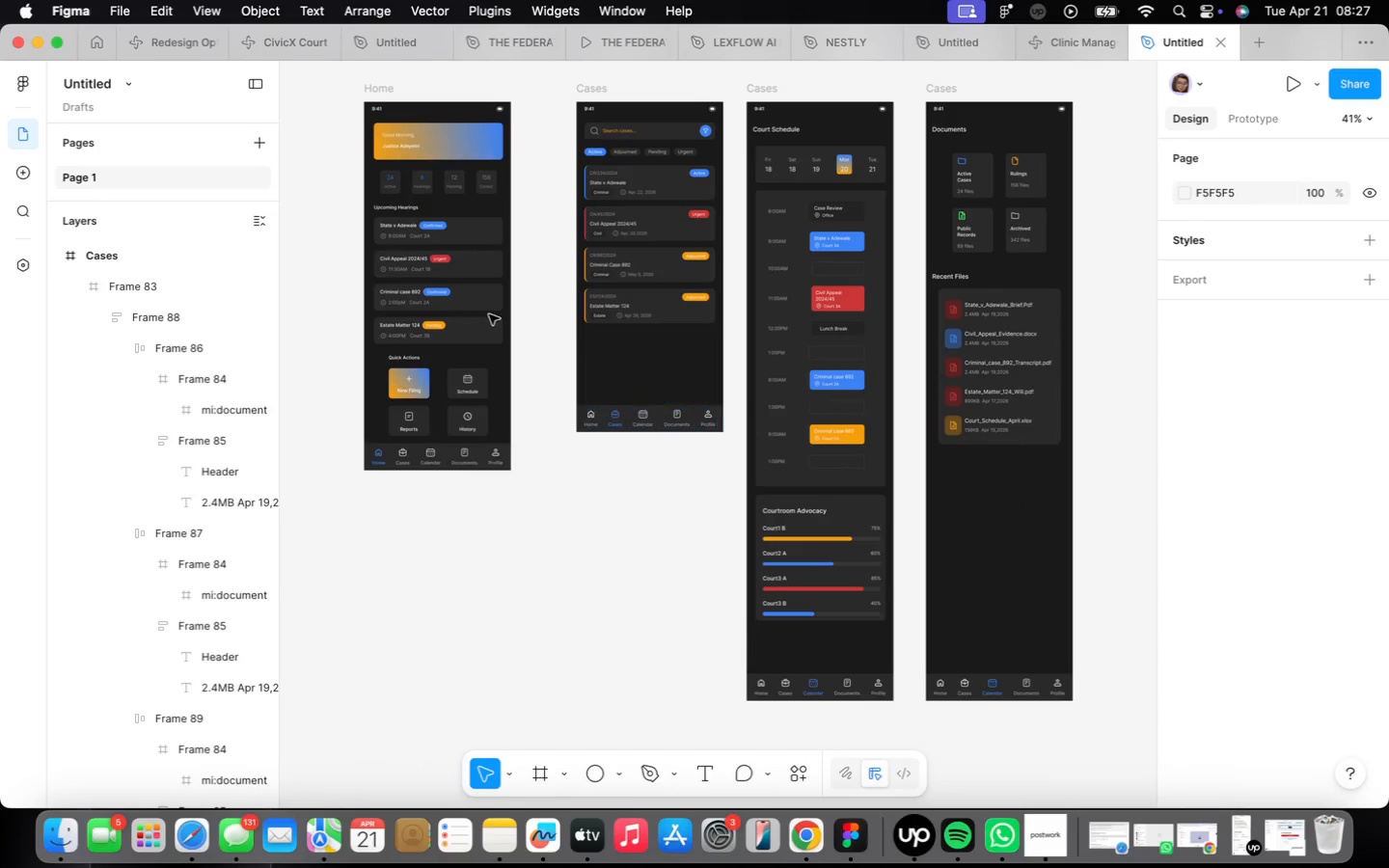 
scroll: coordinate [964, 716], scroll_direction: up, amount: 10.0
 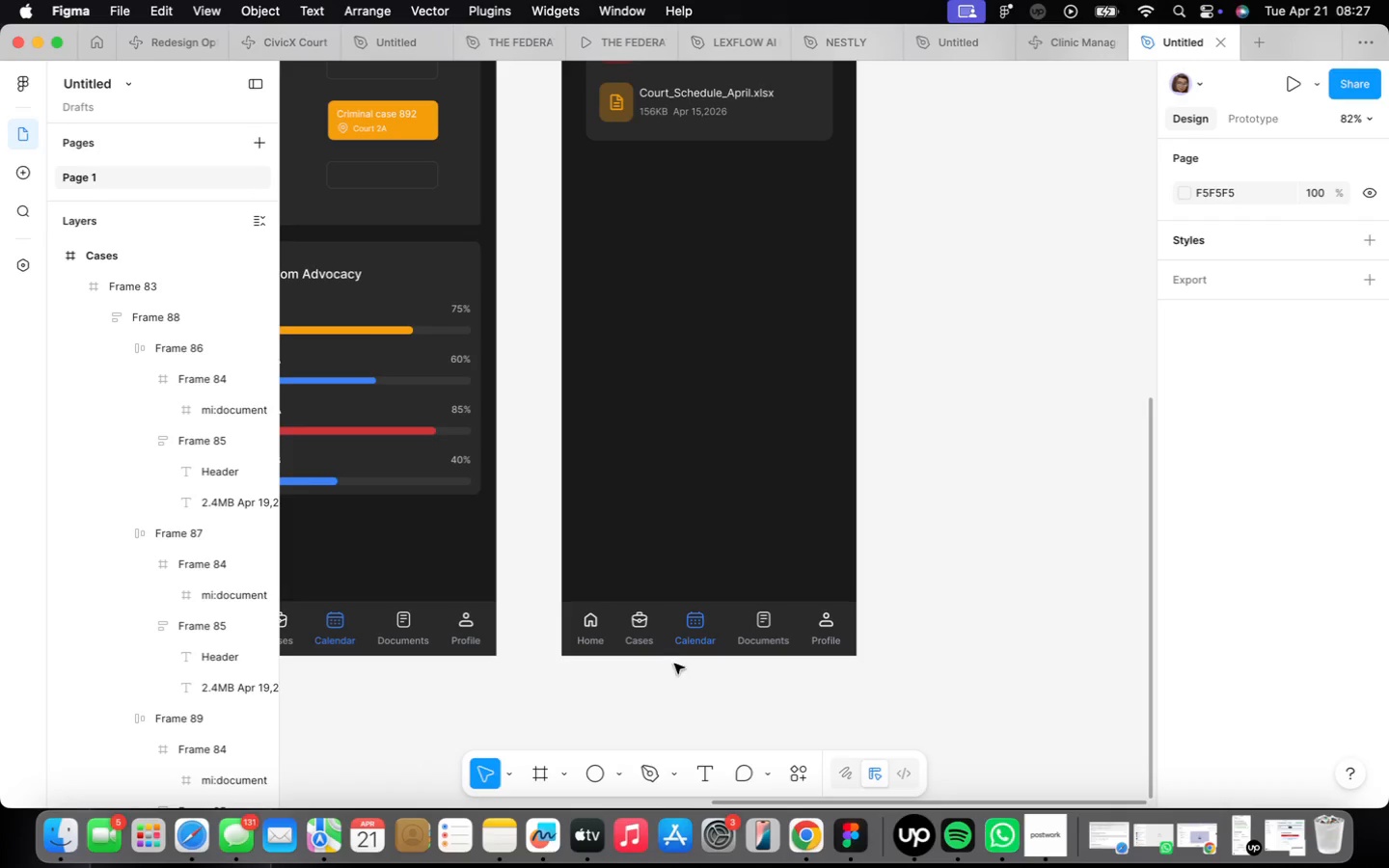 
double_click([748, 643])
 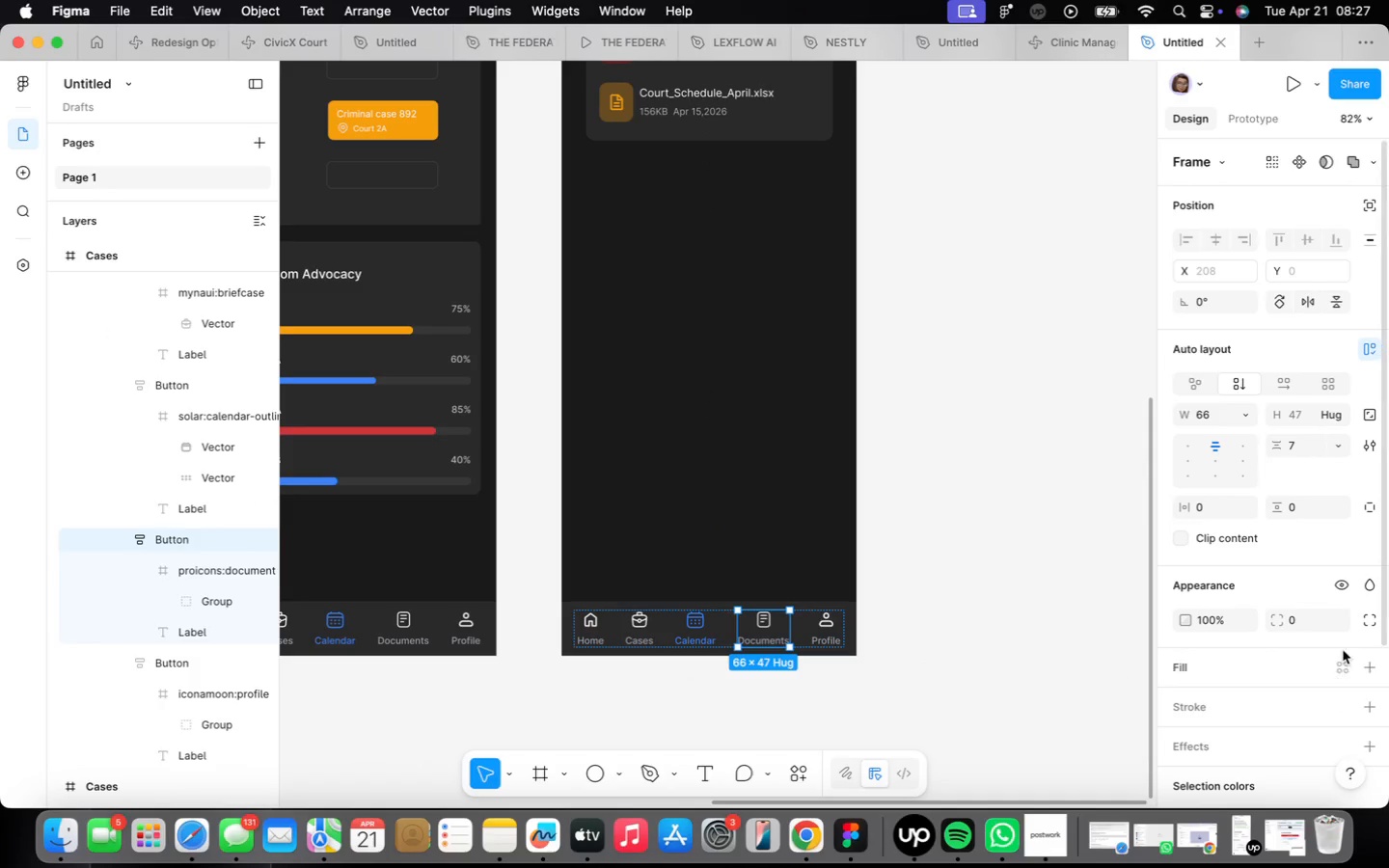 
scroll: coordinate [1281, 614], scroll_direction: down, amount: 23.0
 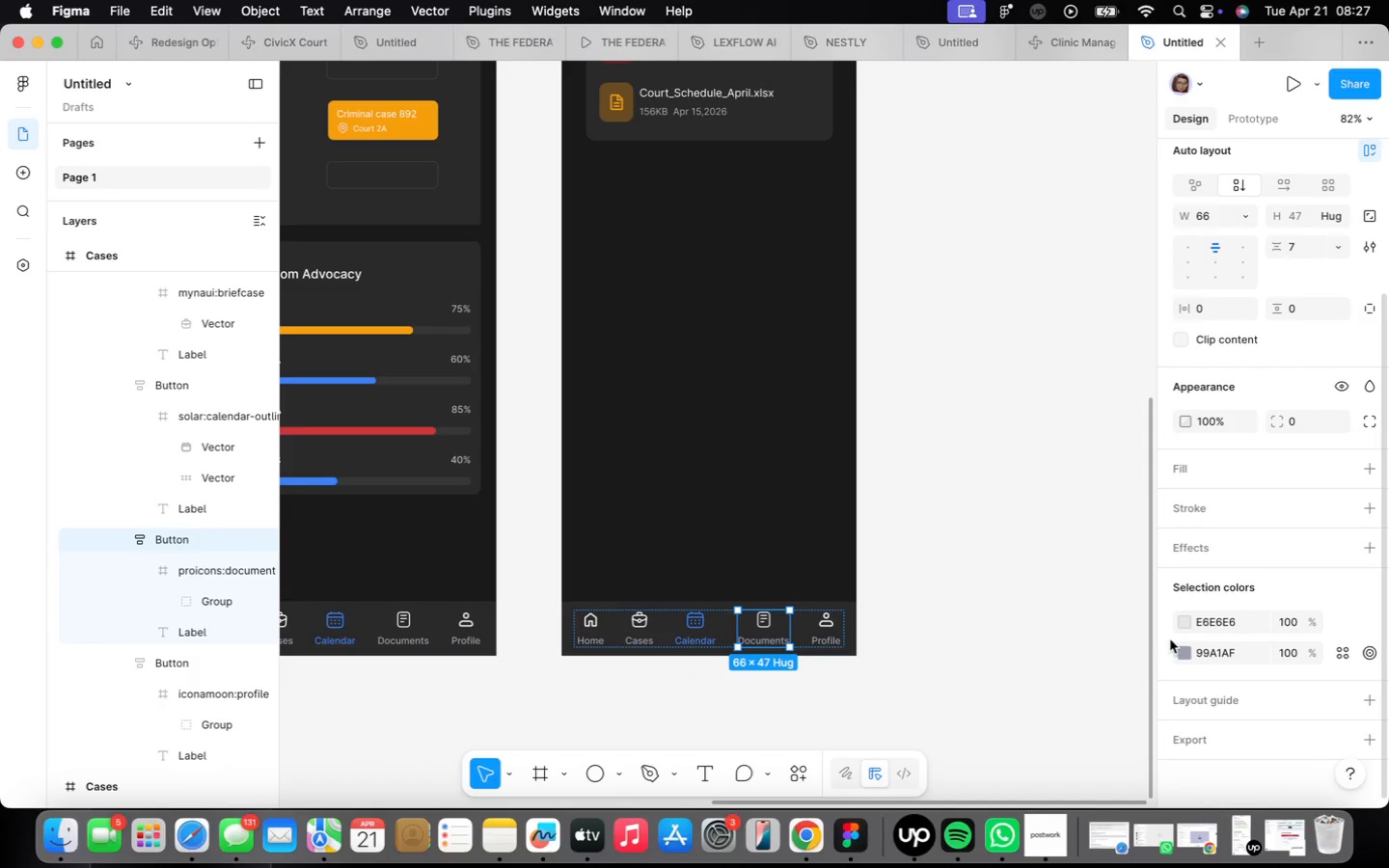 
left_click([1186, 625])
 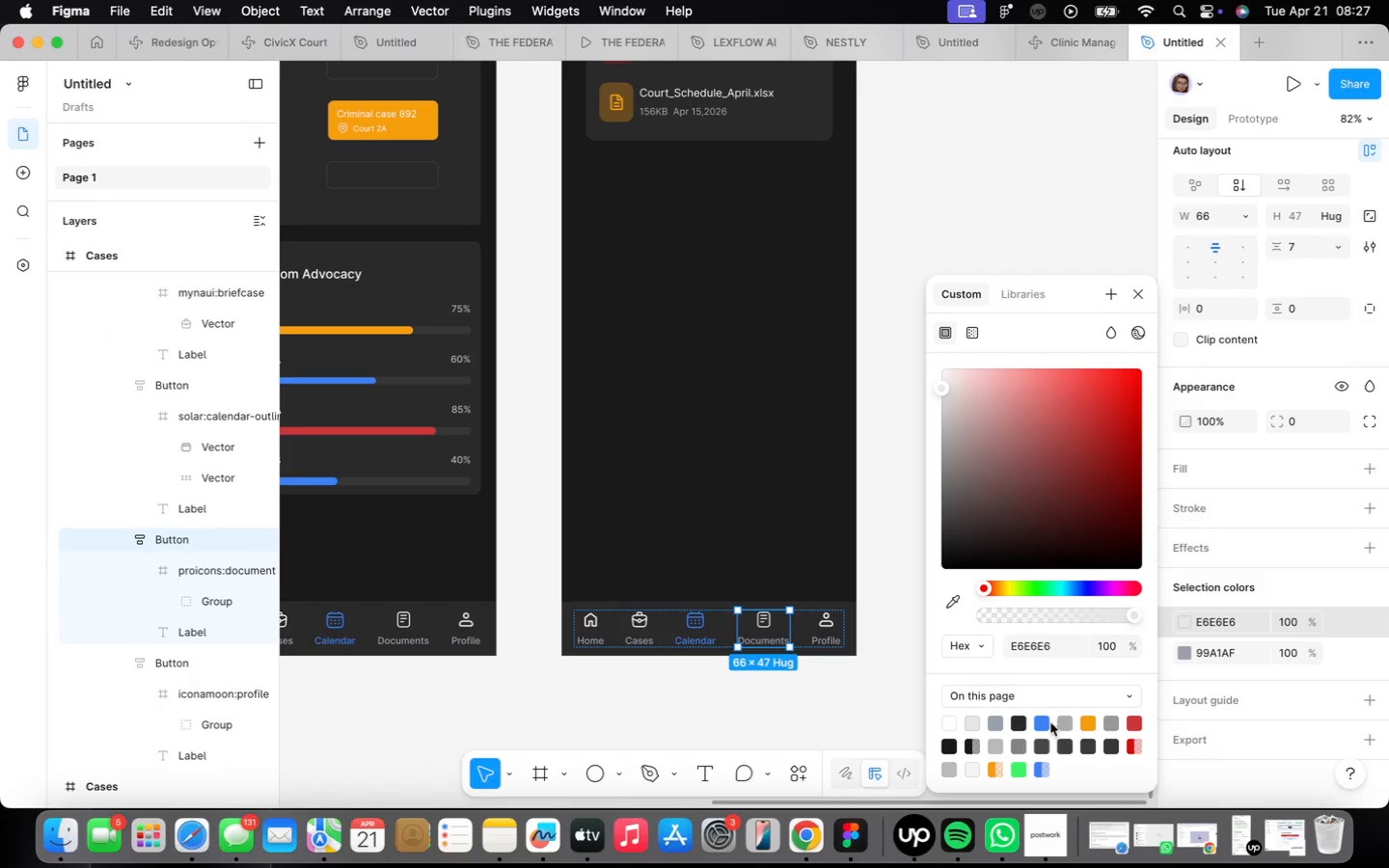 
left_click([1046, 722])
 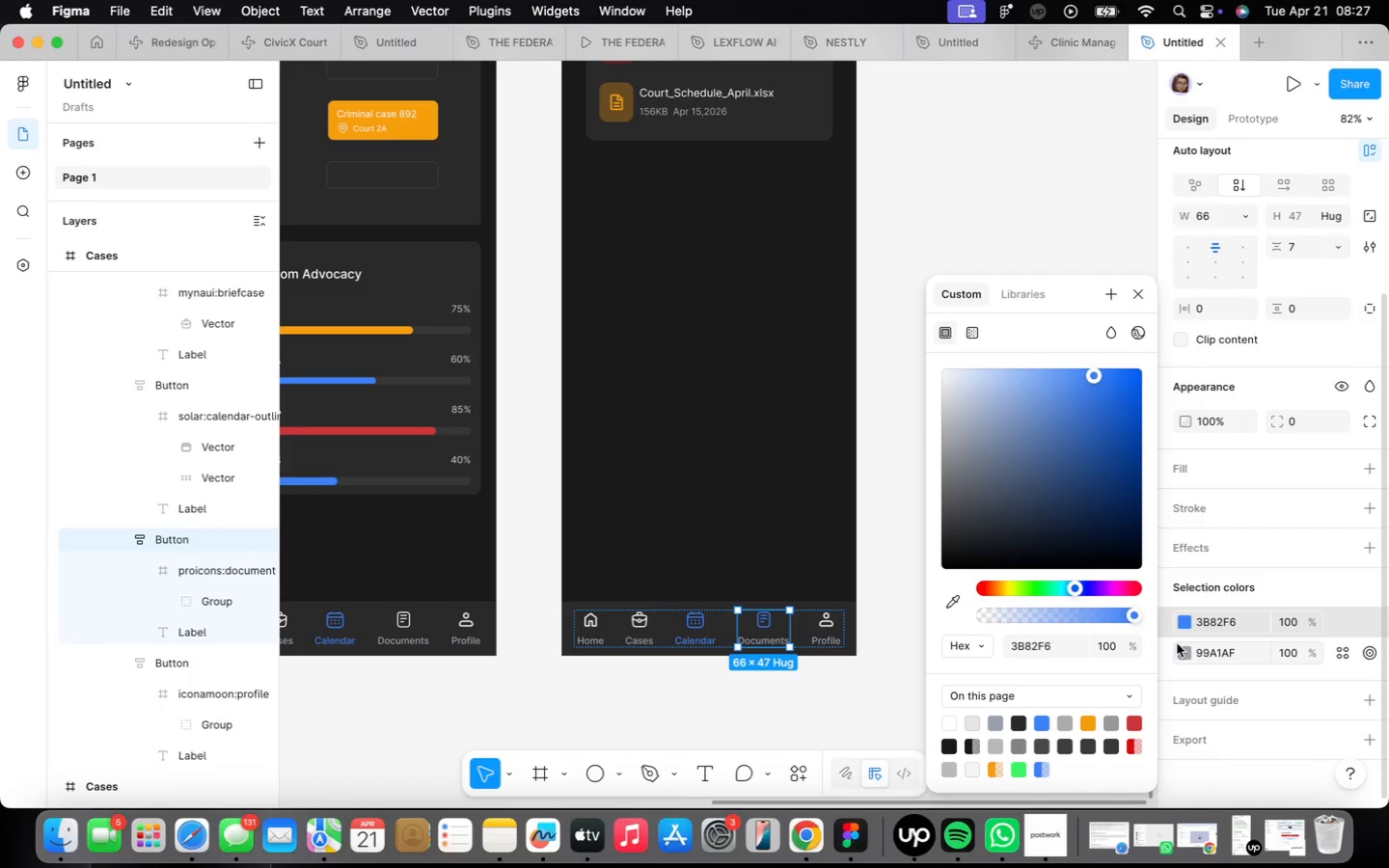 
left_click([1187, 652])
 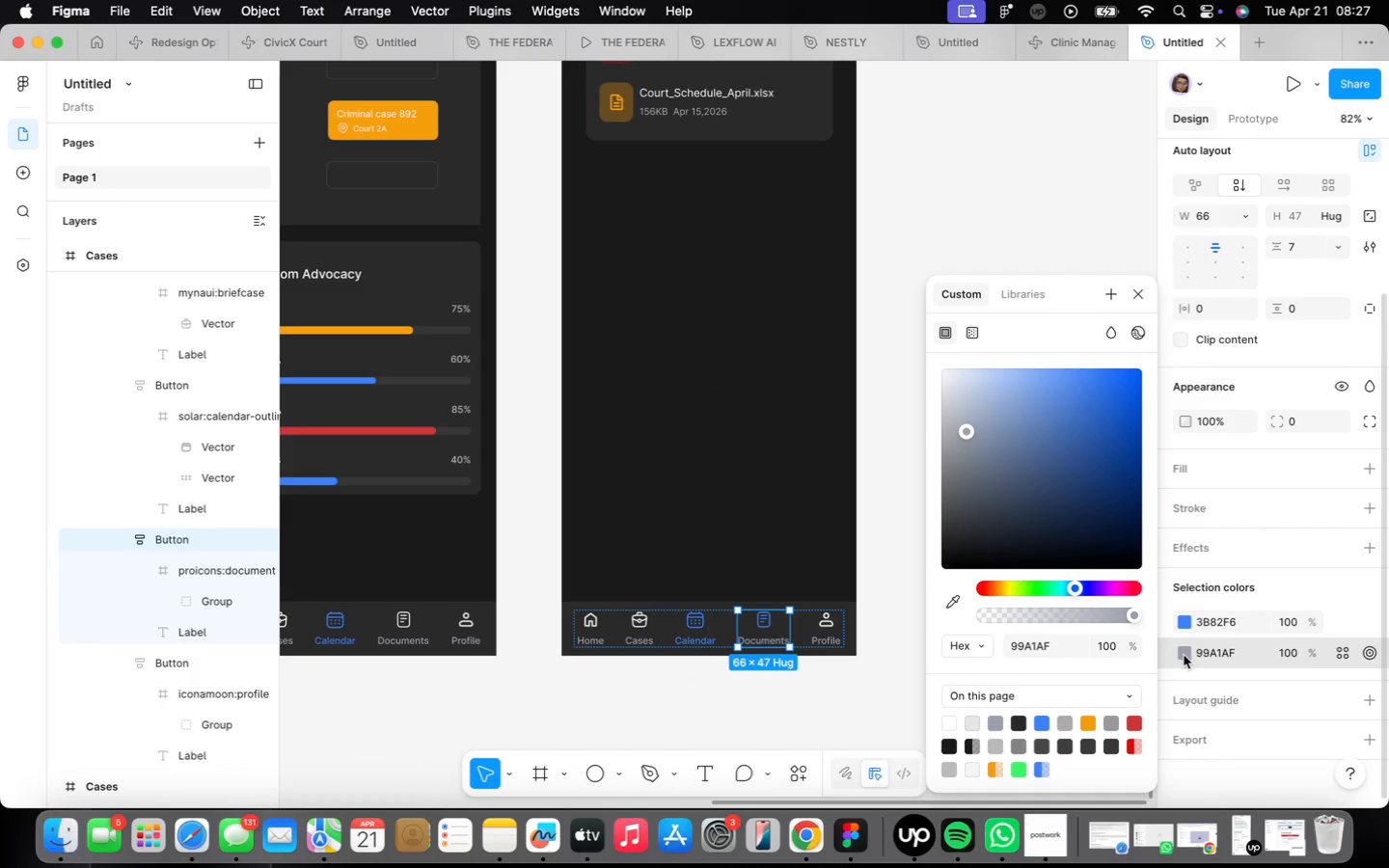 
left_click([1186, 657])
 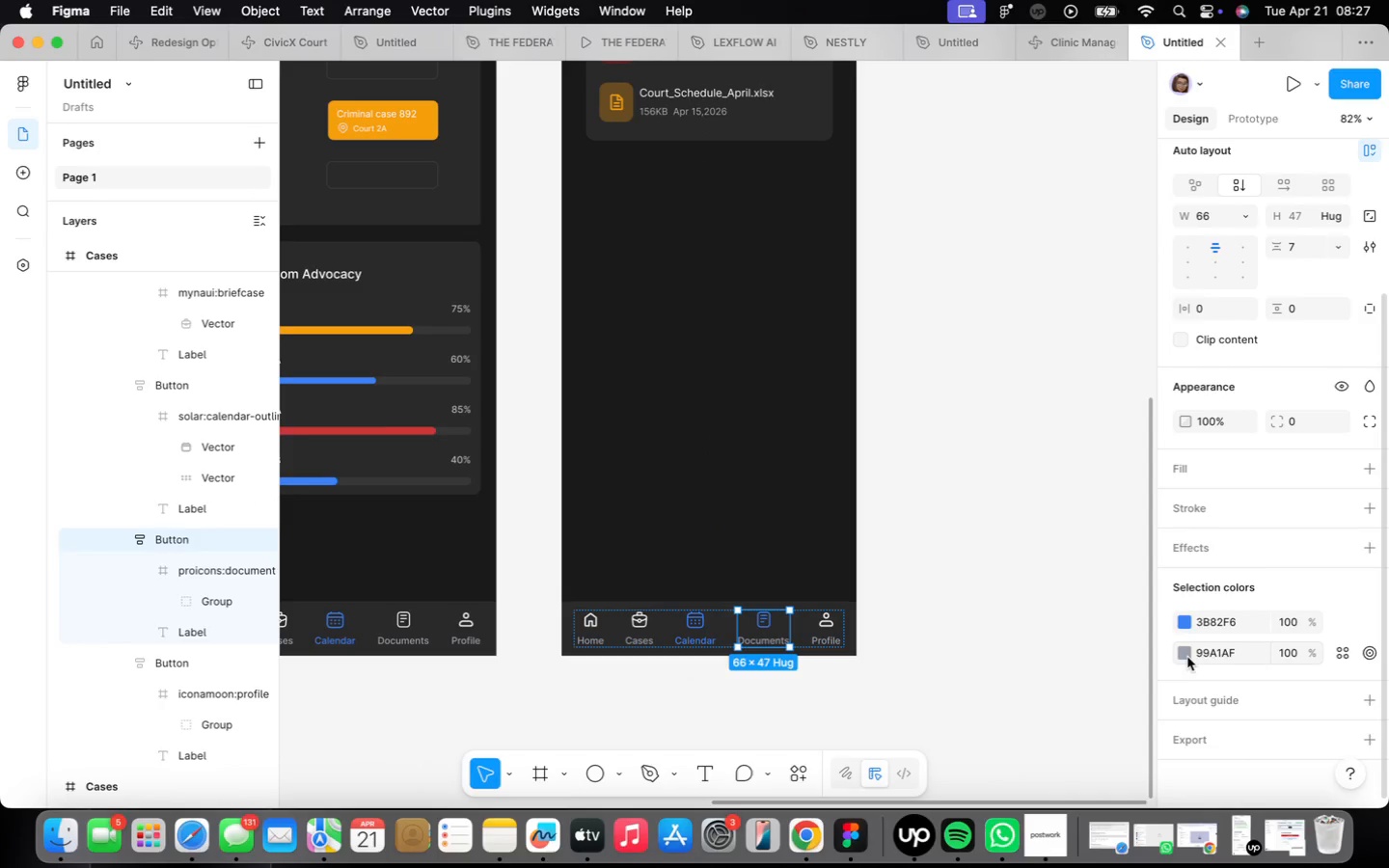 
left_click([1189, 650])
 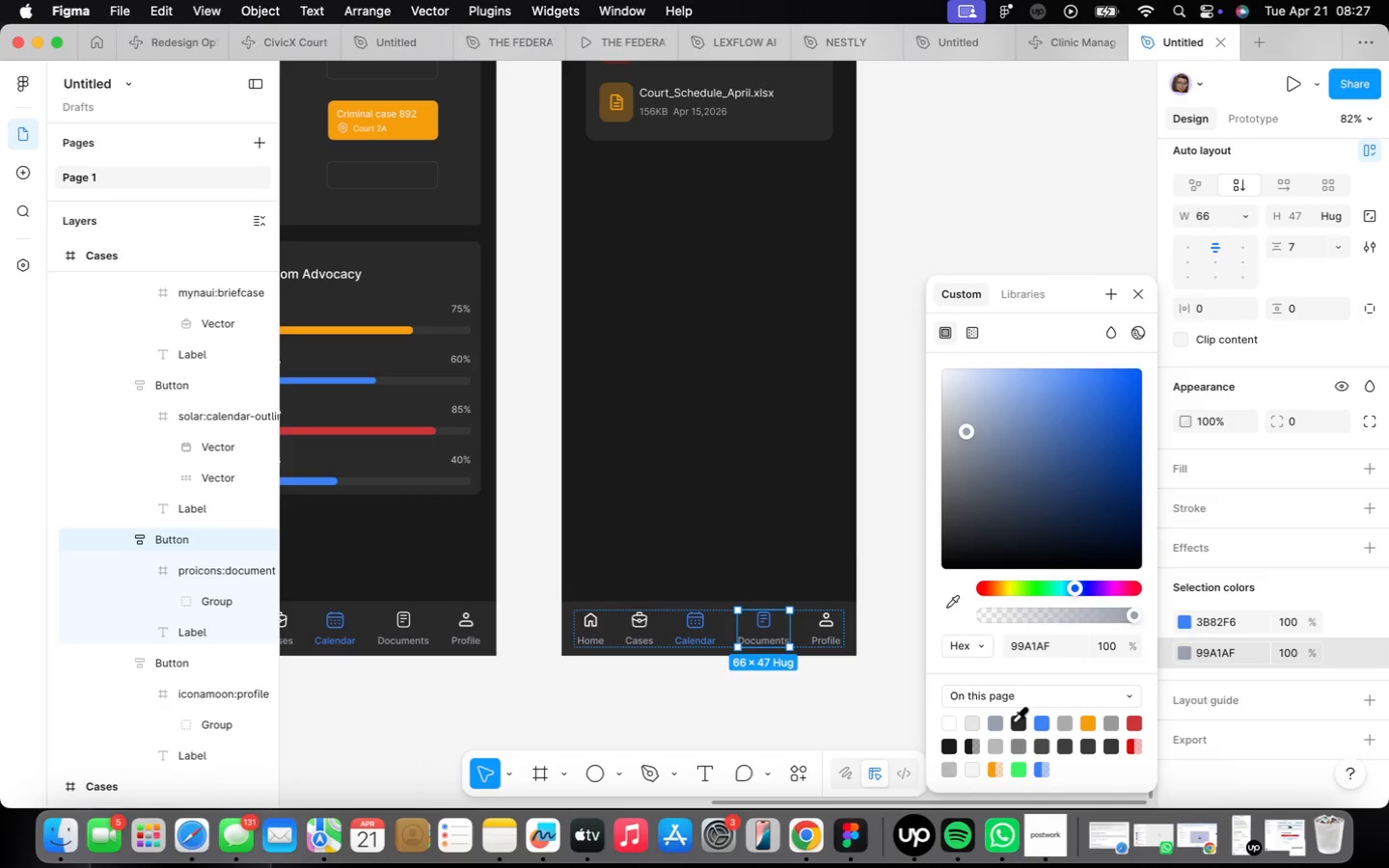 
left_click([1044, 724])
 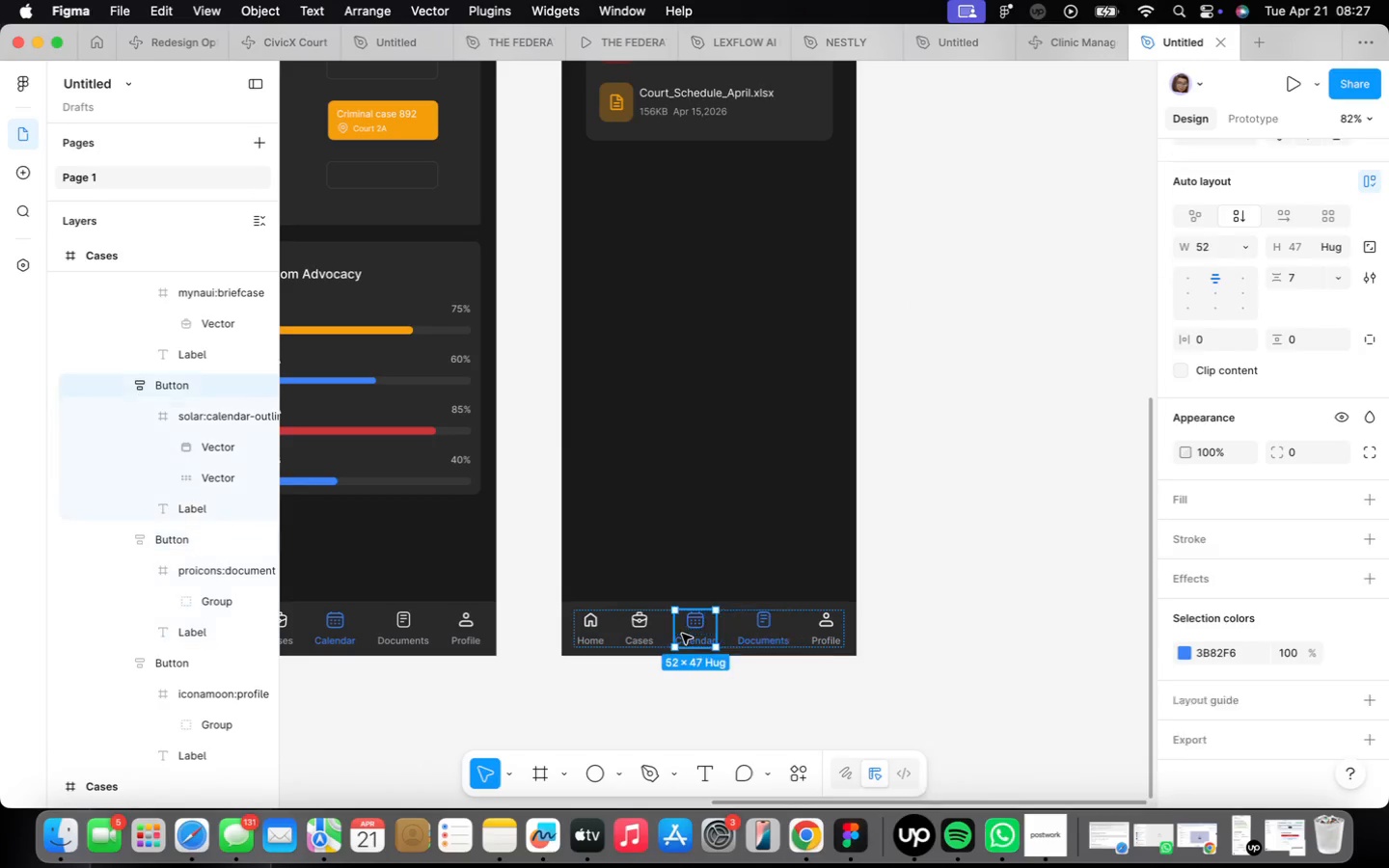 
scroll: coordinate [684, 632], scroll_direction: up, amount: 6.0
 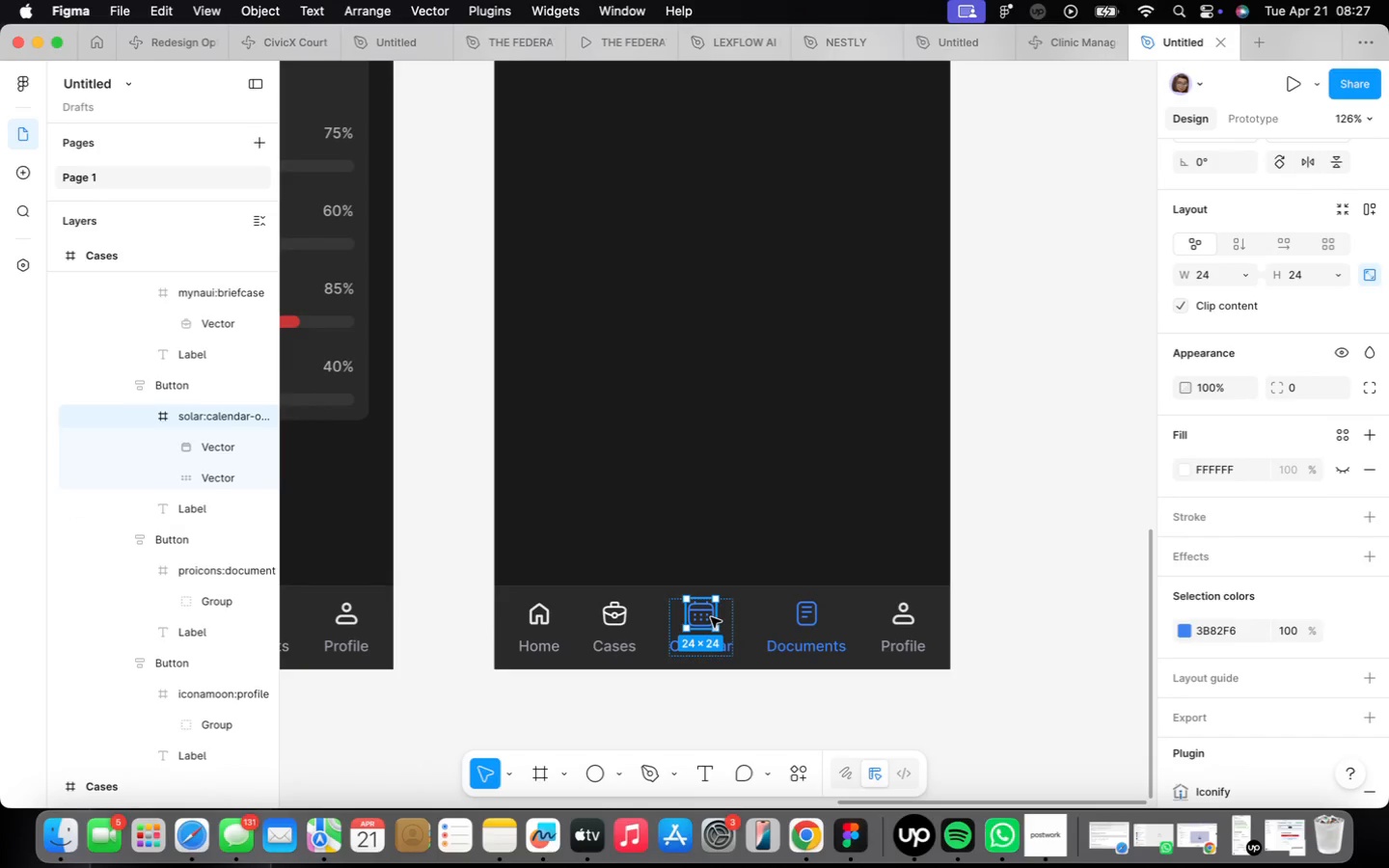 
wait(7.57)
 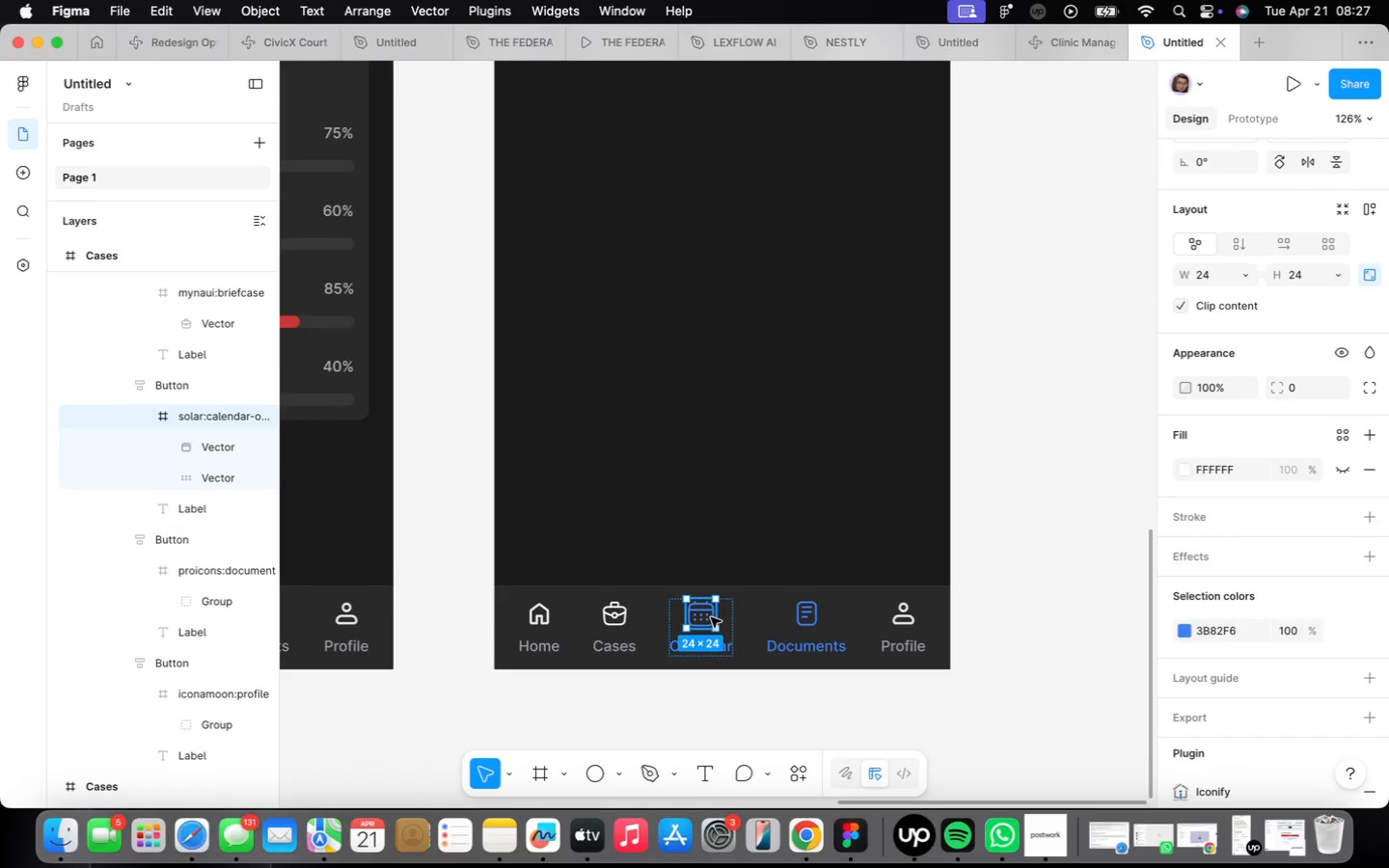 
left_click([1185, 637])
 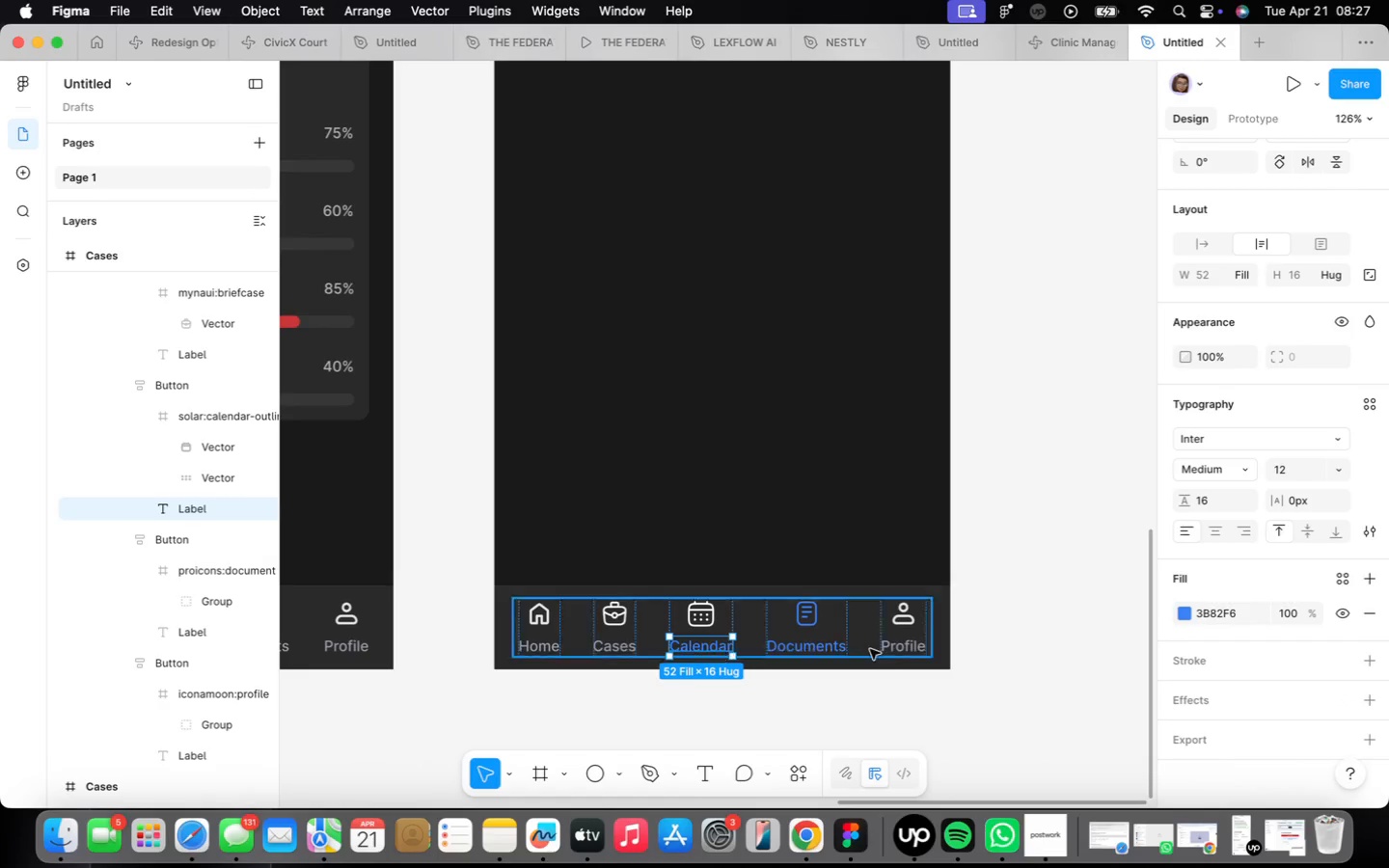 
left_click([1182, 614])
 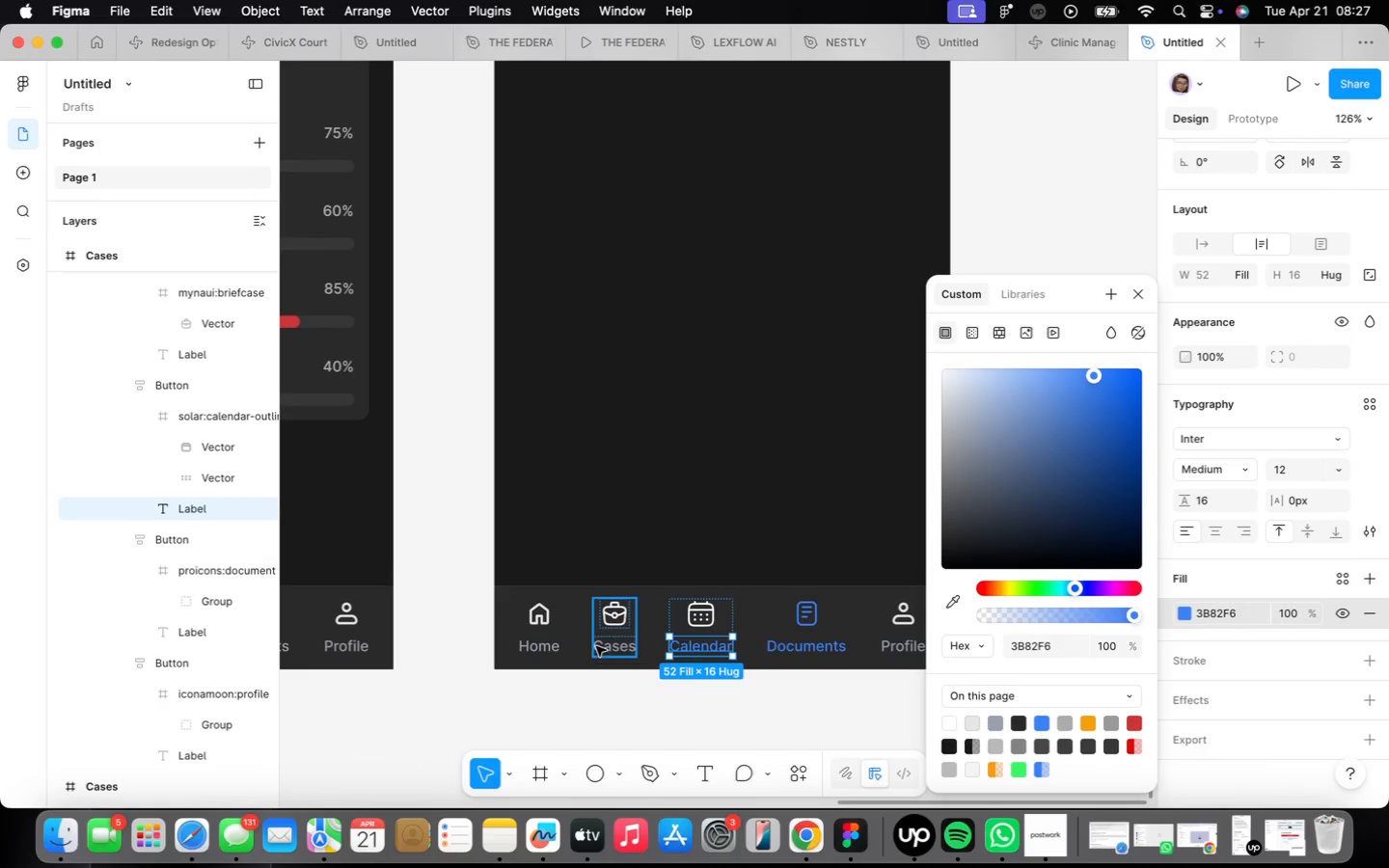 
double_click([596, 646])
 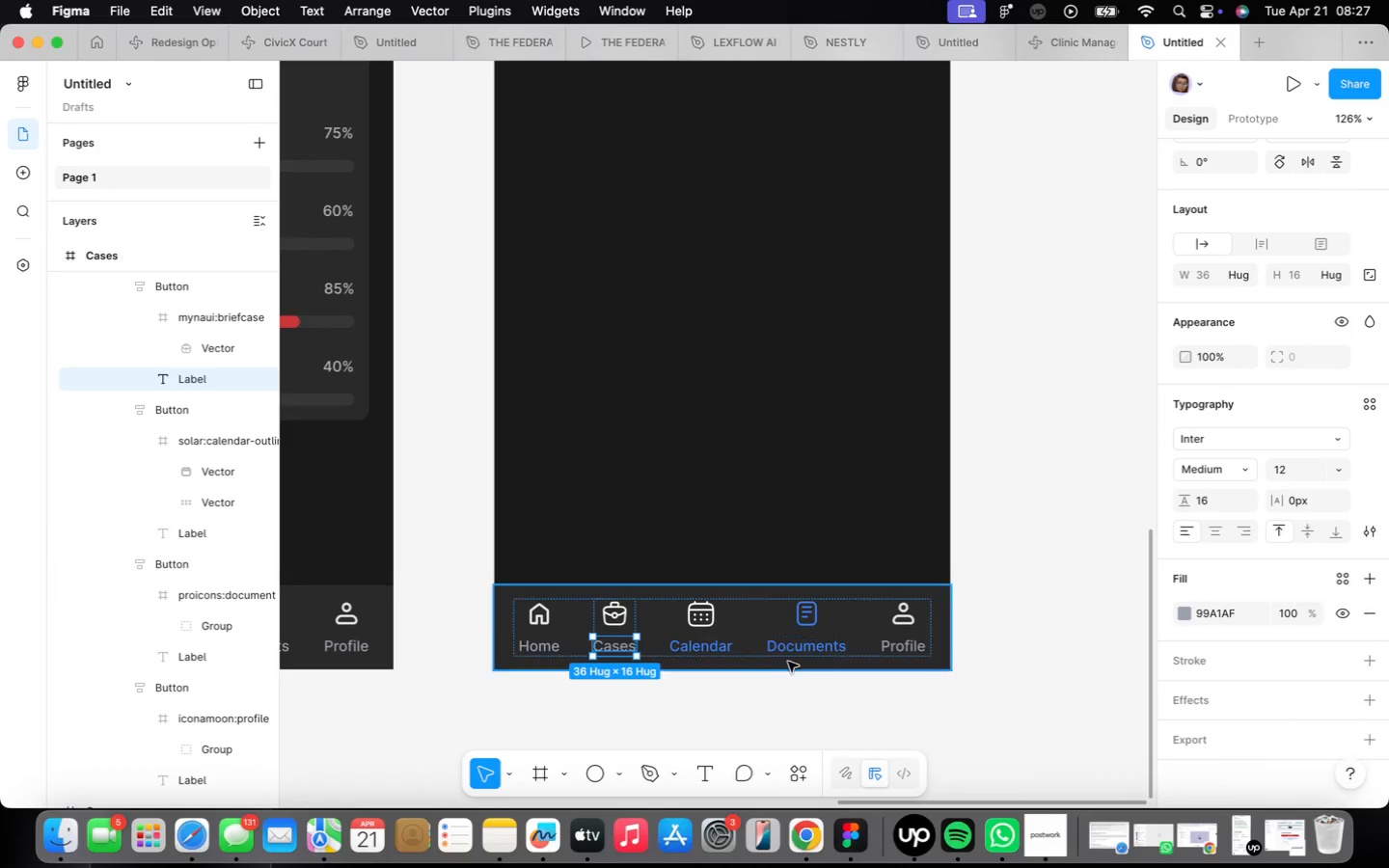 
double_click([702, 644])
 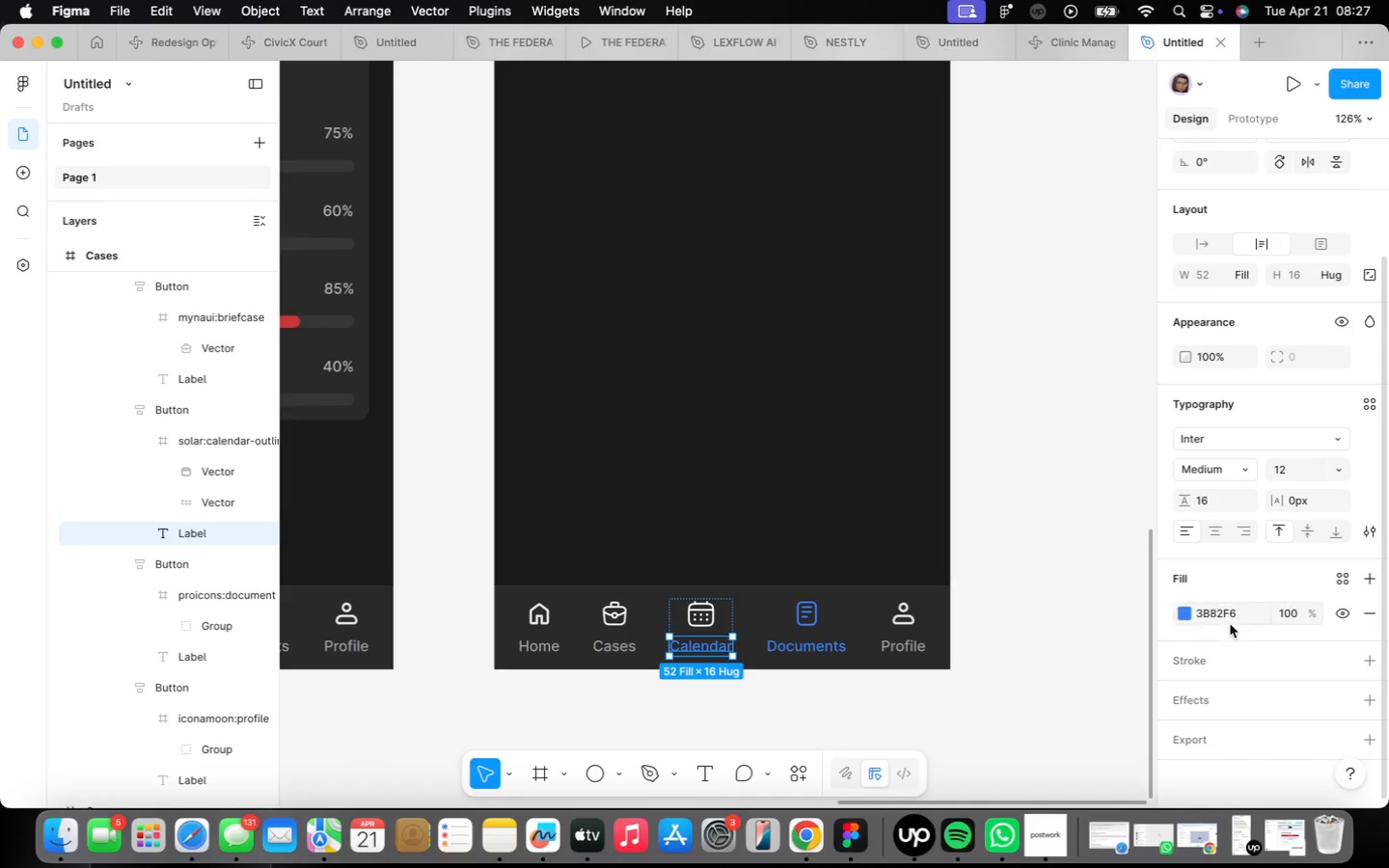 
left_click([1240, 610])
 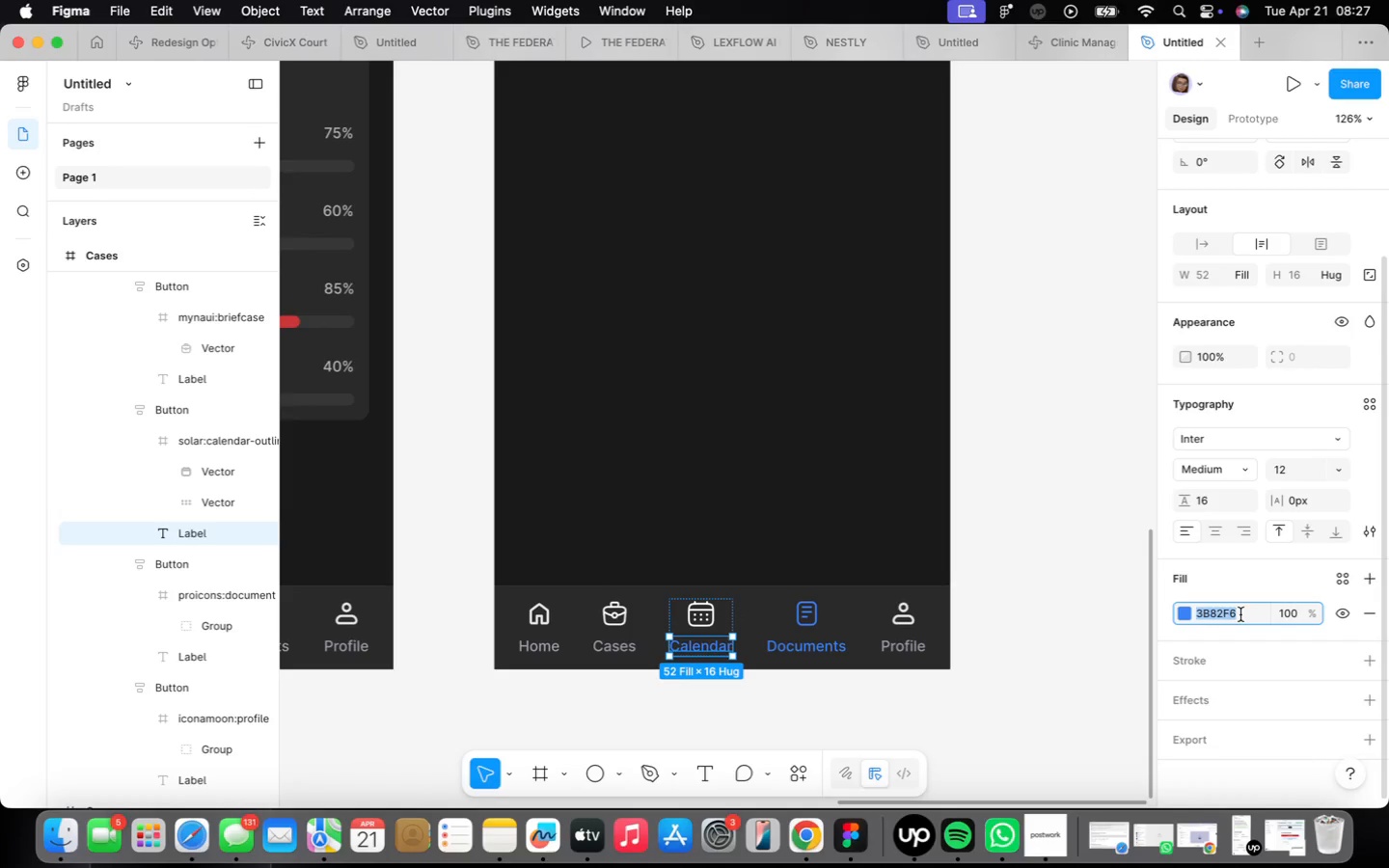 
type(99a1af)
 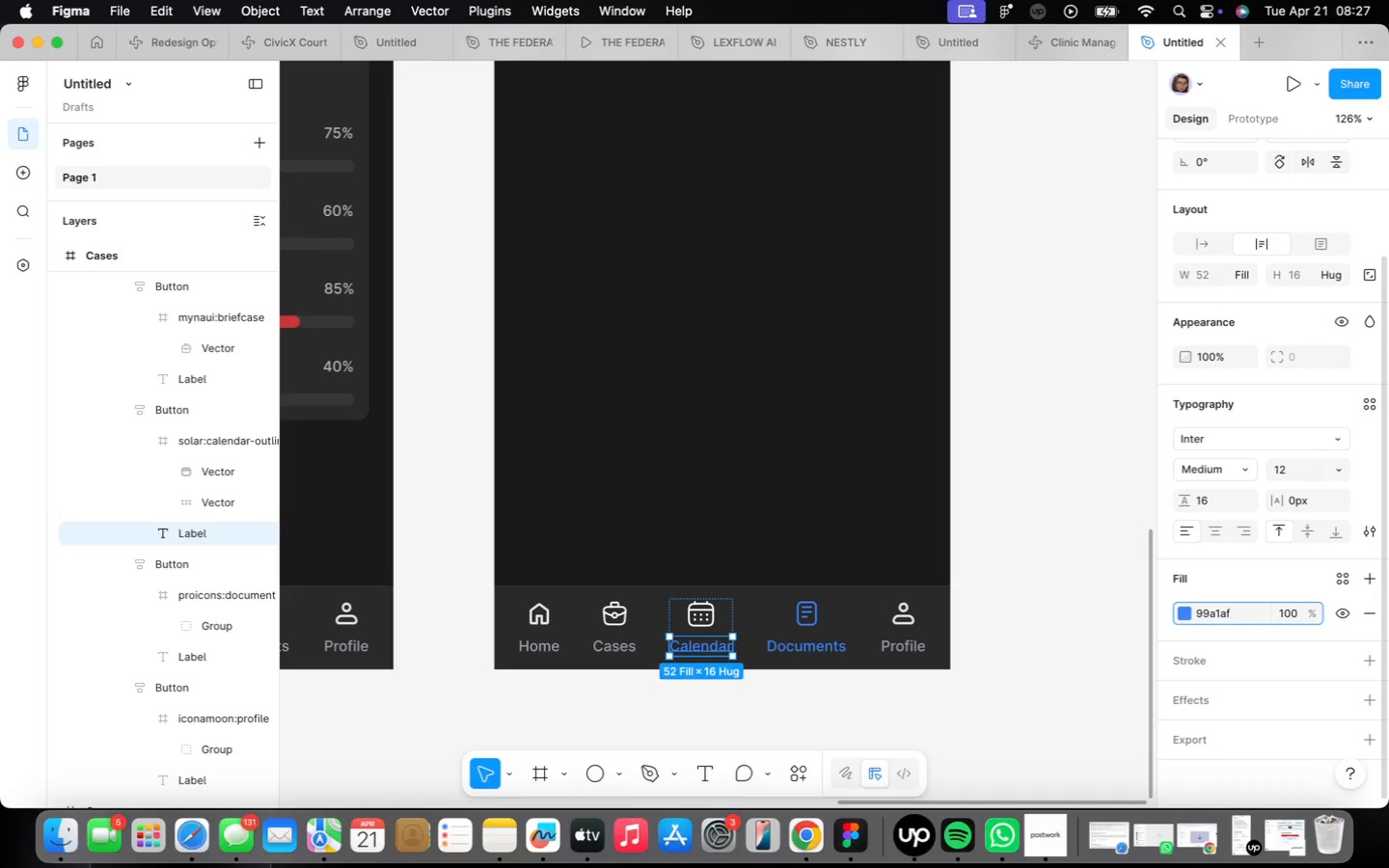 
key(Enter)
 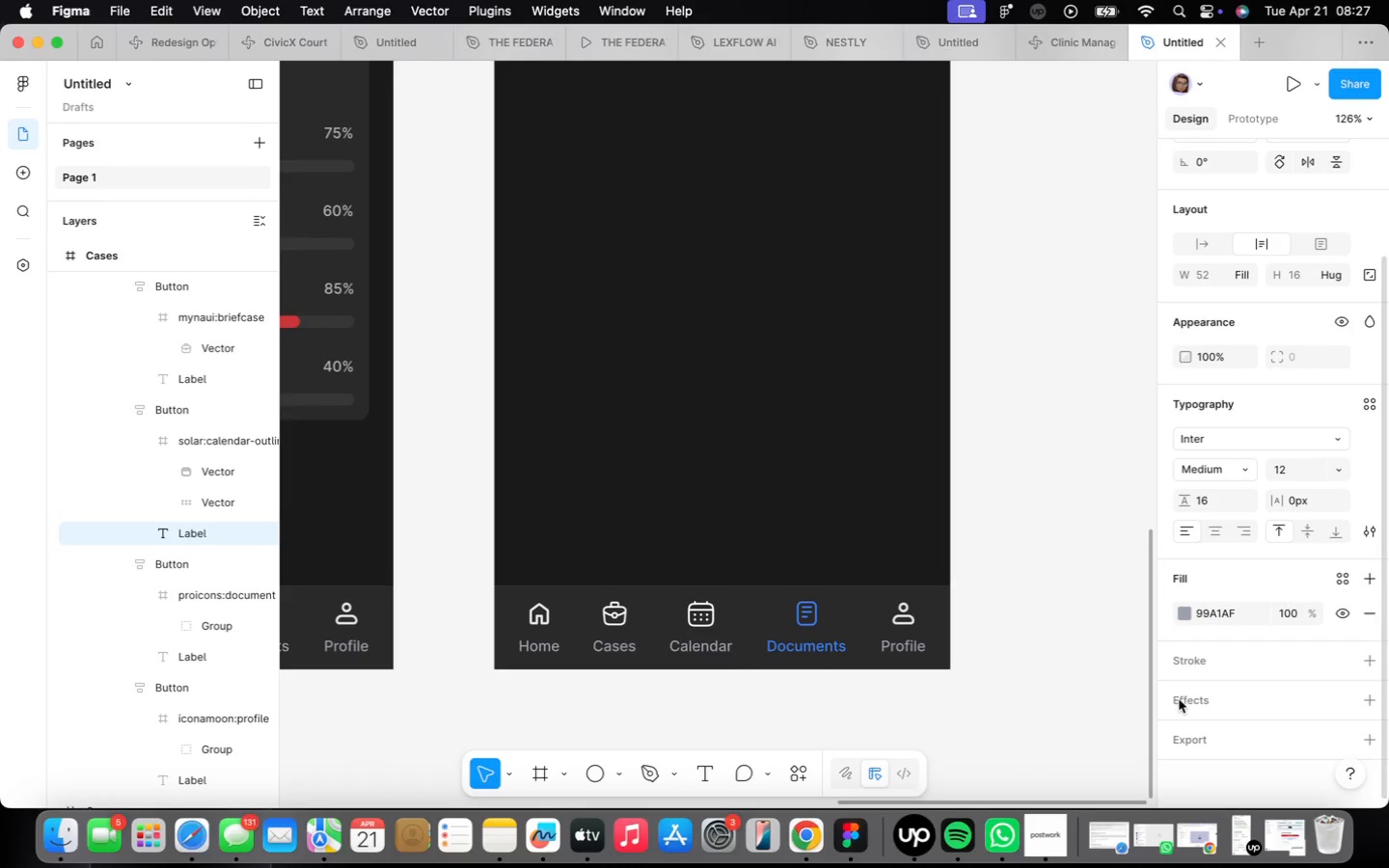 
scroll: coordinate [848, 741], scroll_direction: down, amount: 15.0
 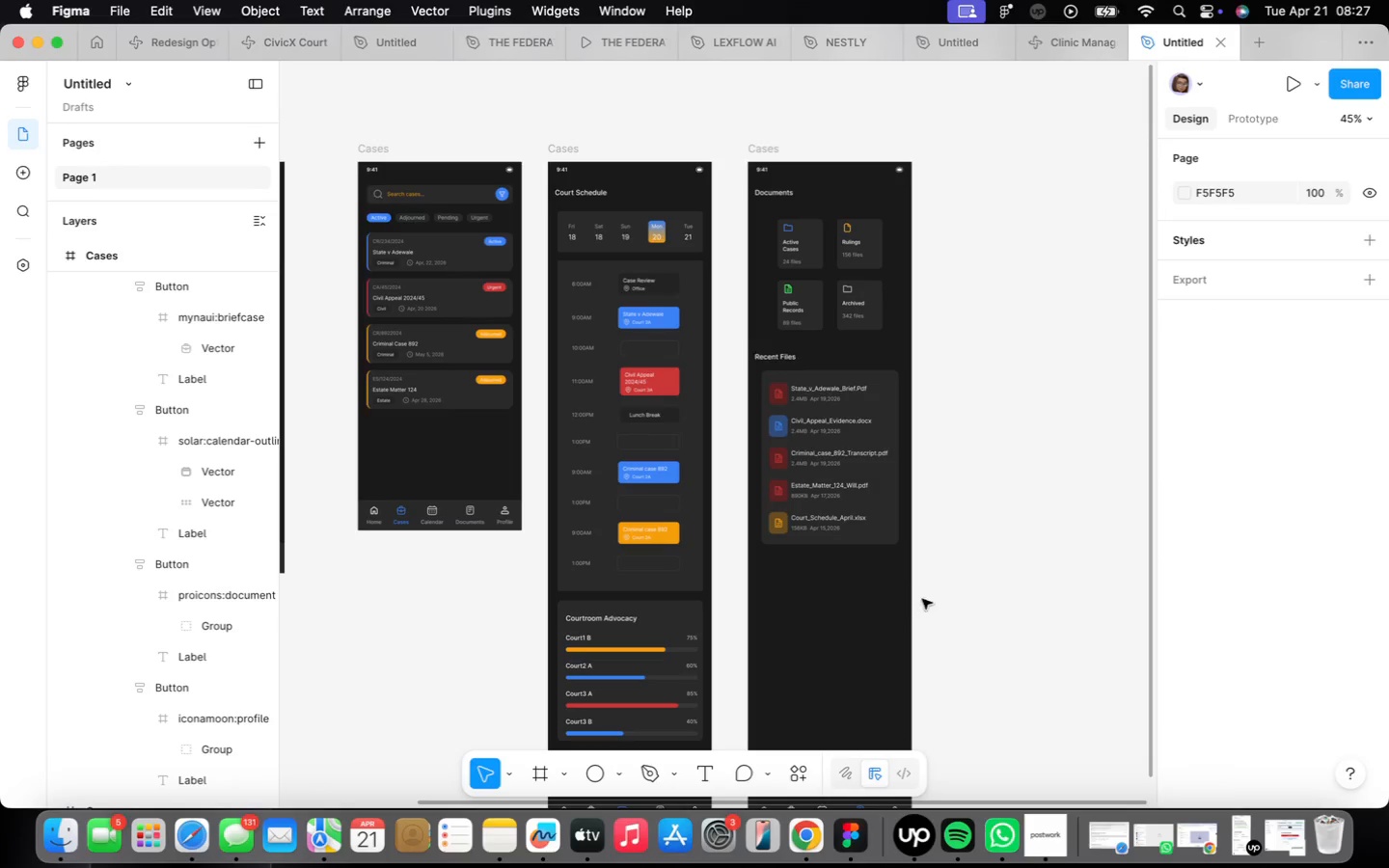 
wait(6.43)
 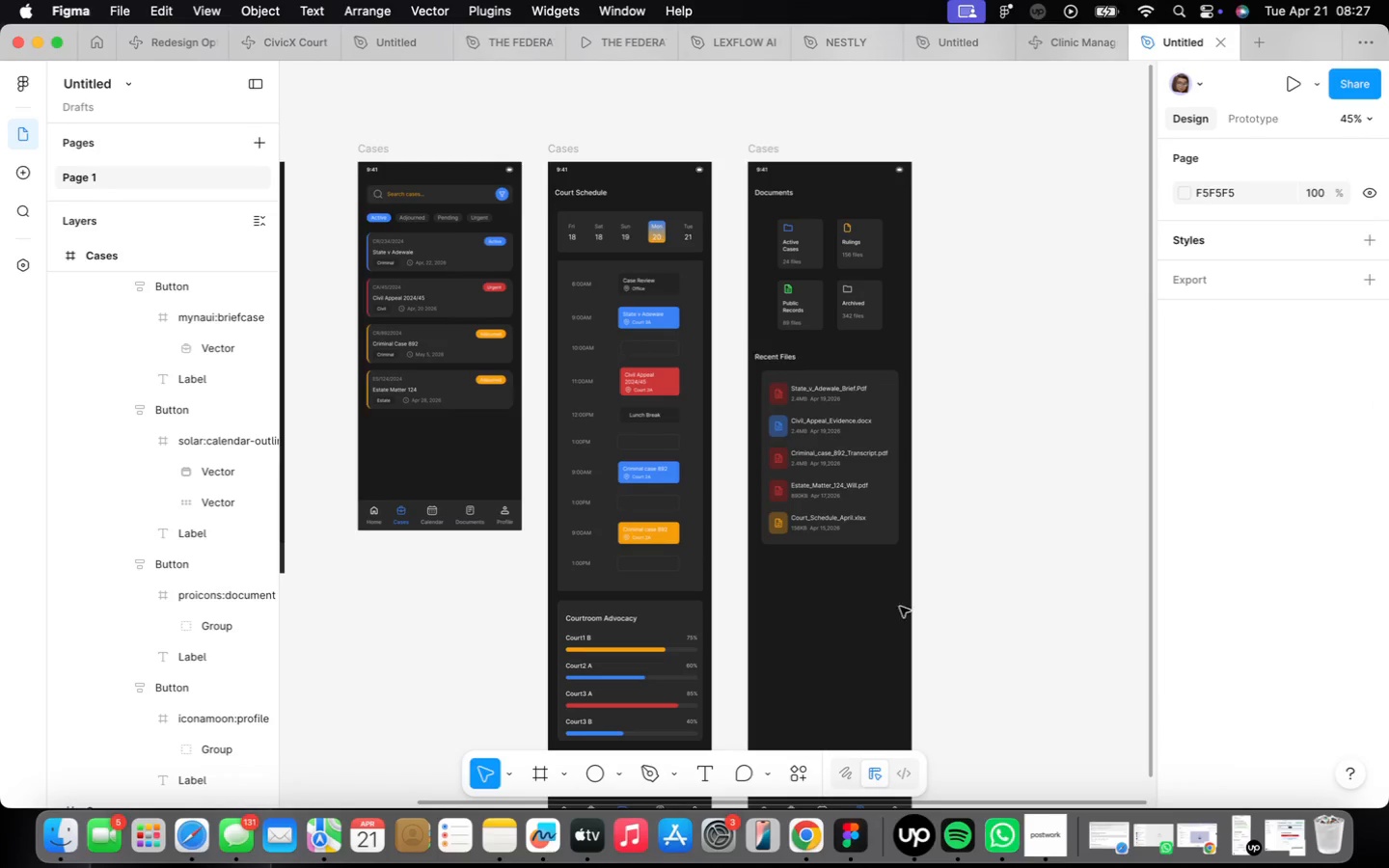 
key(F)
 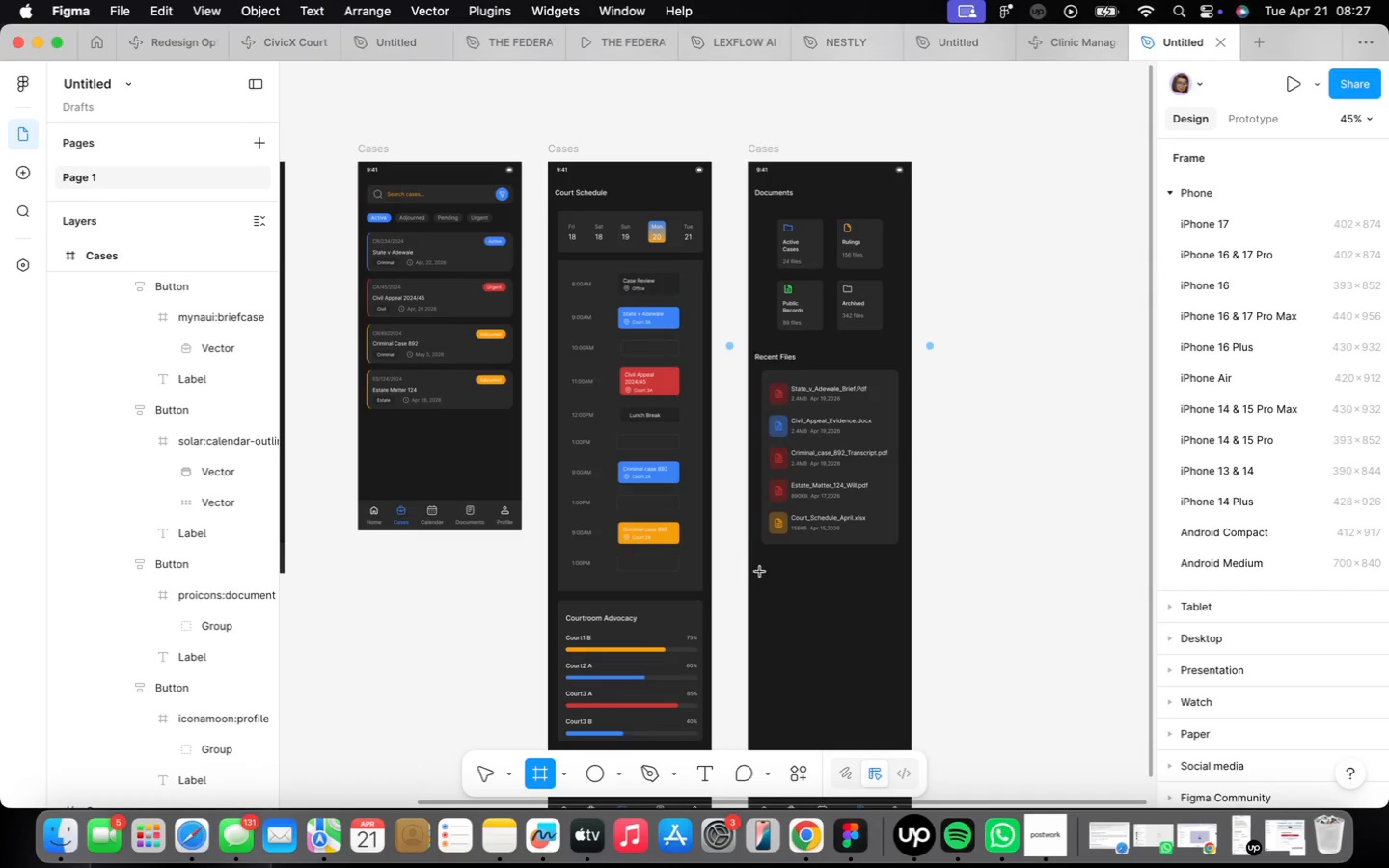 
left_click_drag(start_coordinate=[766, 574], to_coordinate=[898, 632])
 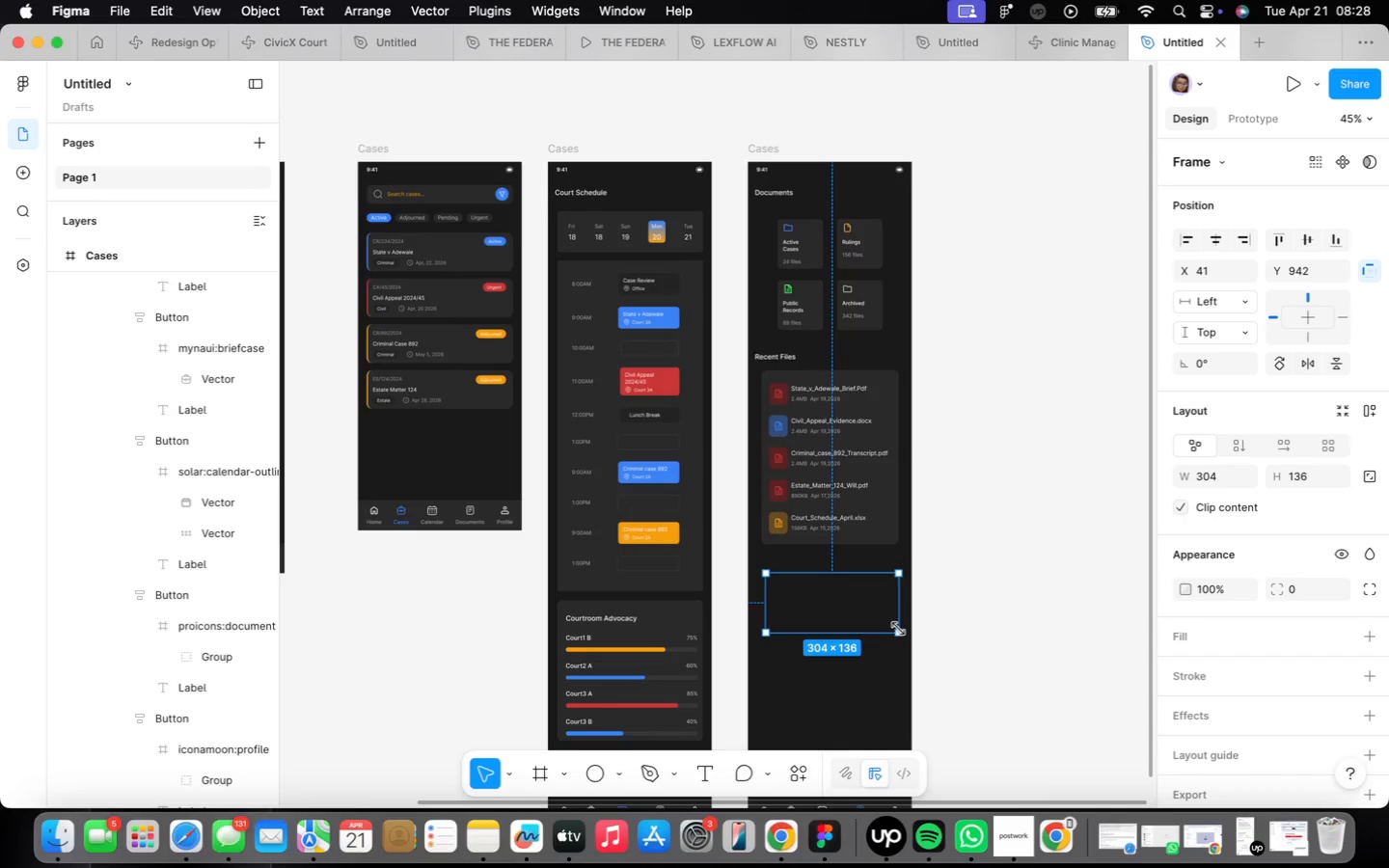 
wait(50.66)
 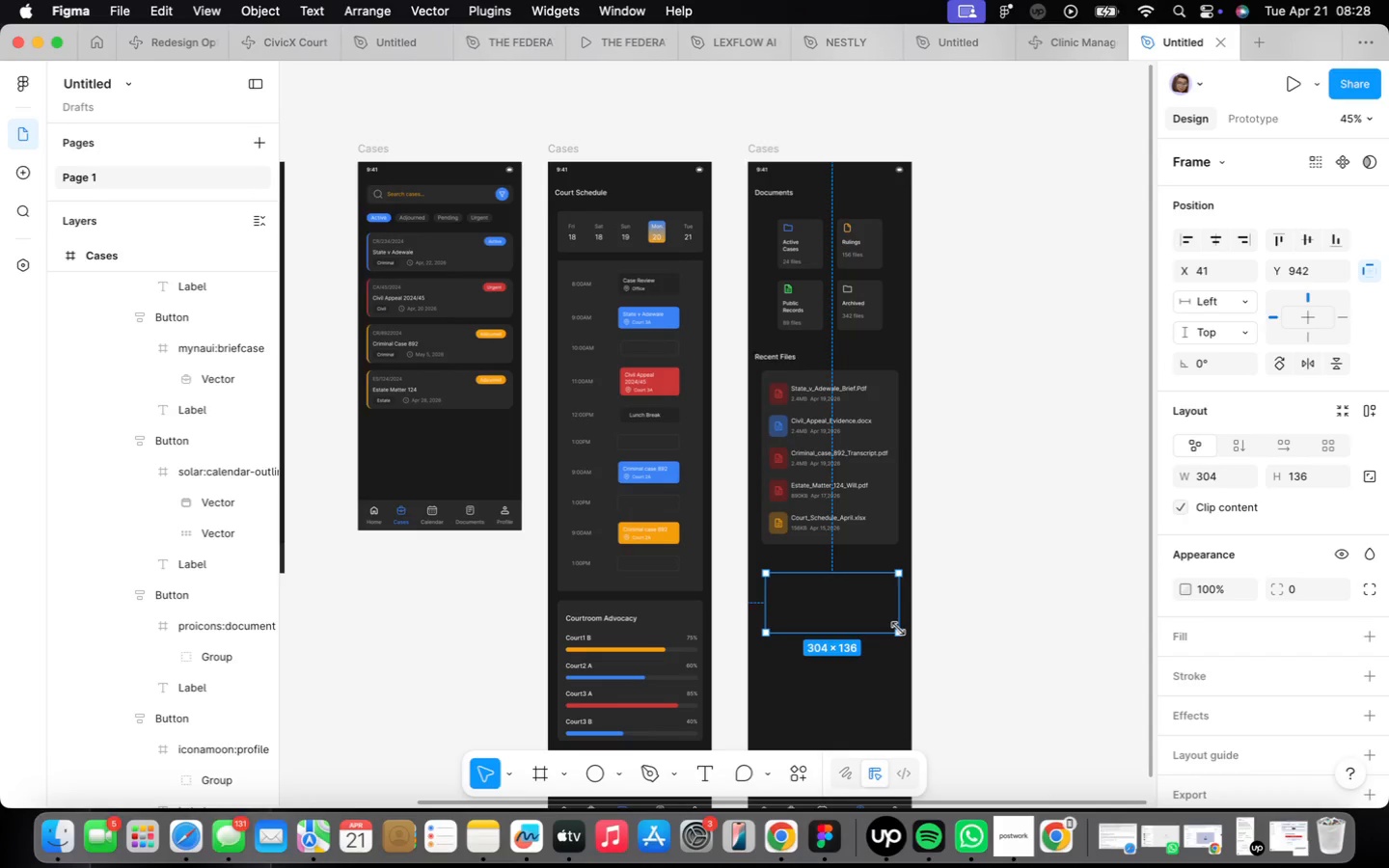 
scroll: coordinate [760, 624], scroll_direction: up, amount: 18.0
 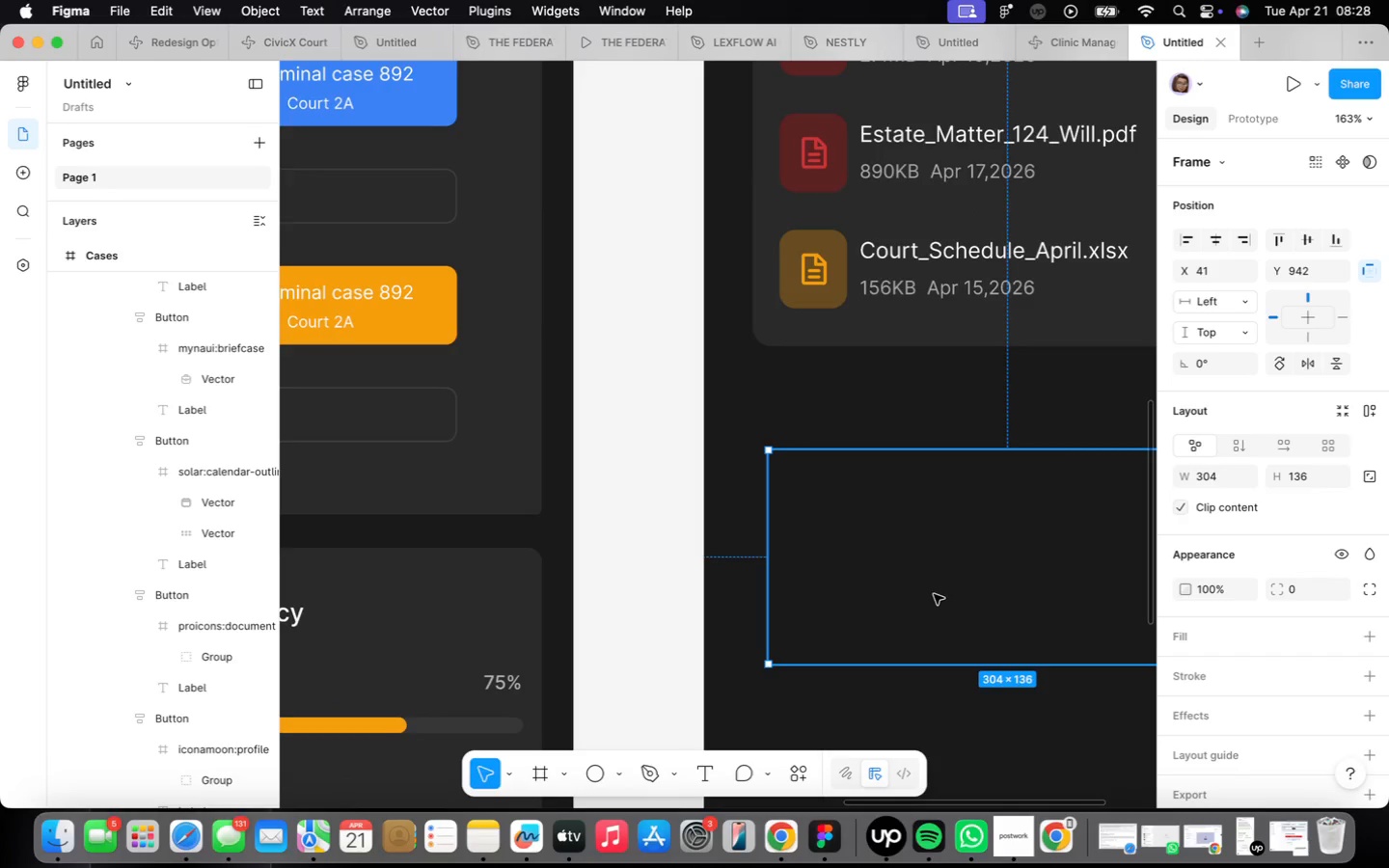 
scroll: coordinate [930, 584], scroll_direction: down, amount: 10.0
 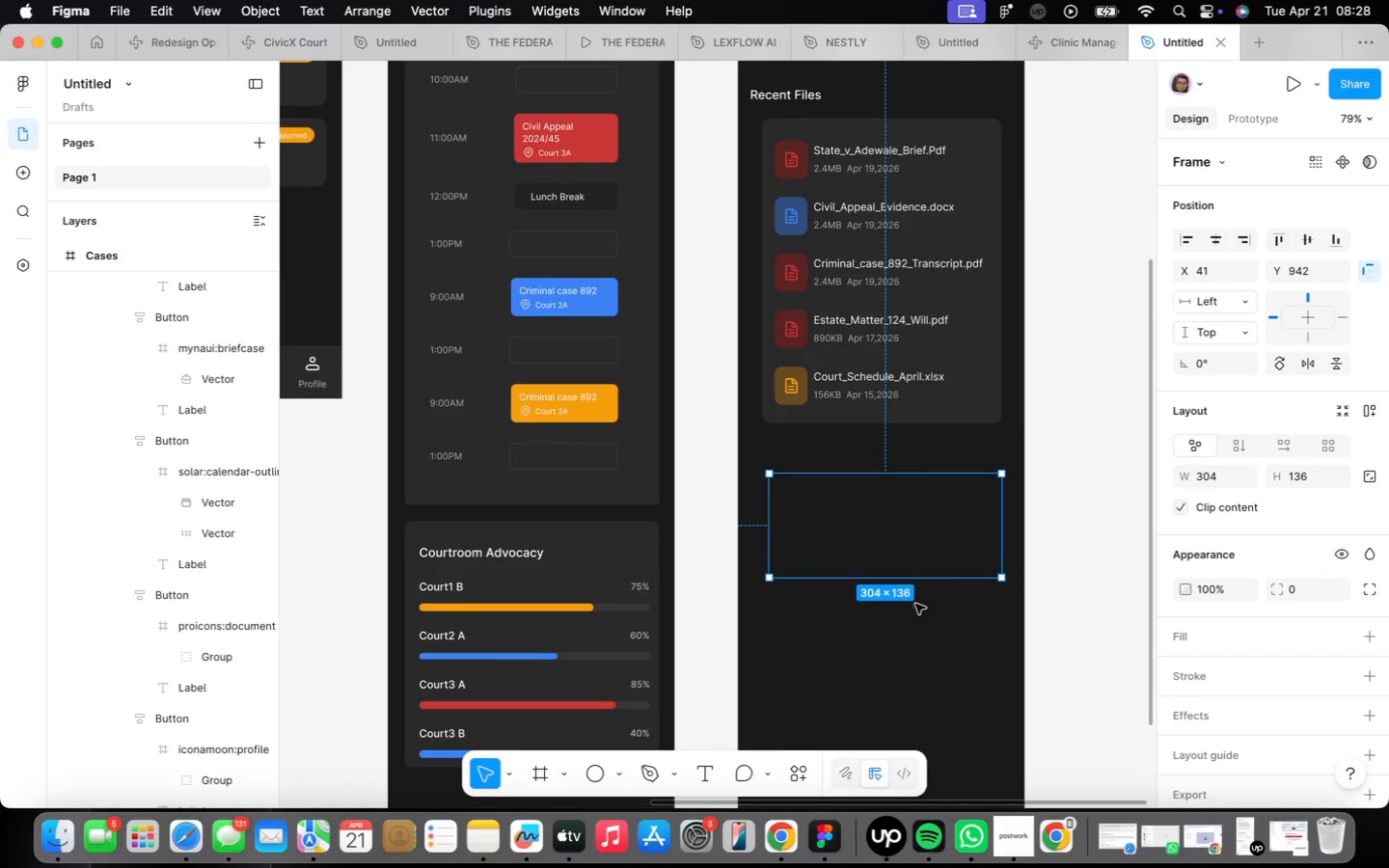 
left_click_drag(start_coordinate=[887, 553], to_coordinate=[881, 539])
 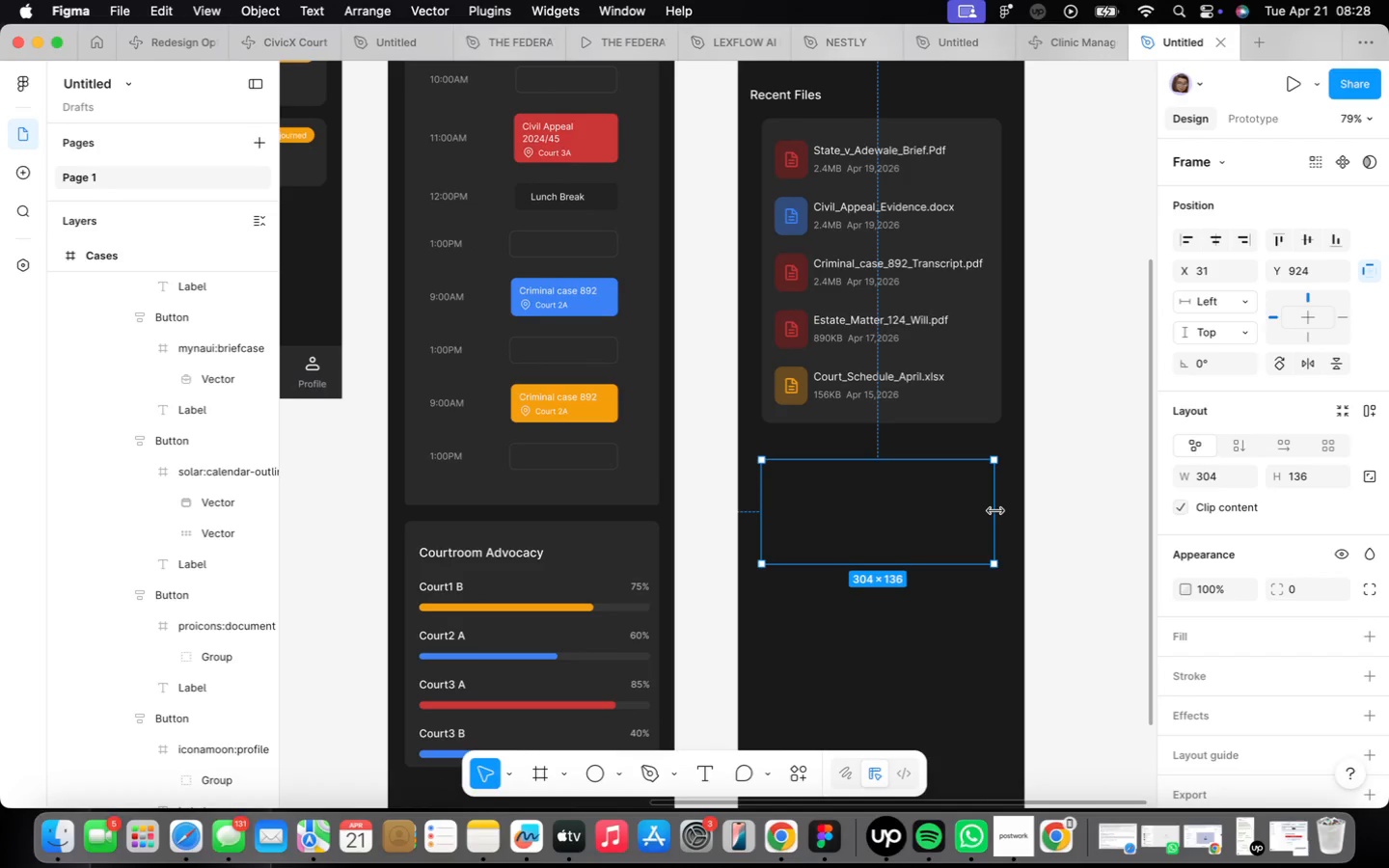 
left_click_drag(start_coordinate=[995, 510], to_coordinate=[1004, 512])
 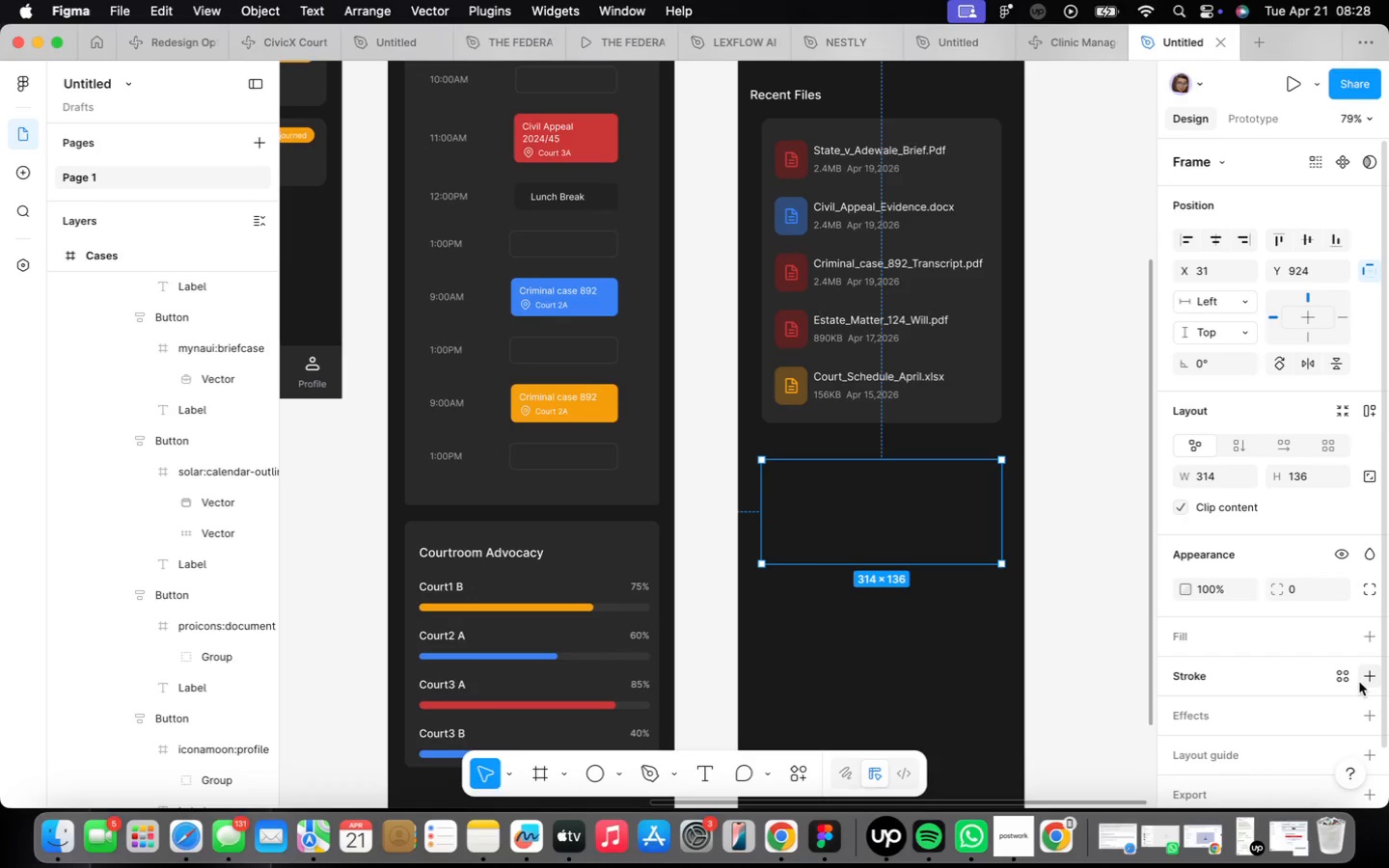 
wait(8.28)
 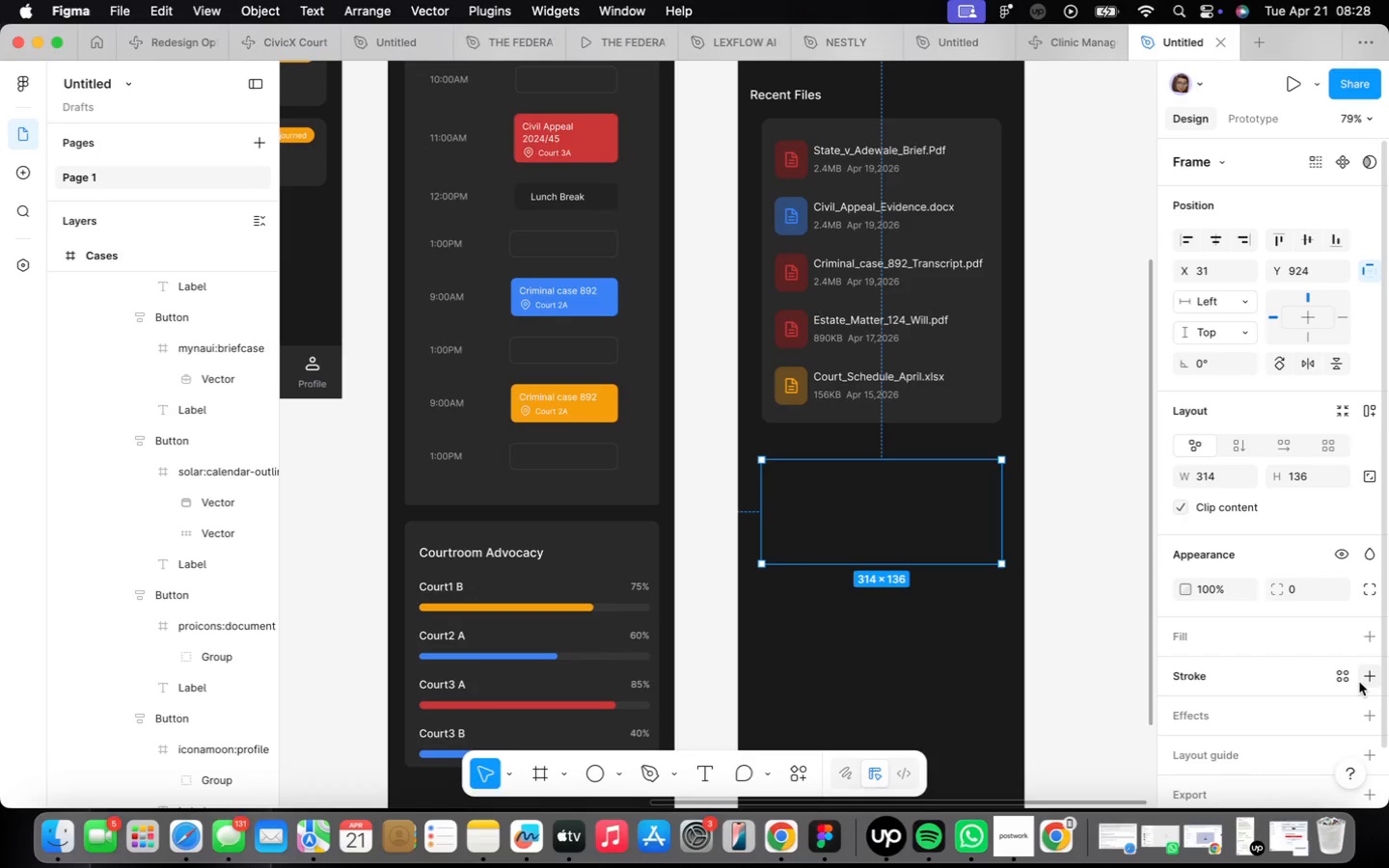 
left_click([1139, 298])
 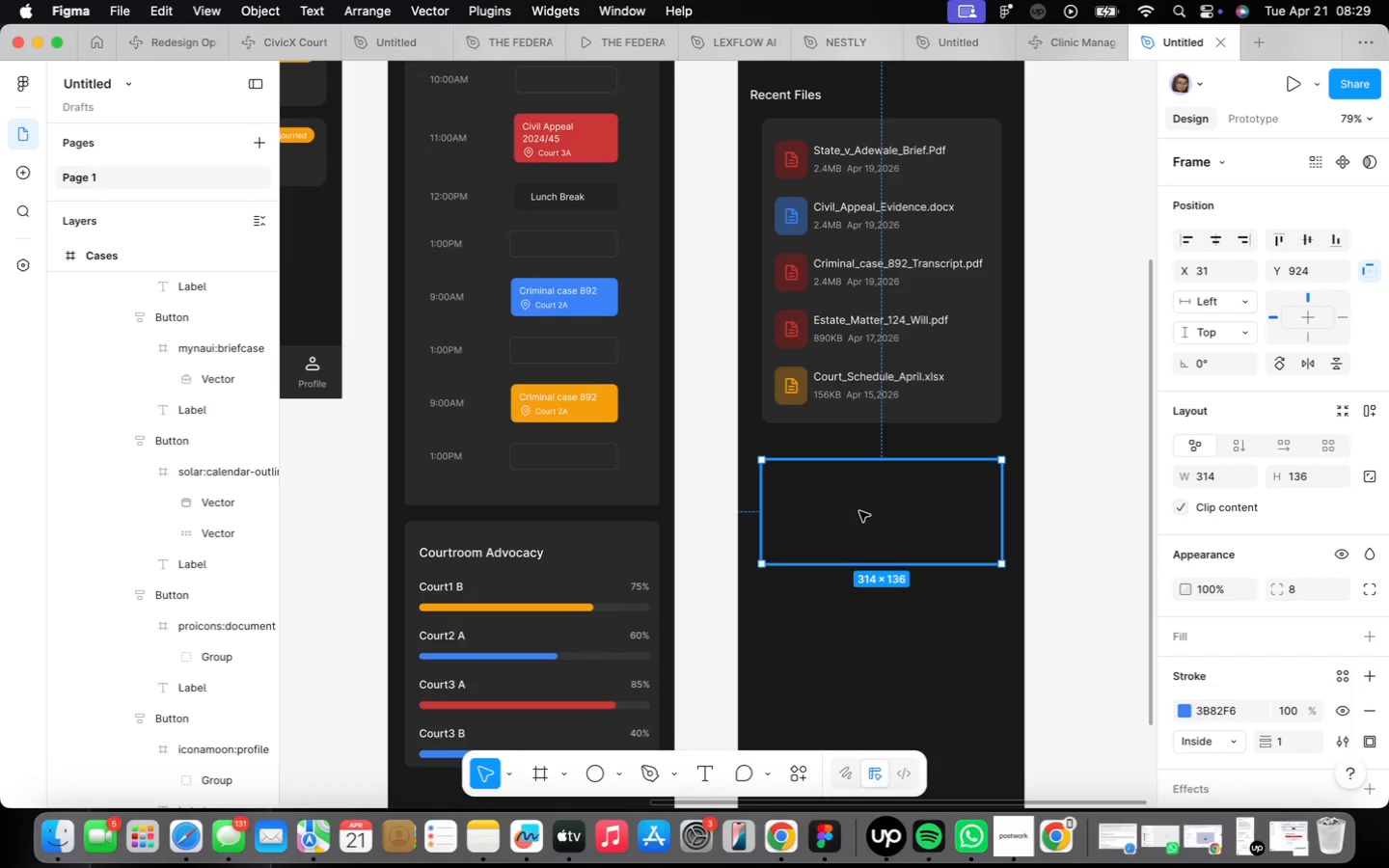 
wait(44.52)
 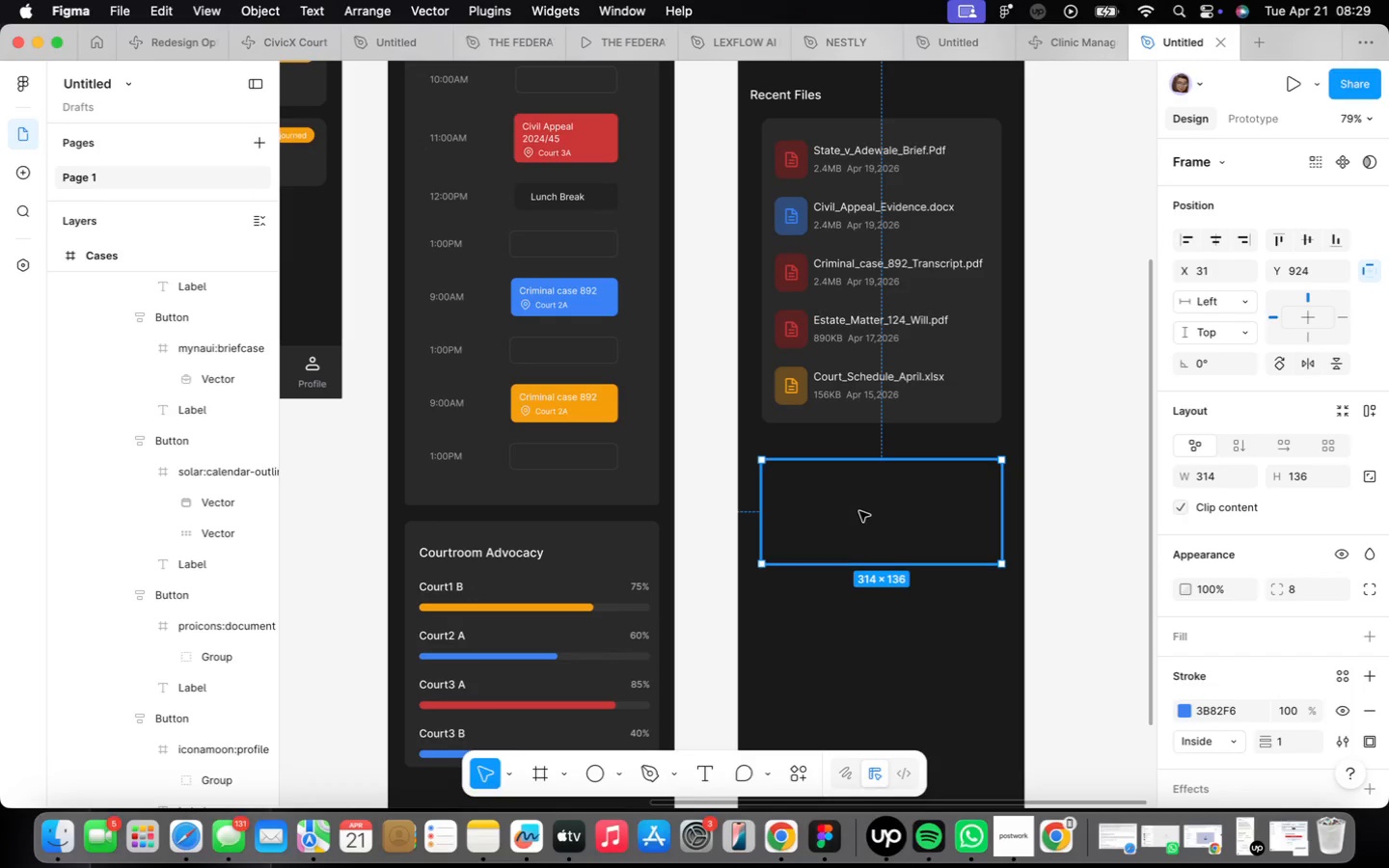 
left_click([1048, 548])
 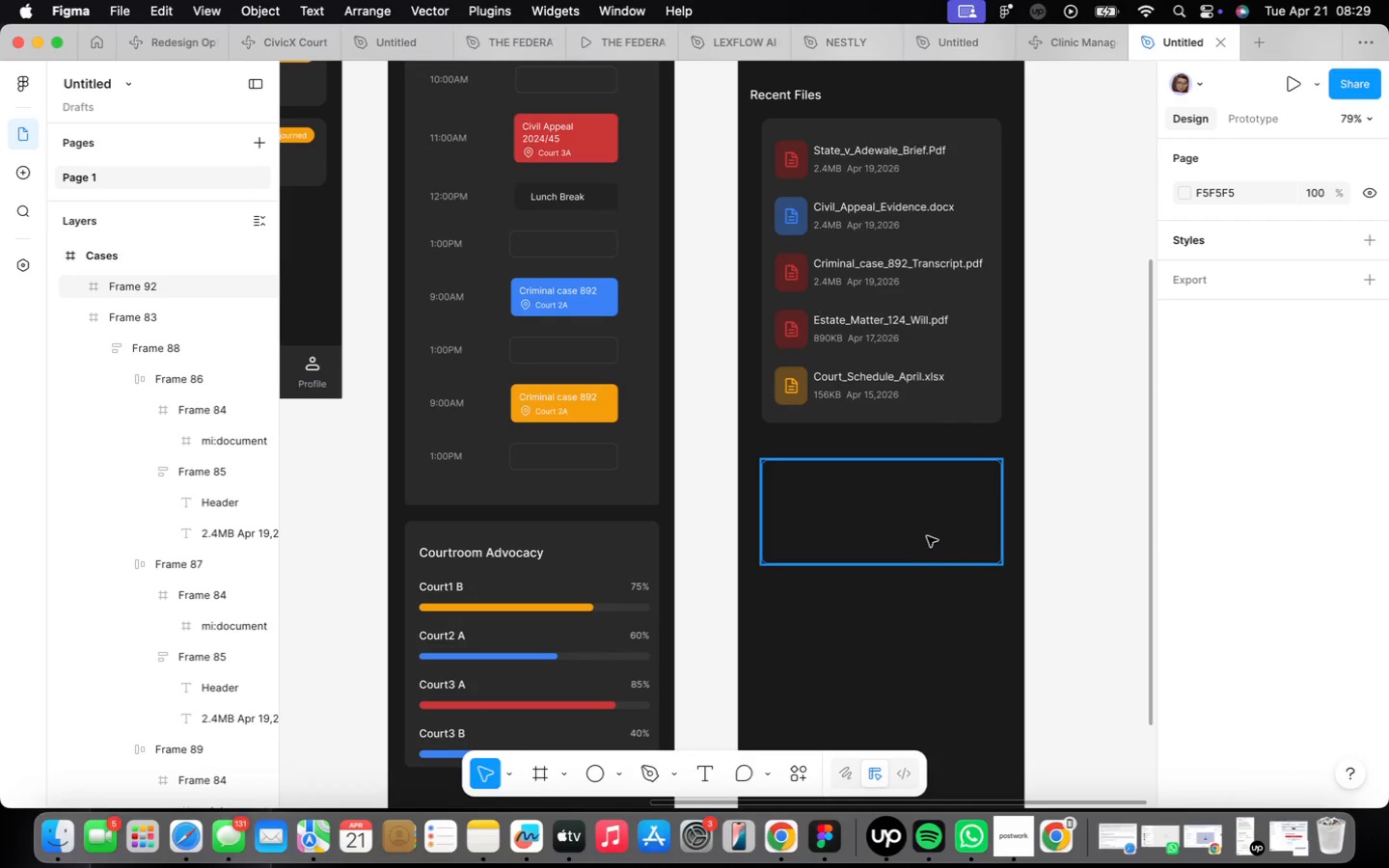 
scroll: coordinate [920, 537], scroll_direction: up, amount: 15.0
 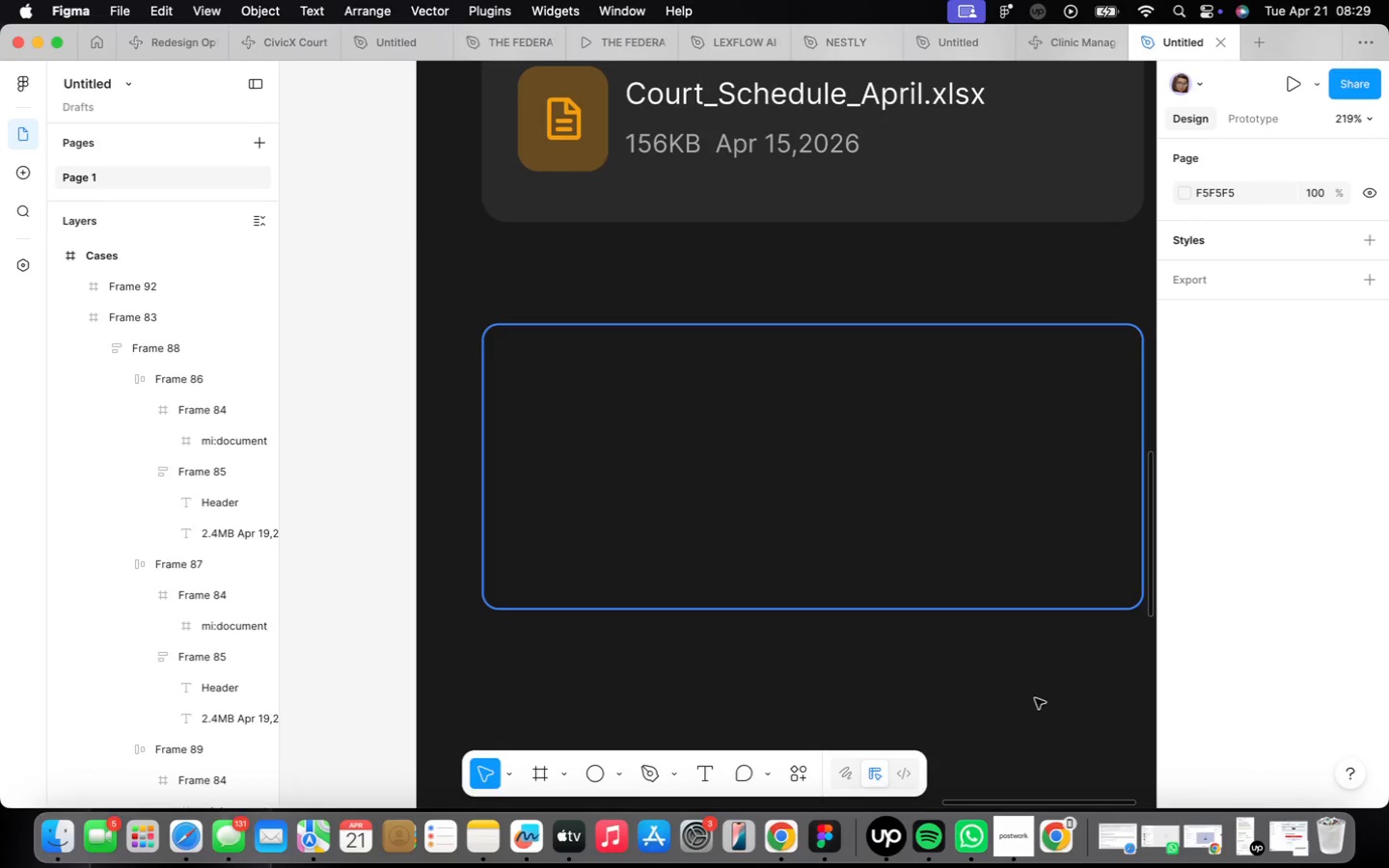 
scroll: coordinate [895, 647], scroll_direction: down, amount: 10.0
 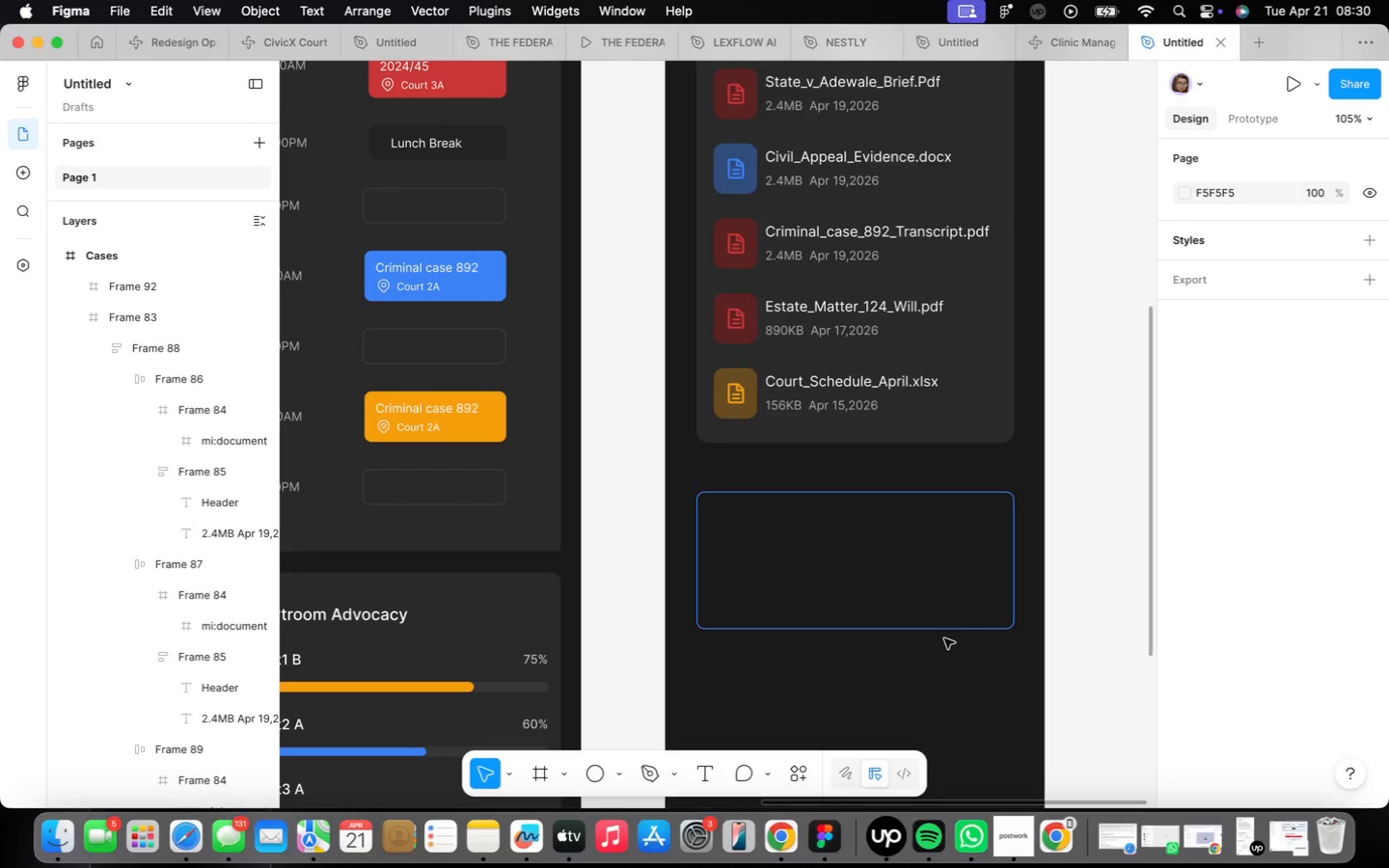 
wait(60.64)
 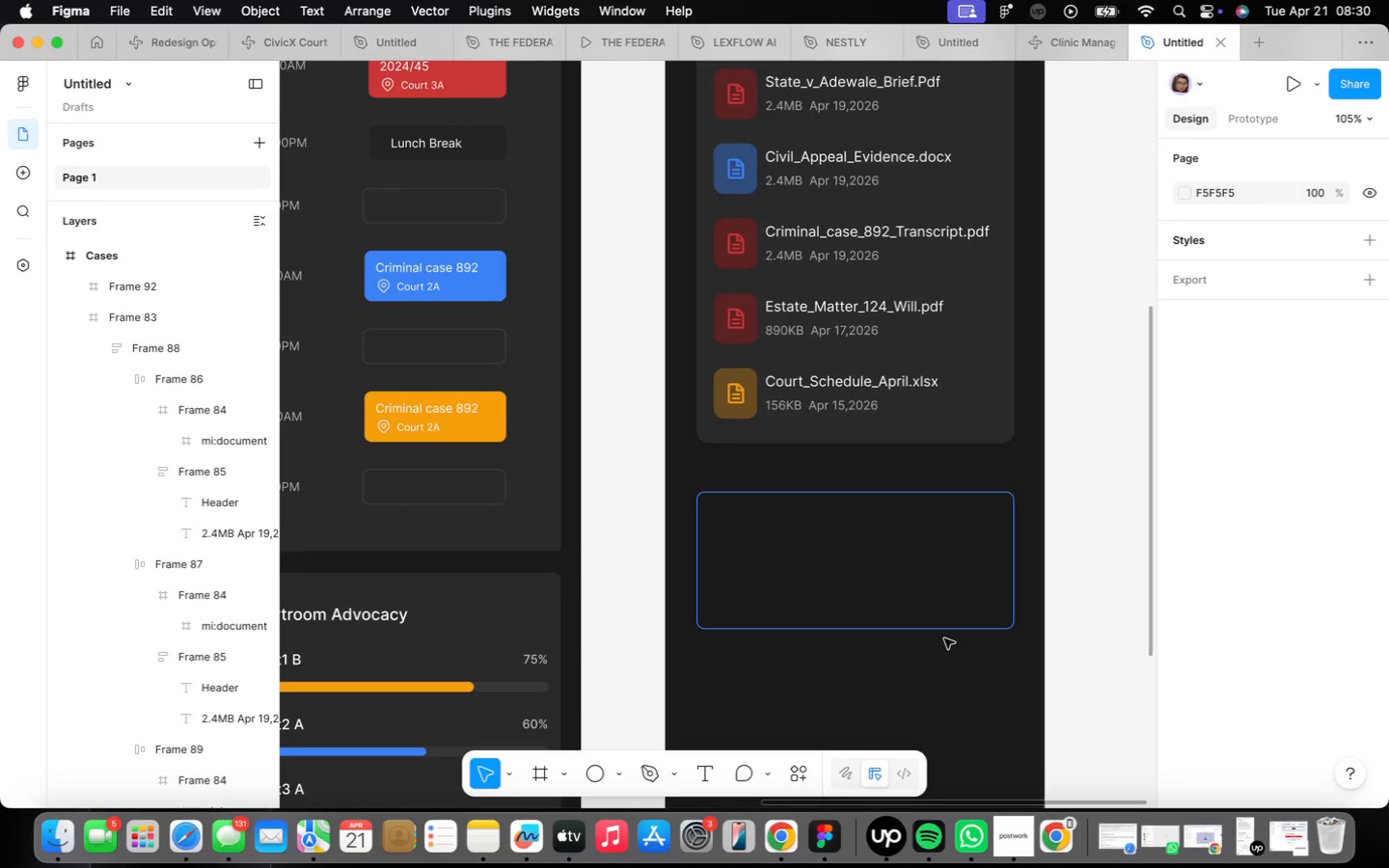 
scroll: coordinate [832, 557], scroll_direction: up, amount: 4.0
 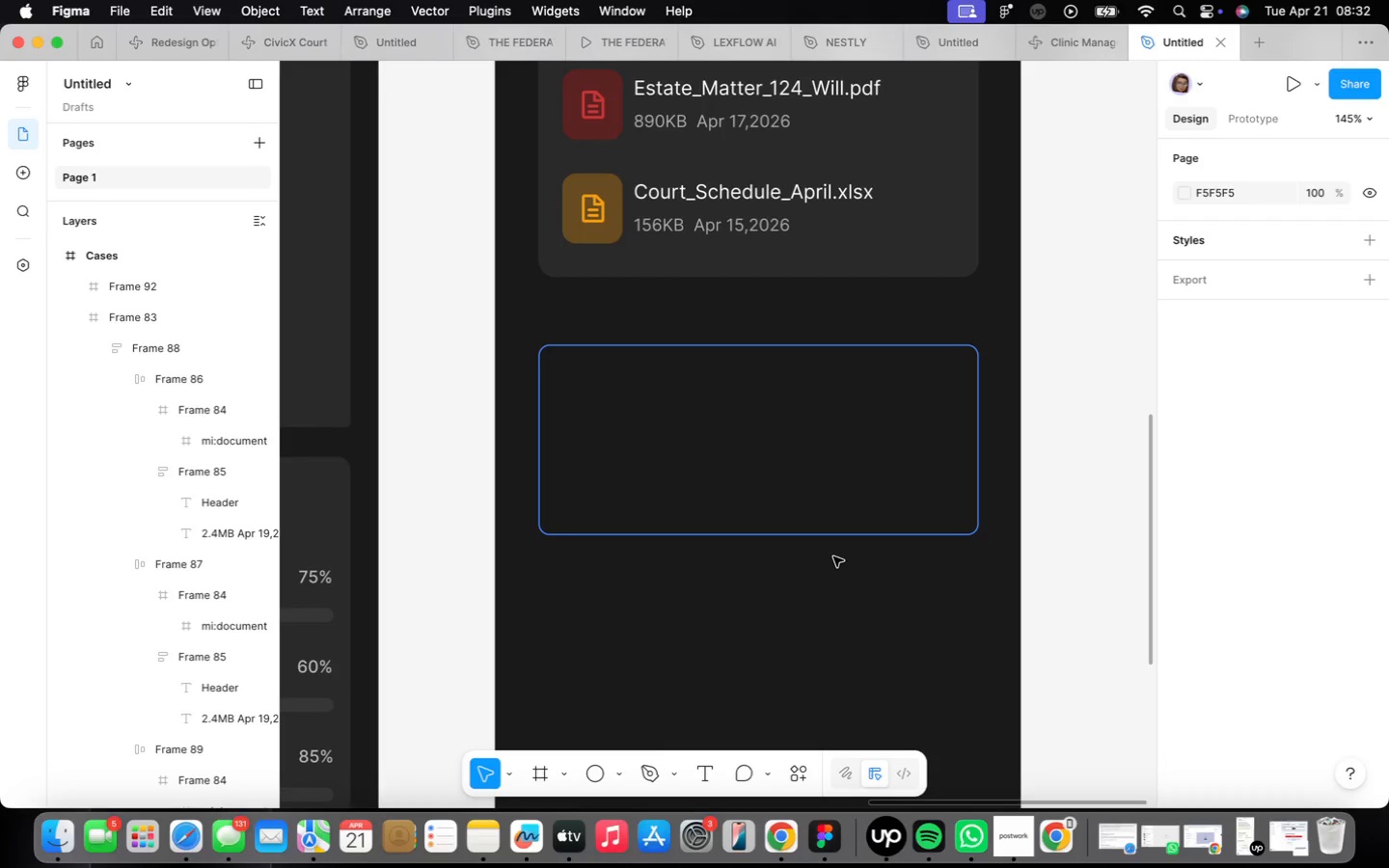 
wait(81.23)
 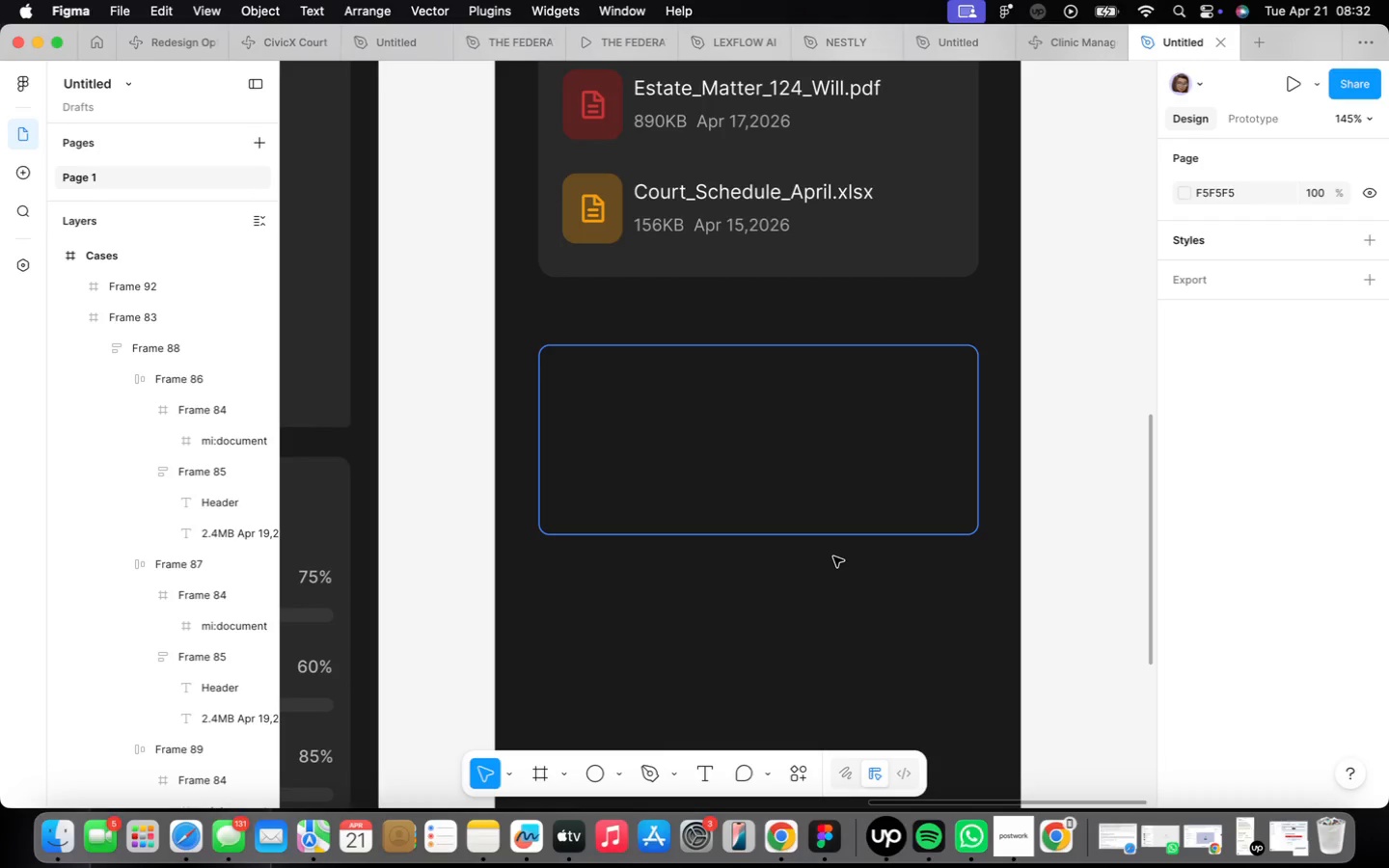 
scroll: coordinate [729, 572], scroll_direction: down, amount: 10.0
 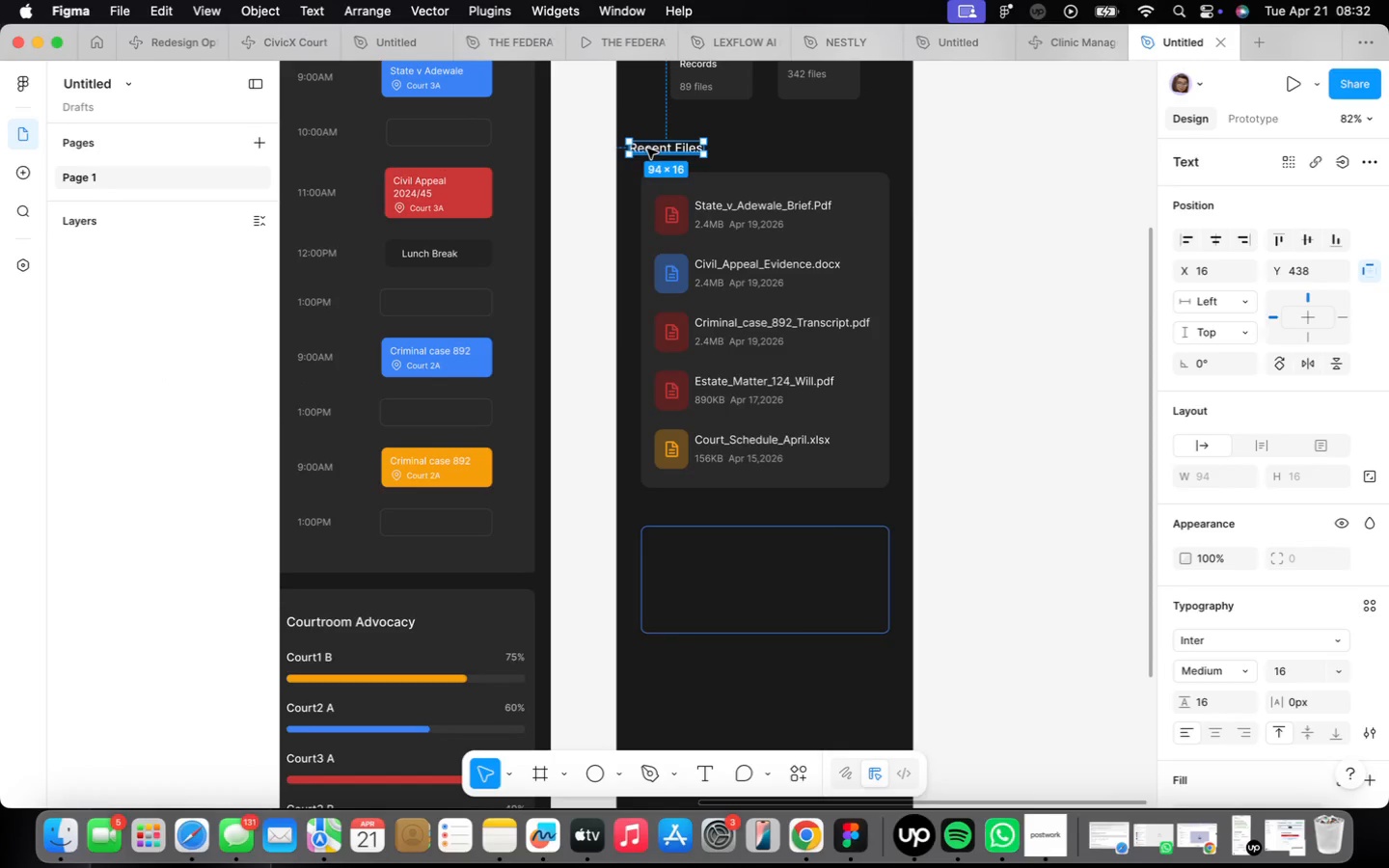 
hold_key(key=OptionLeft, duration=1.26)
left_click_drag(start_coordinate=[650, 149], to_coordinate=[735, 600])
 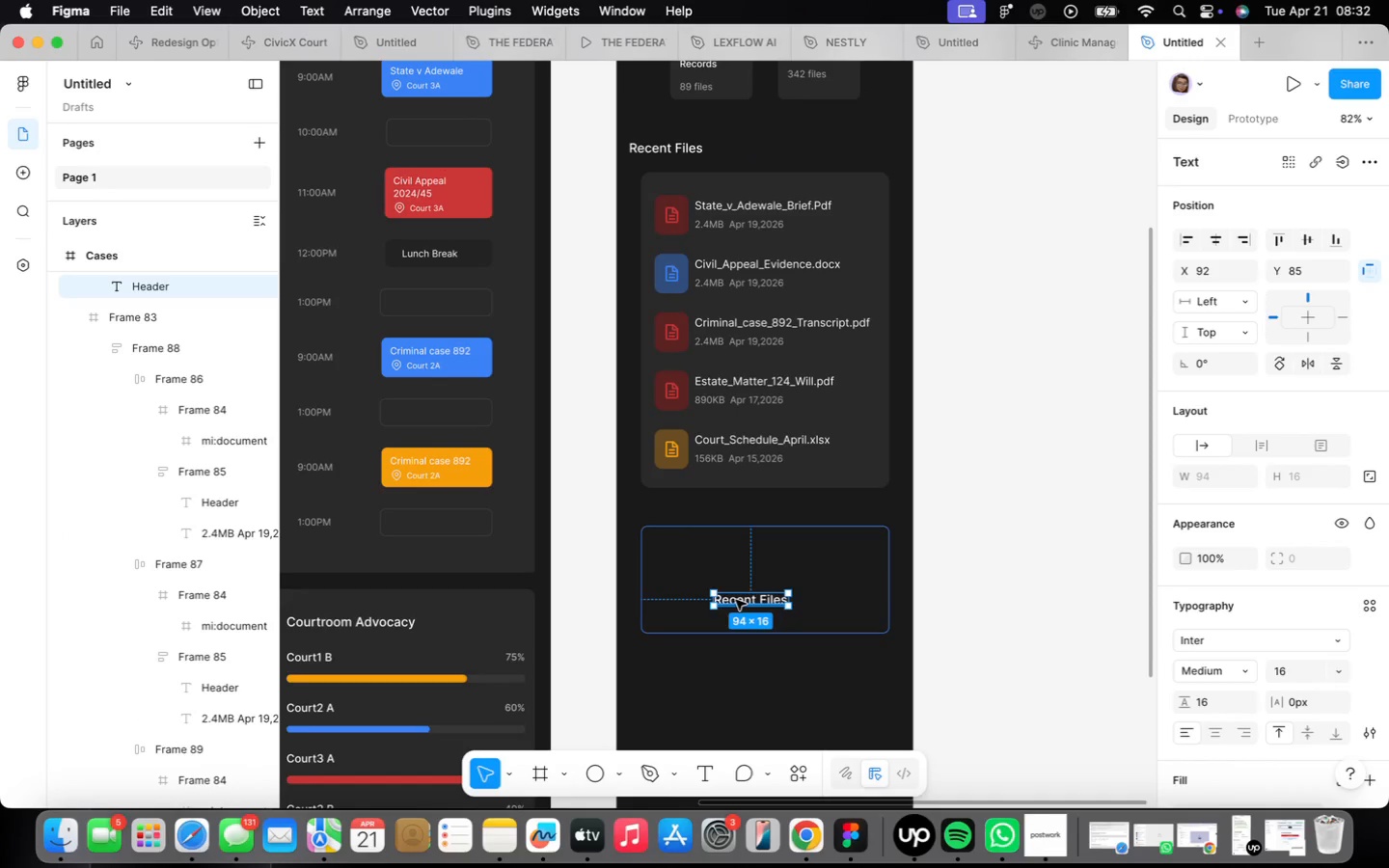 
scroll: coordinate [736, 600], scroll_direction: up, amount: 5.0
 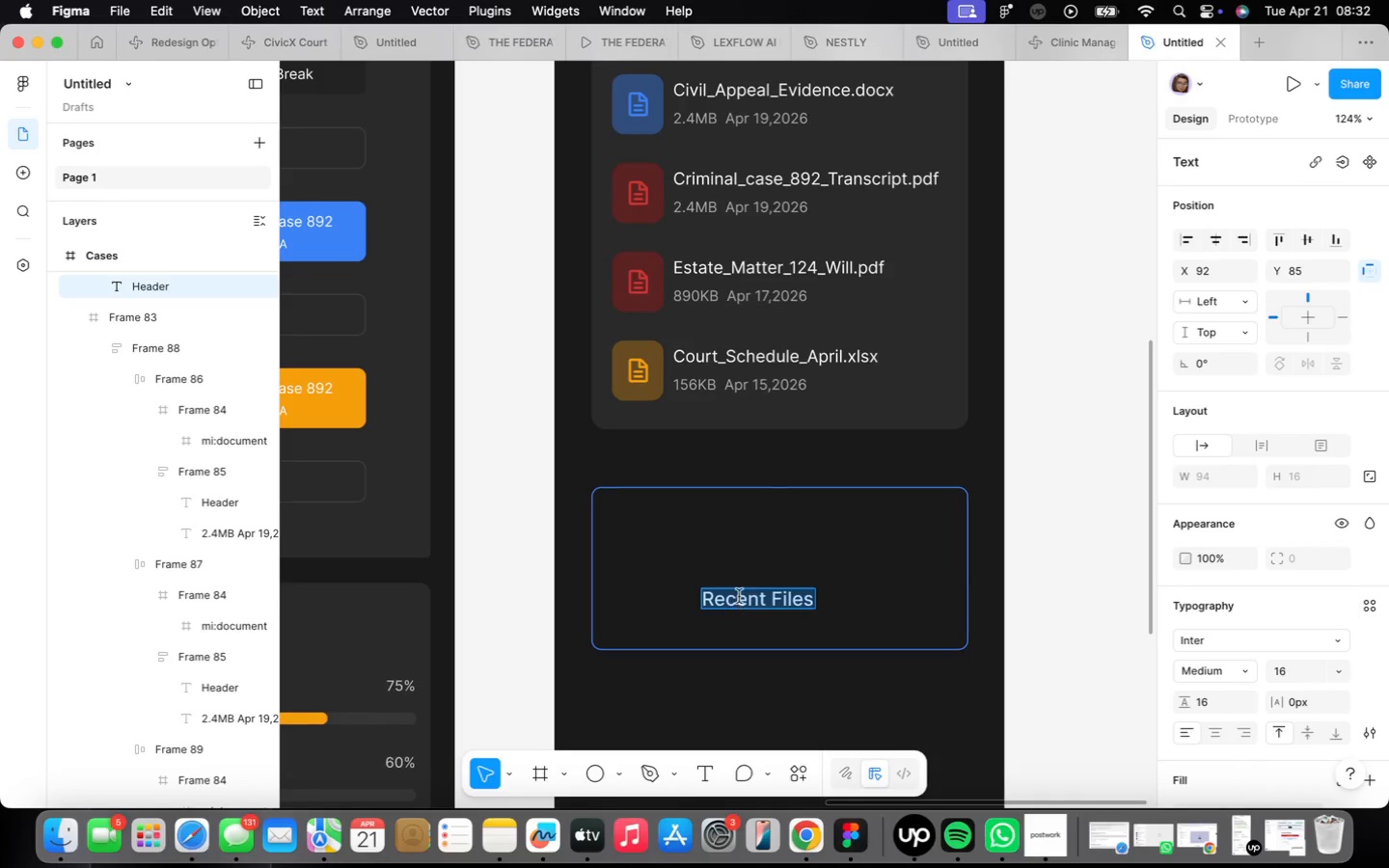 
type(Upload Documents)
 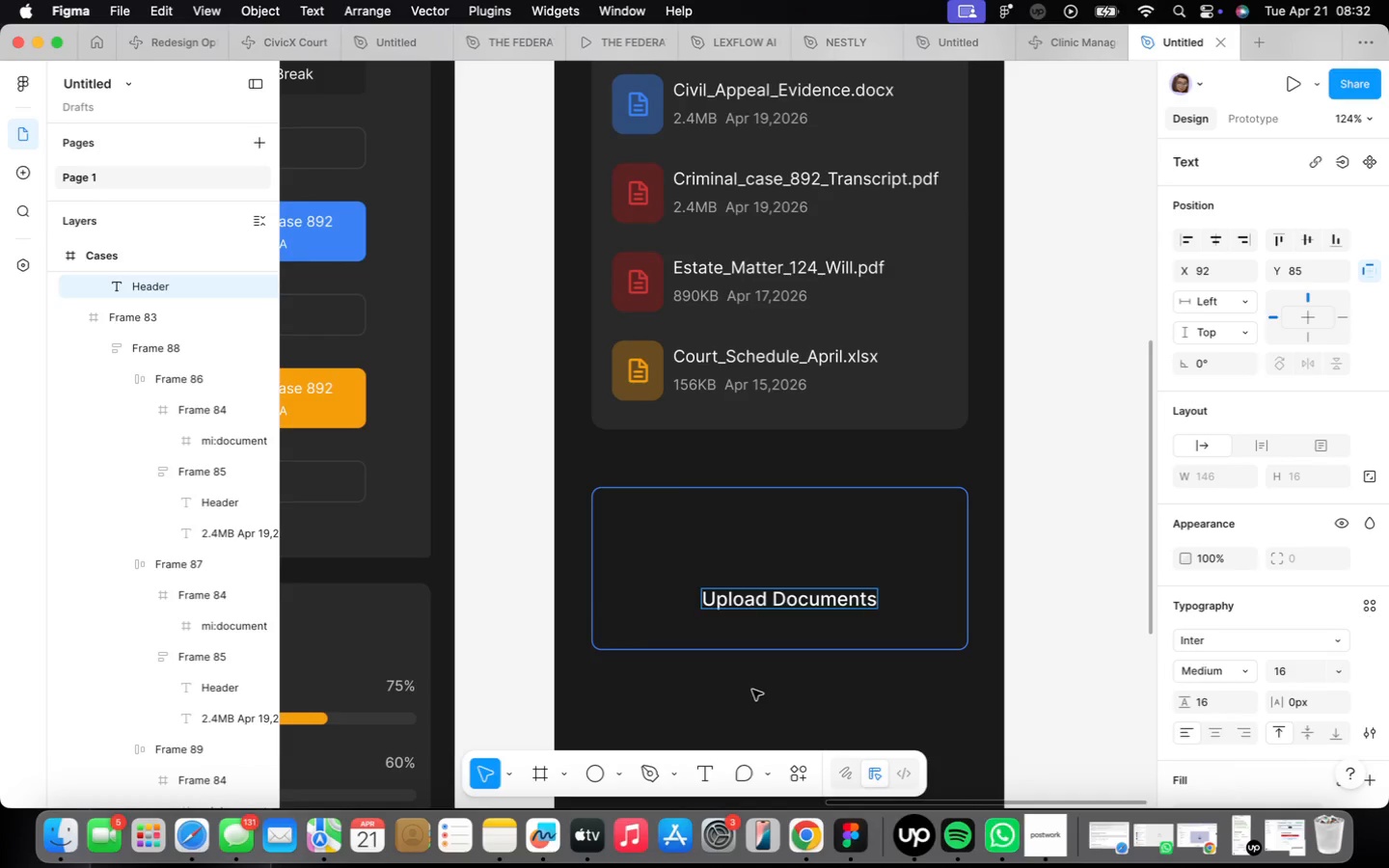 
scroll: coordinate [749, 648], scroll_direction: up, amount: 1.0
 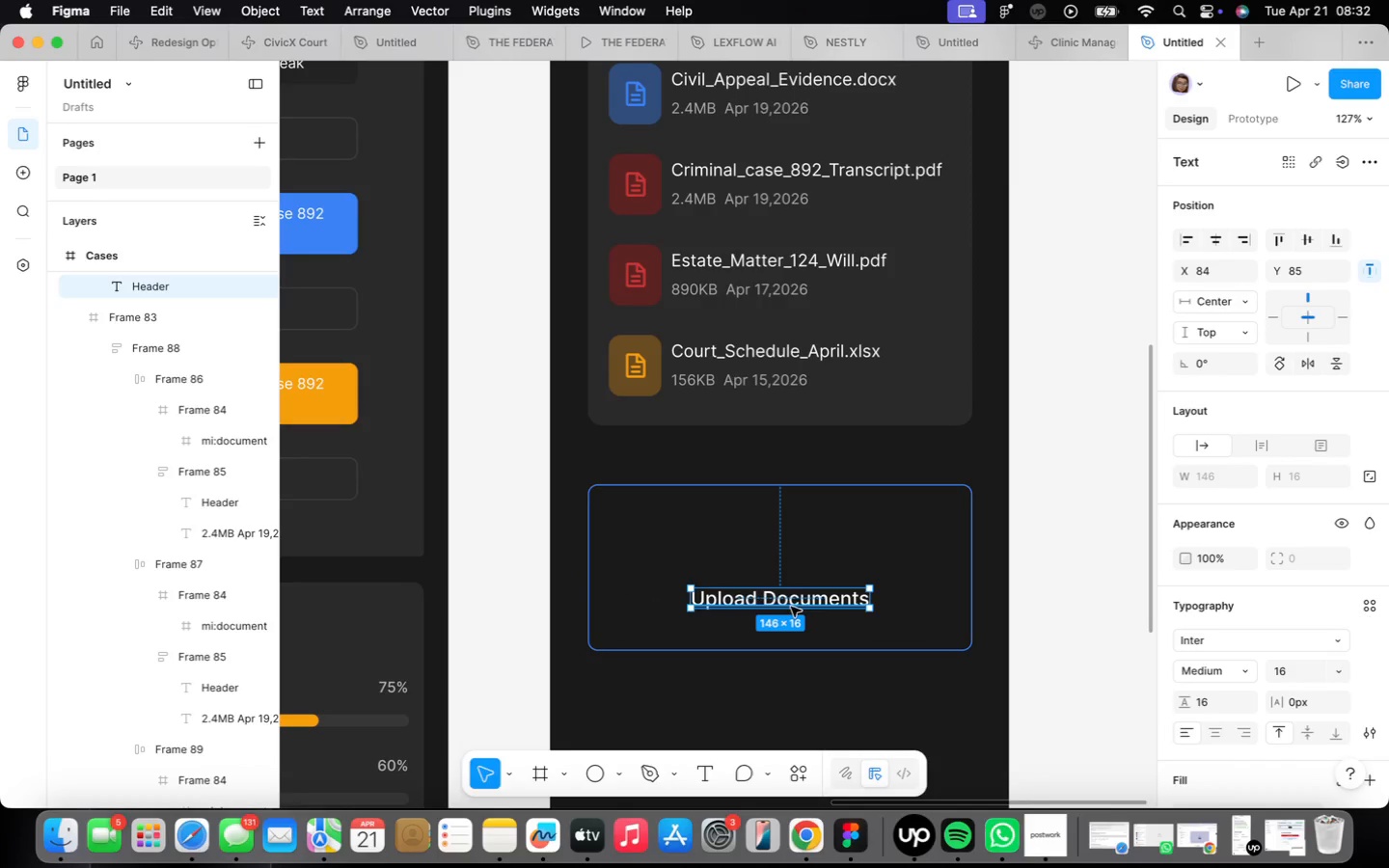 
left_click_drag(start_coordinate=[781, 599], to_coordinate=[784, 582])
 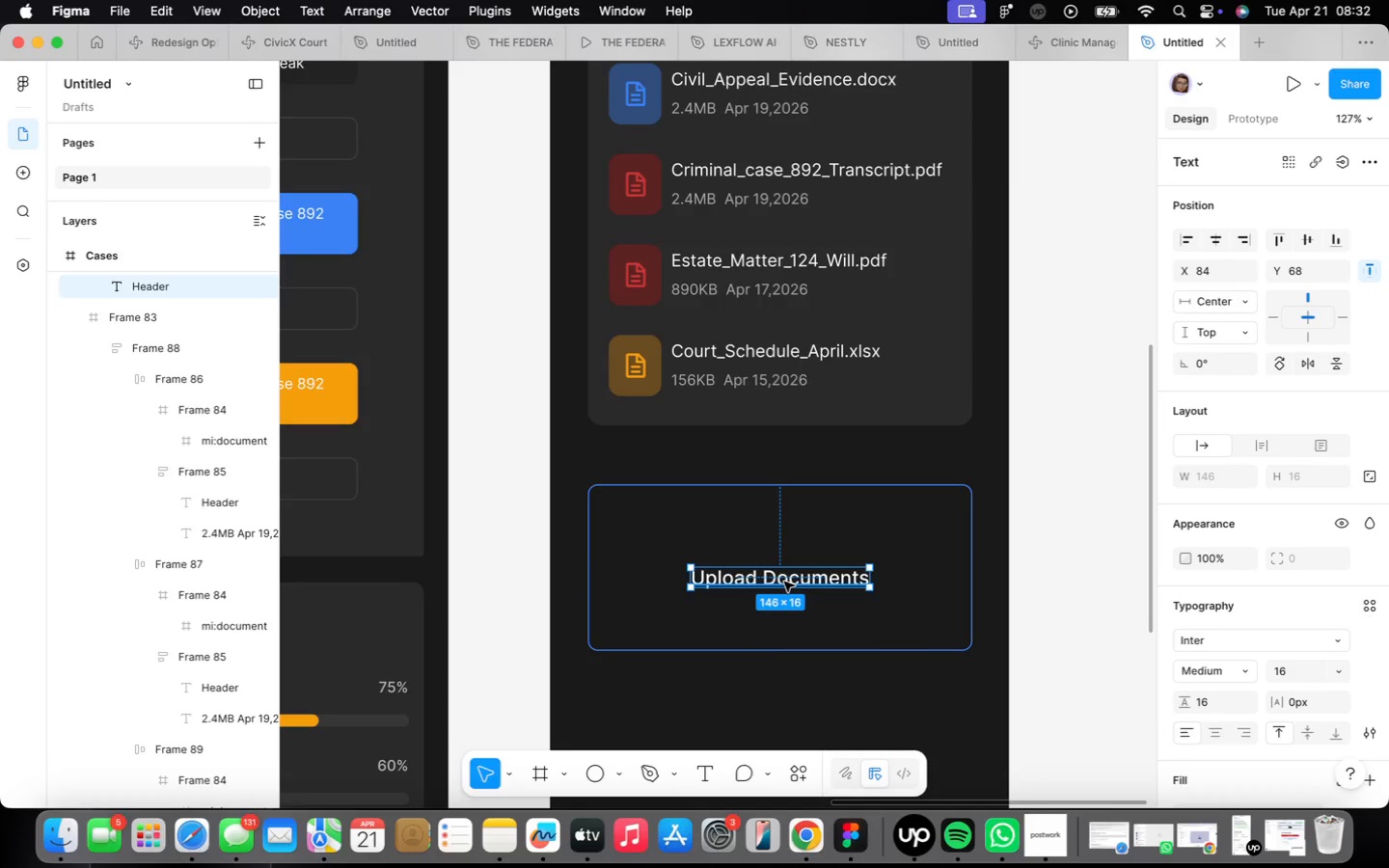 
key(Alt+OptionLeft)
 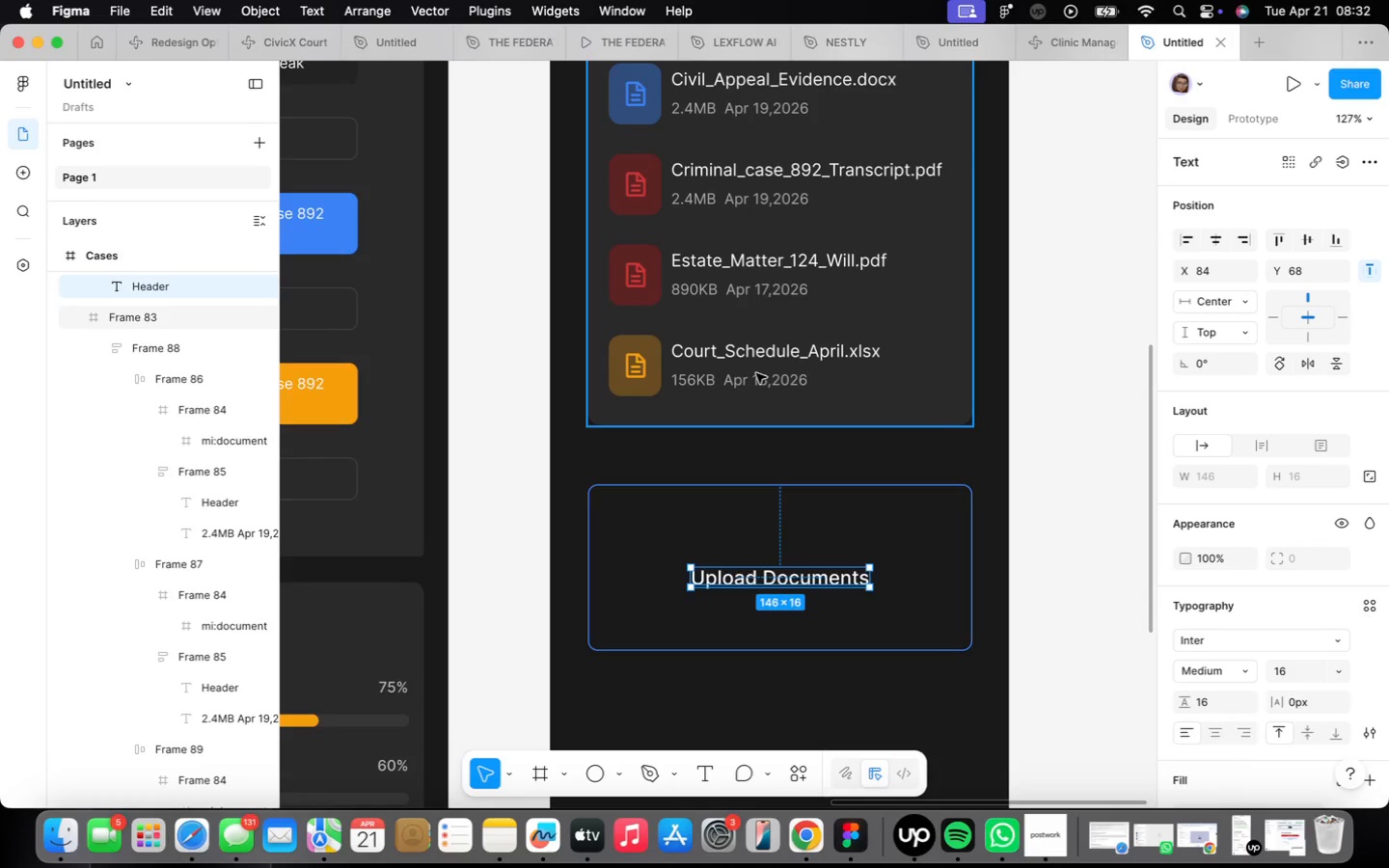 
double_click([756, 373])
 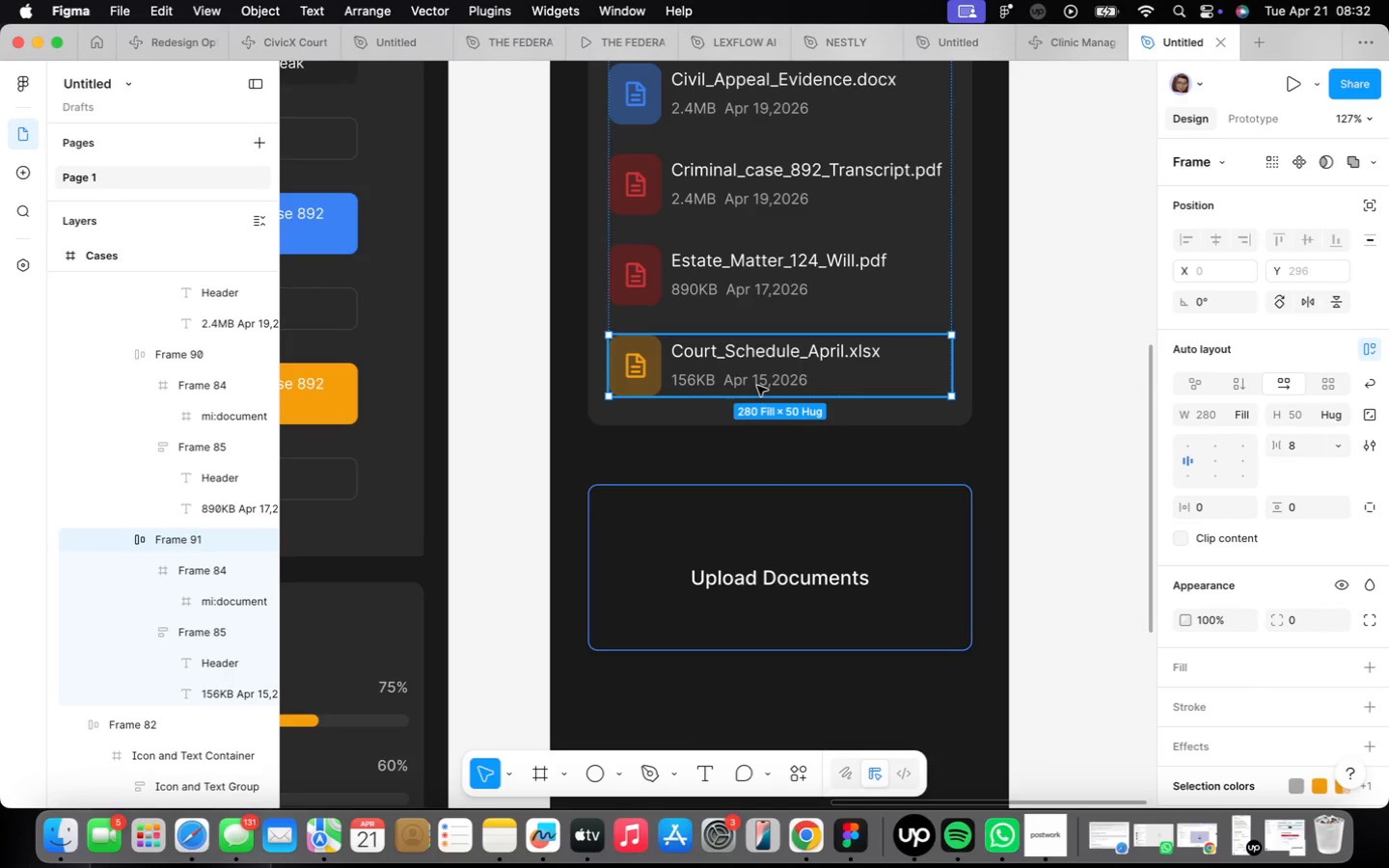 
left_click([757, 386])
 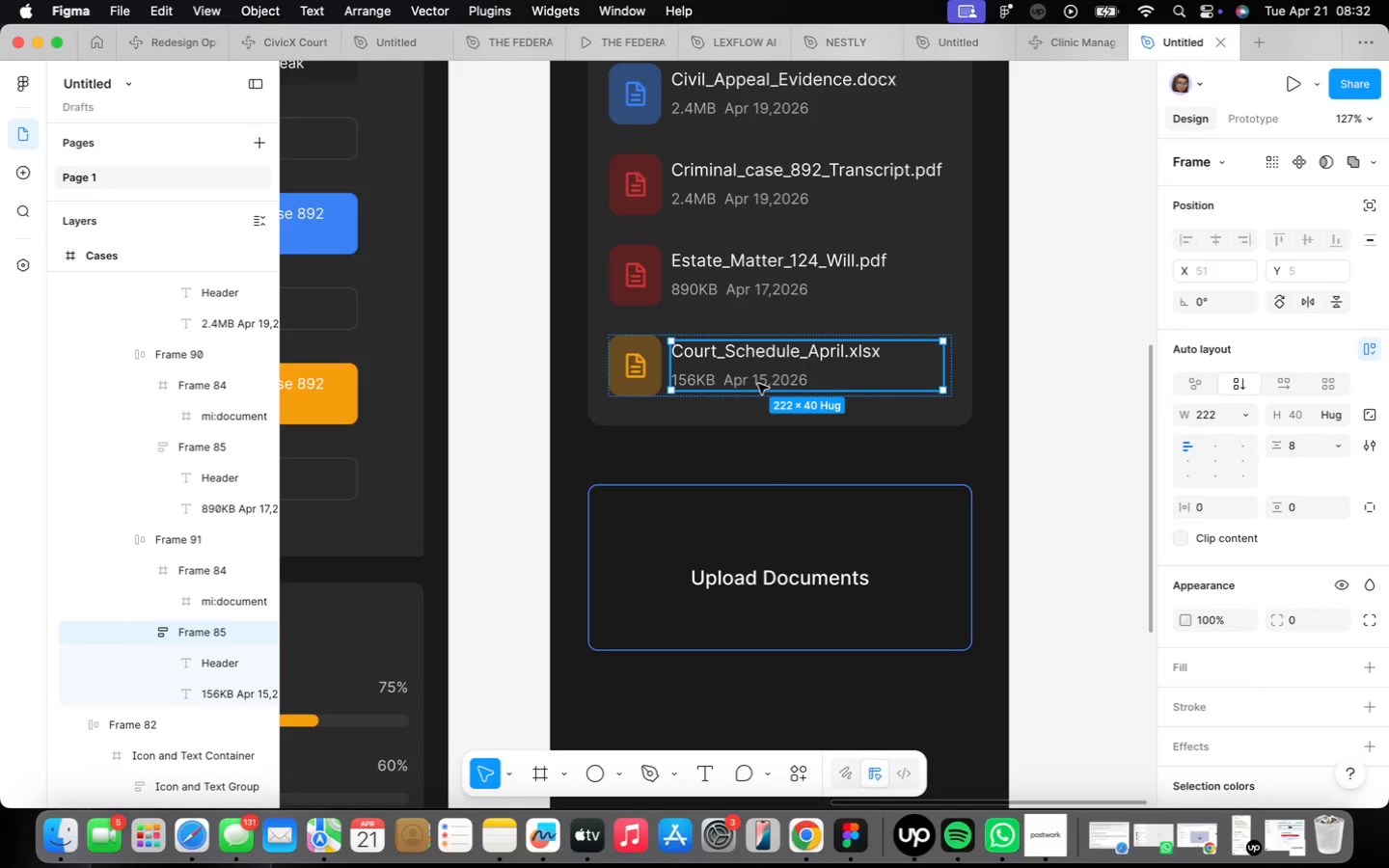 
triple_click([758, 383])
 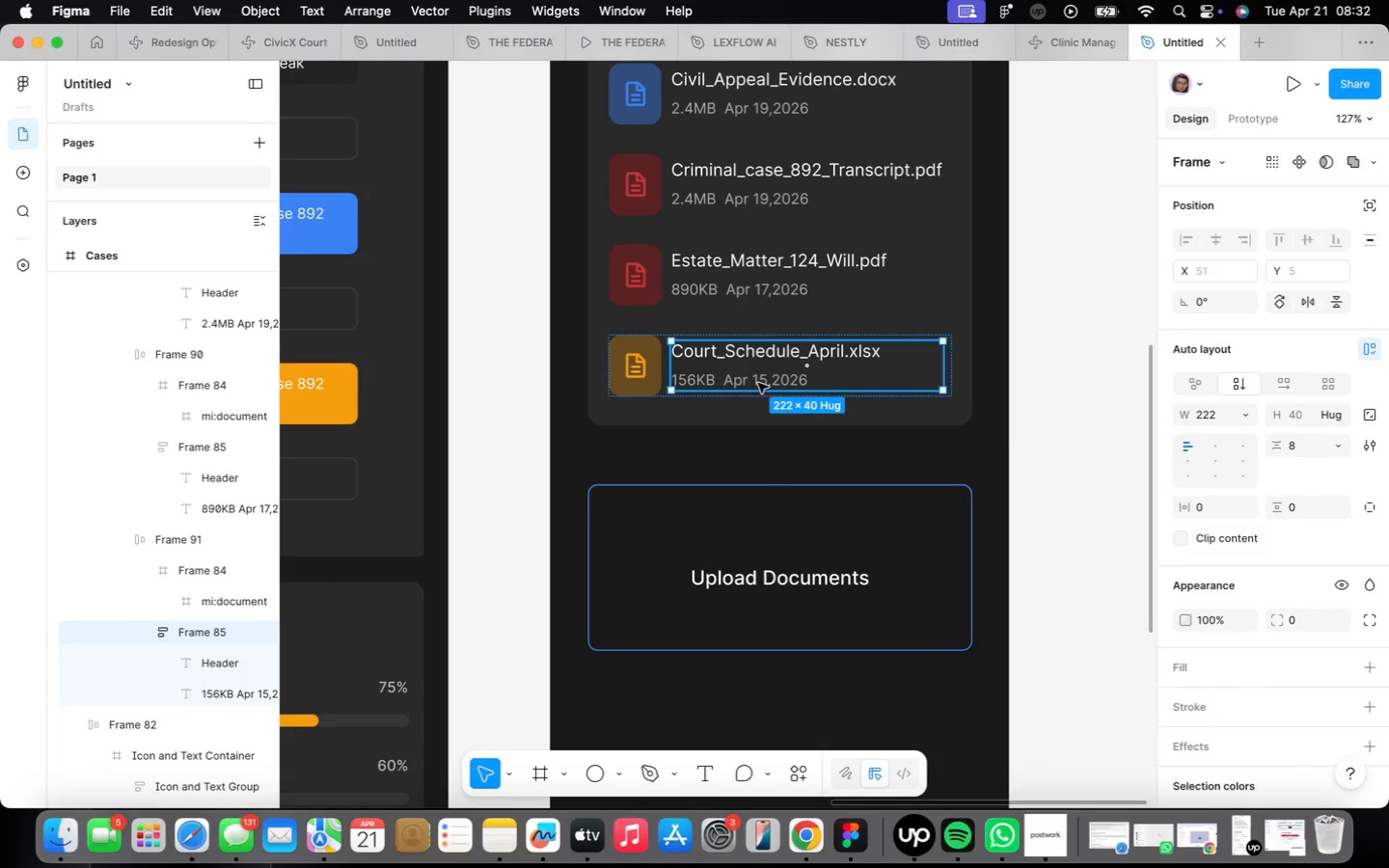 
triple_click([758, 383])
 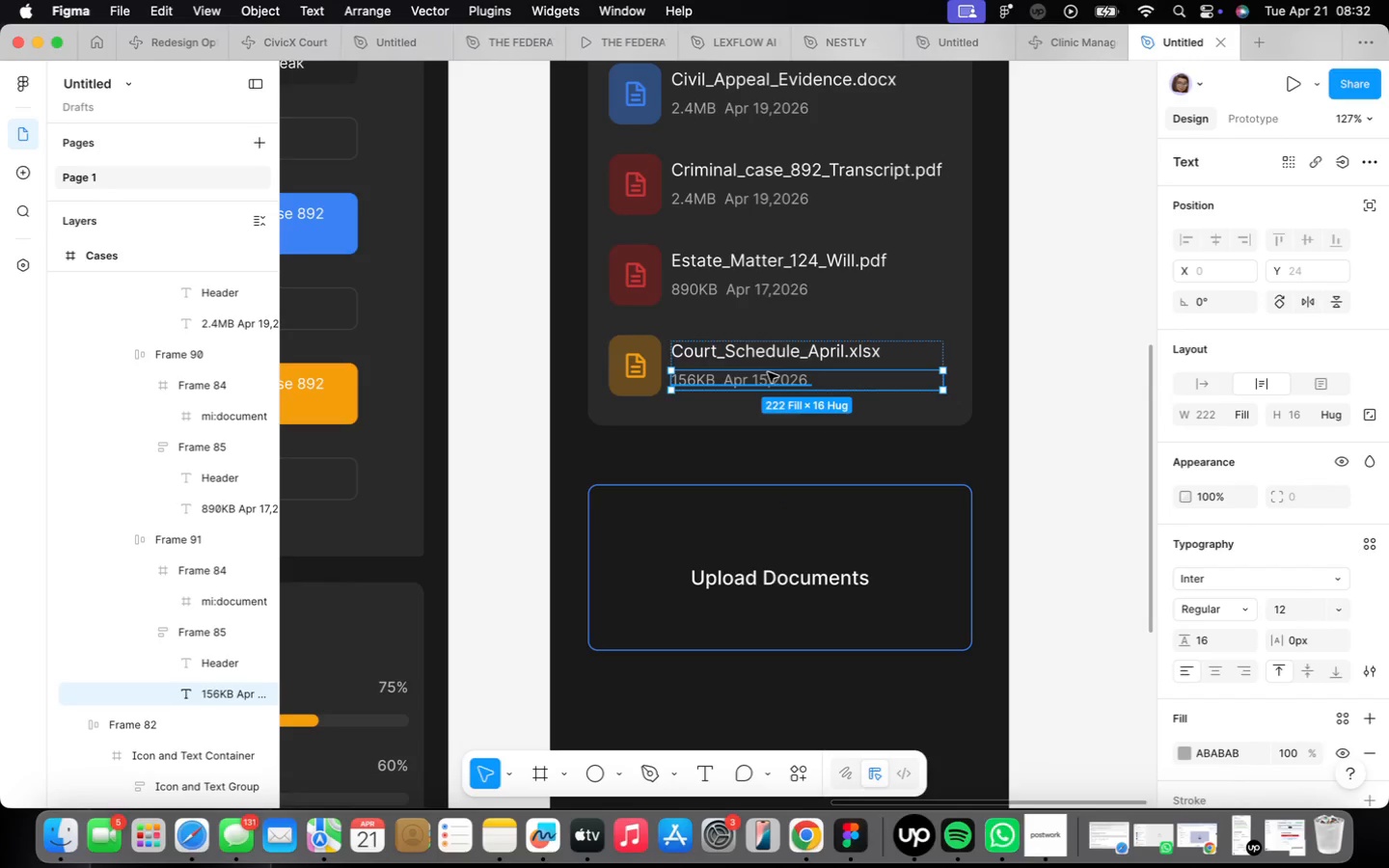 
hold_key(key=OptionLeft, duration=1.7)
left_click_drag(start_coordinate=[768, 377], to_coordinate=[763, 618])
 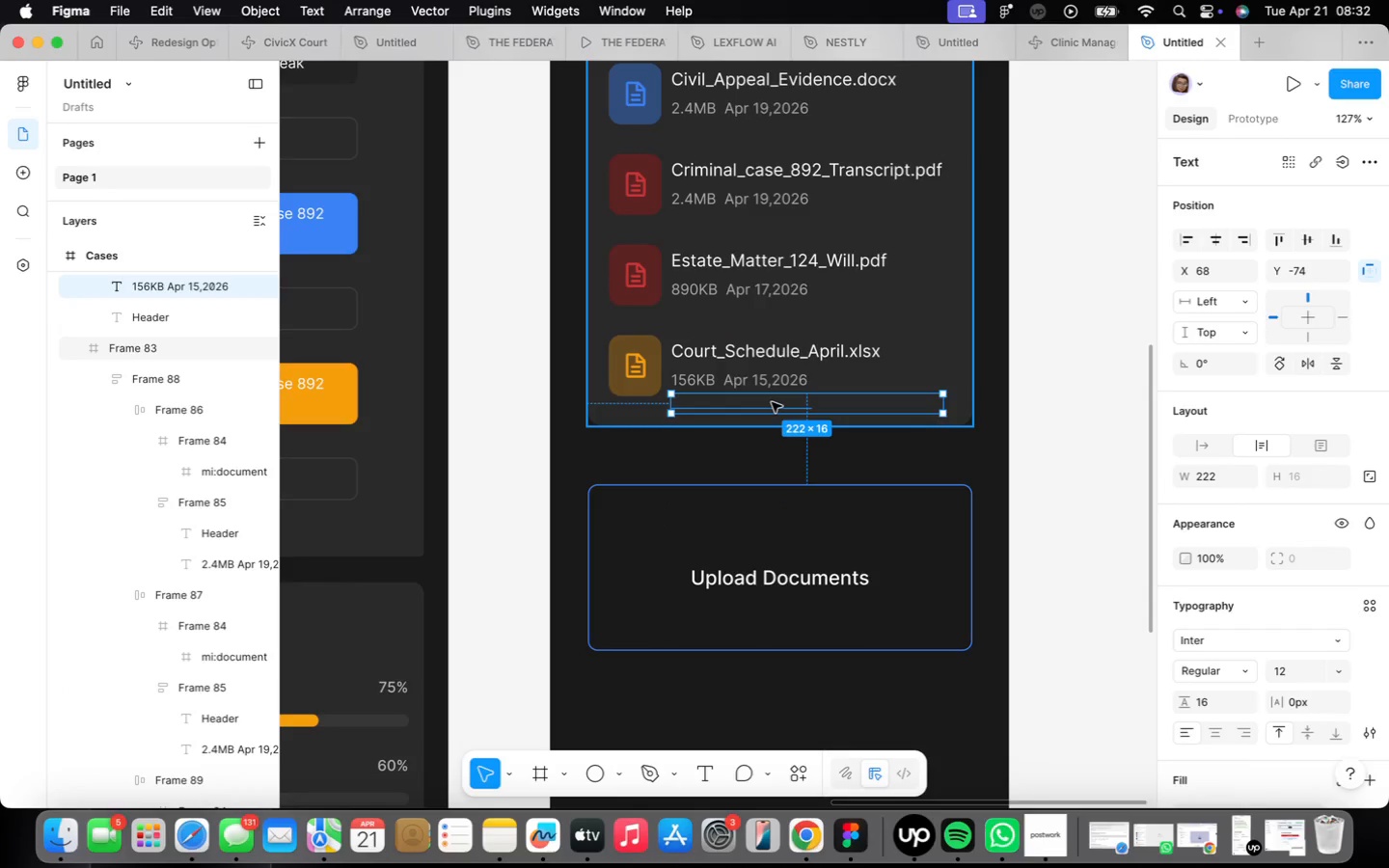 
left_click_drag(start_coordinate=[772, 402], to_coordinate=[761, 610])
 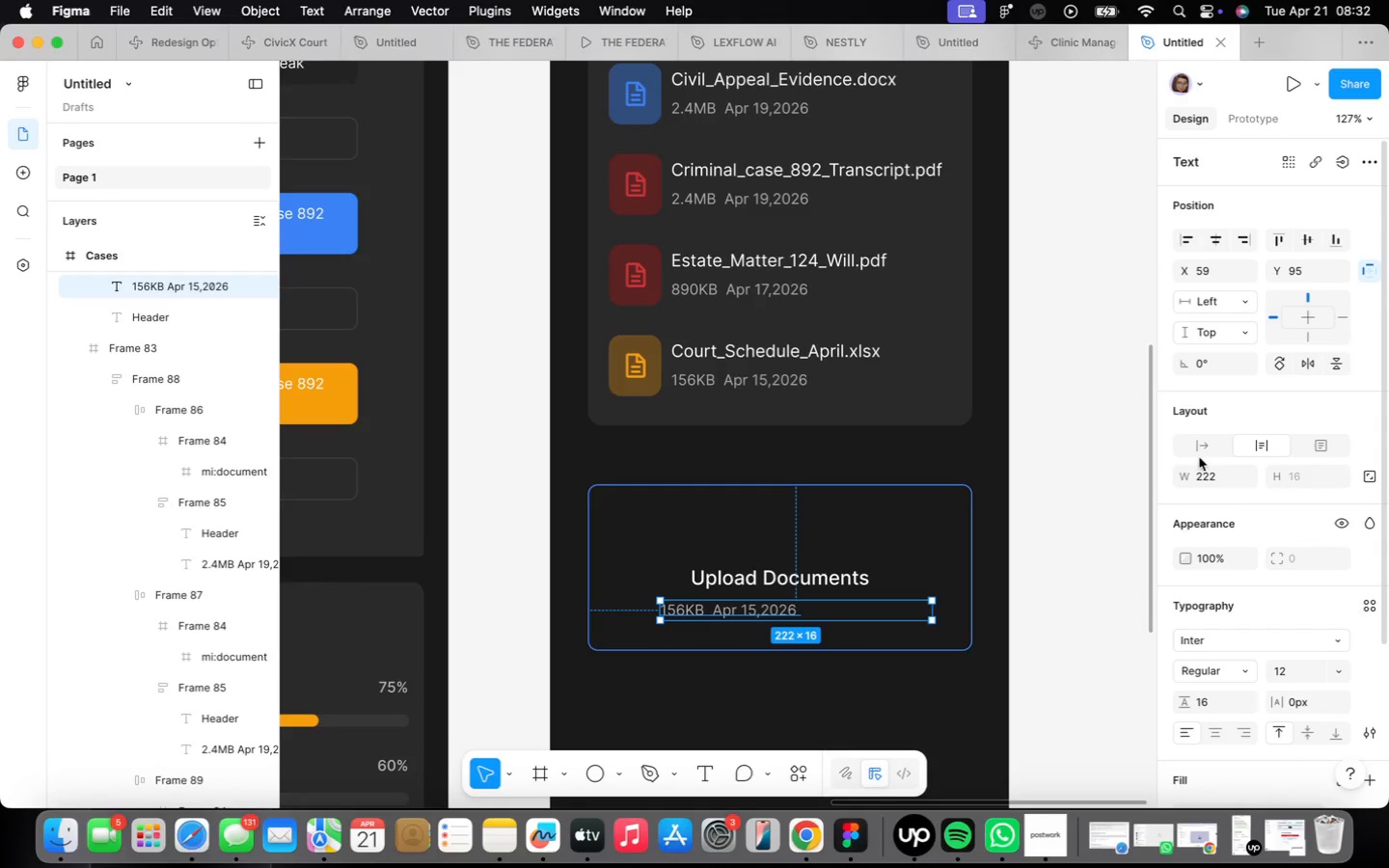 
left_click([1205, 455])
 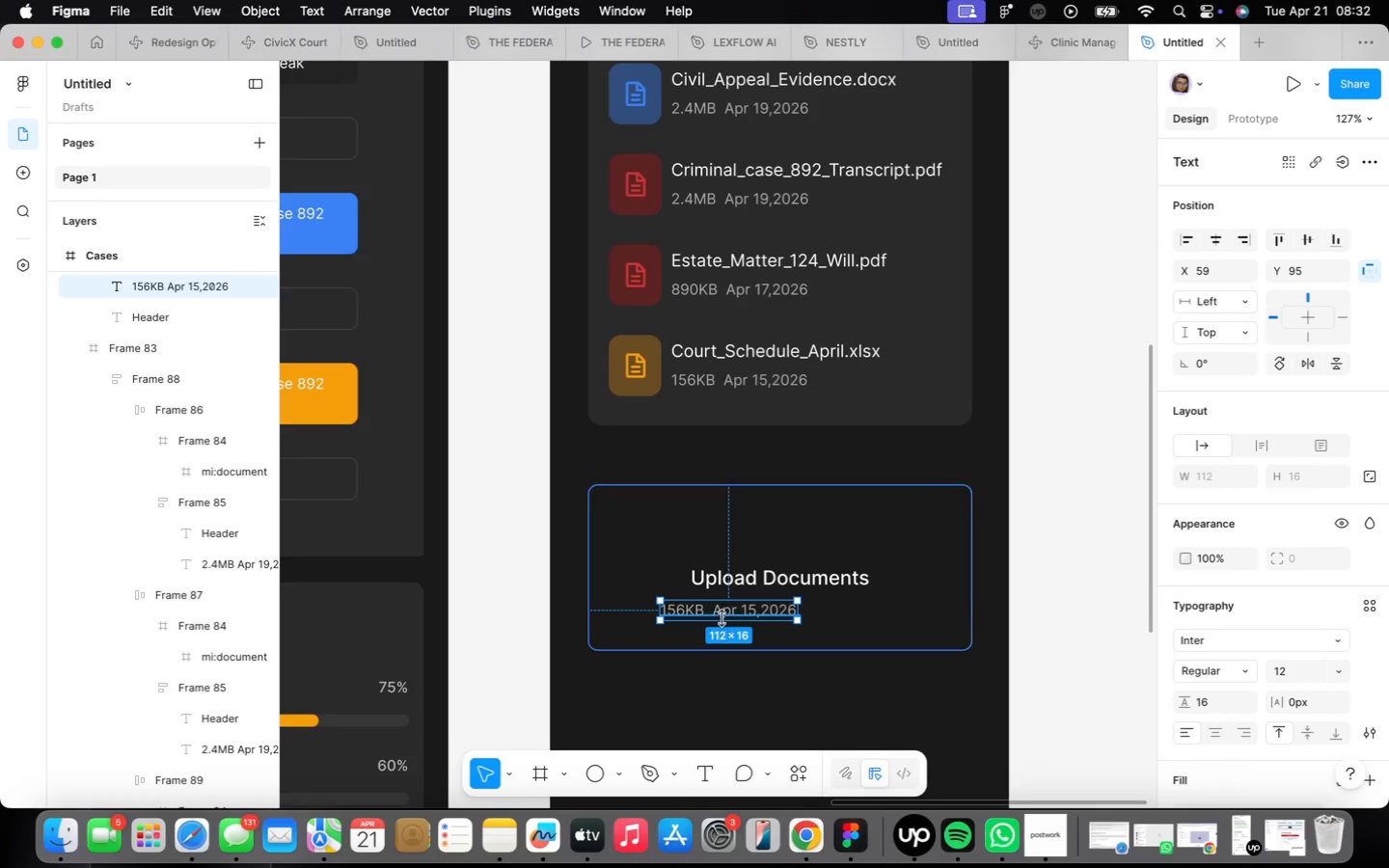 
type(Draf)
key(Backspace)
type(g files here or tap to browse)
 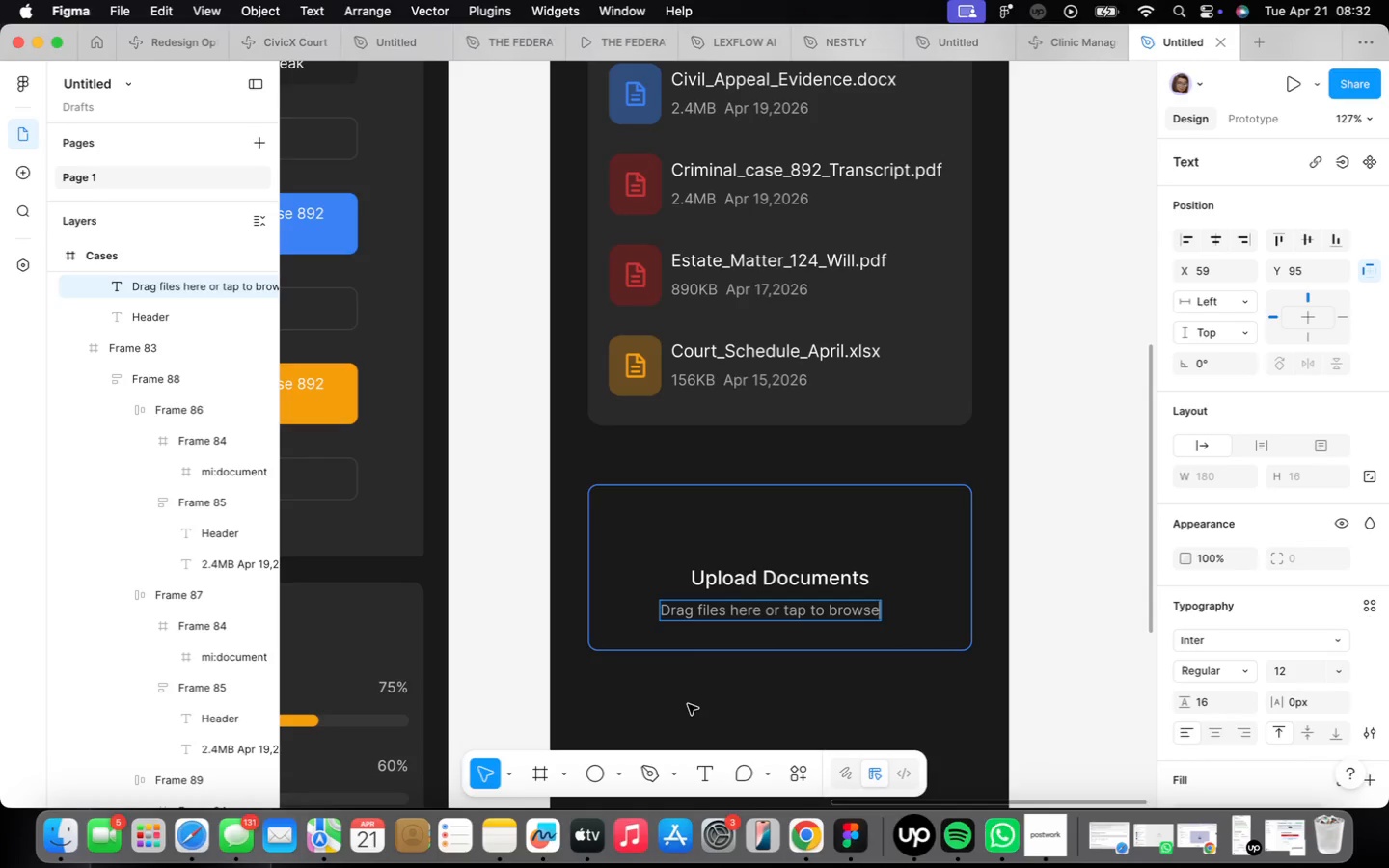 
left_click([665, 701])
 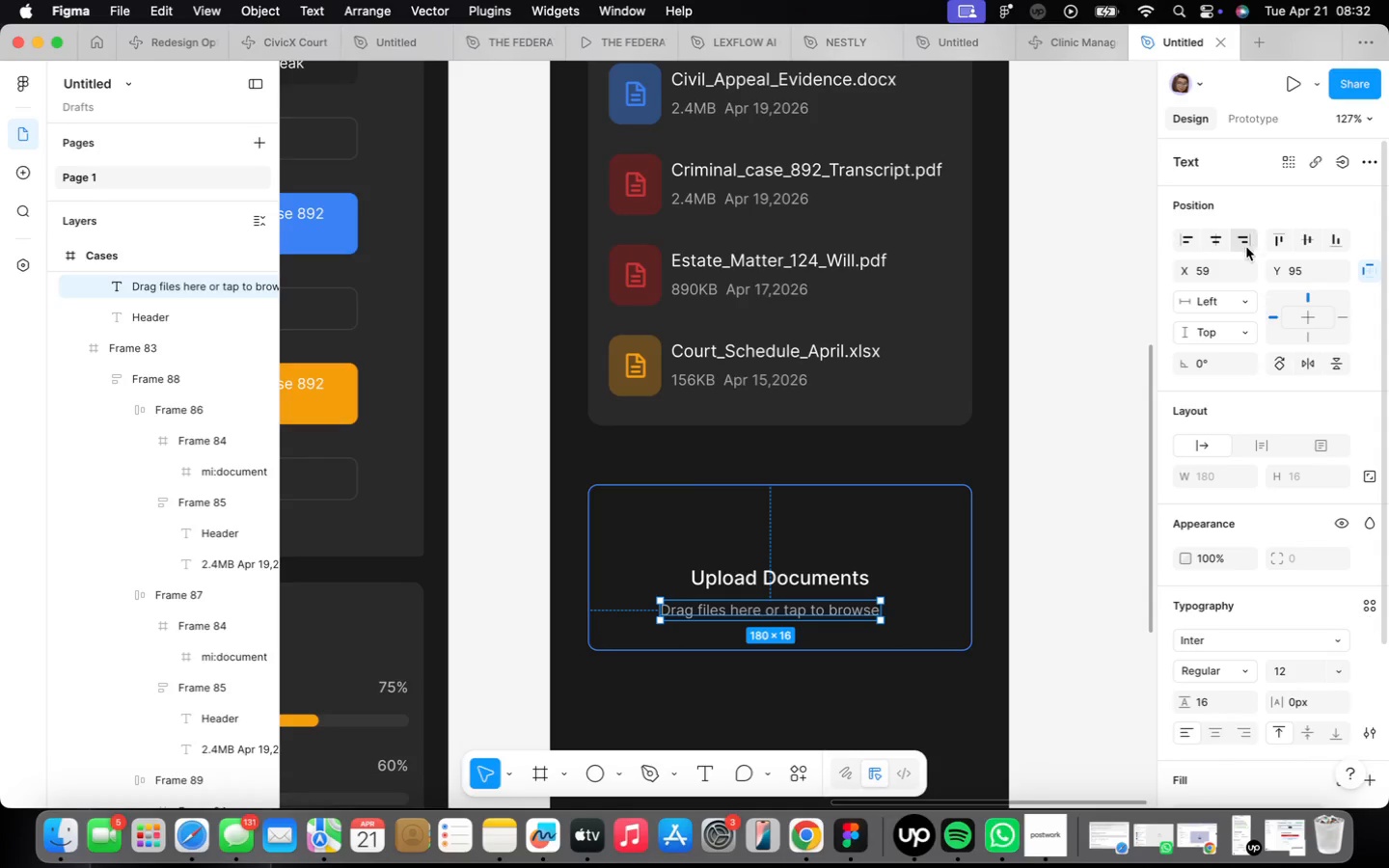 
left_click([1215, 241])
 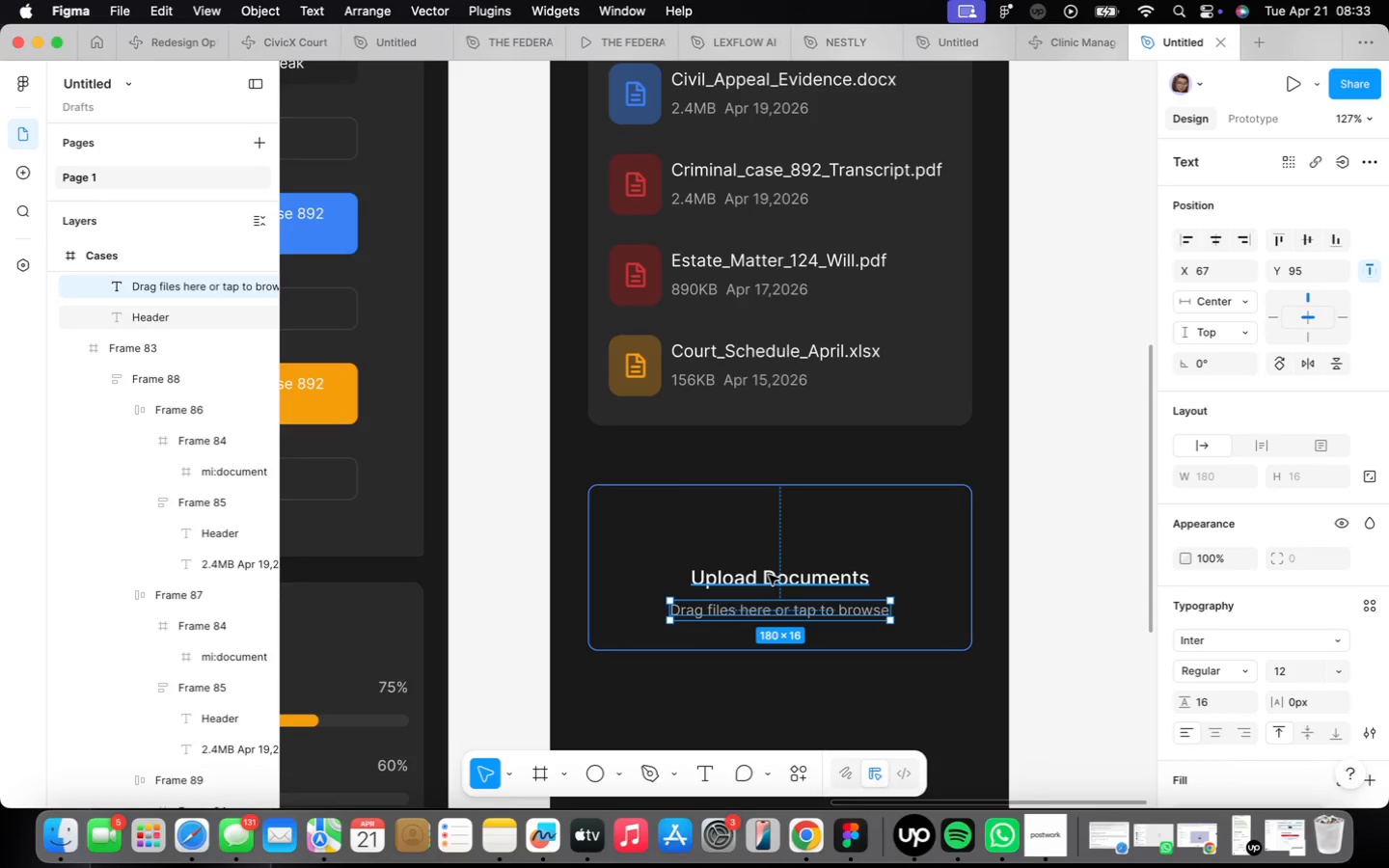 
hold_key(key=ShiftLeft, duration=0.45)
left_click([769, 575])
 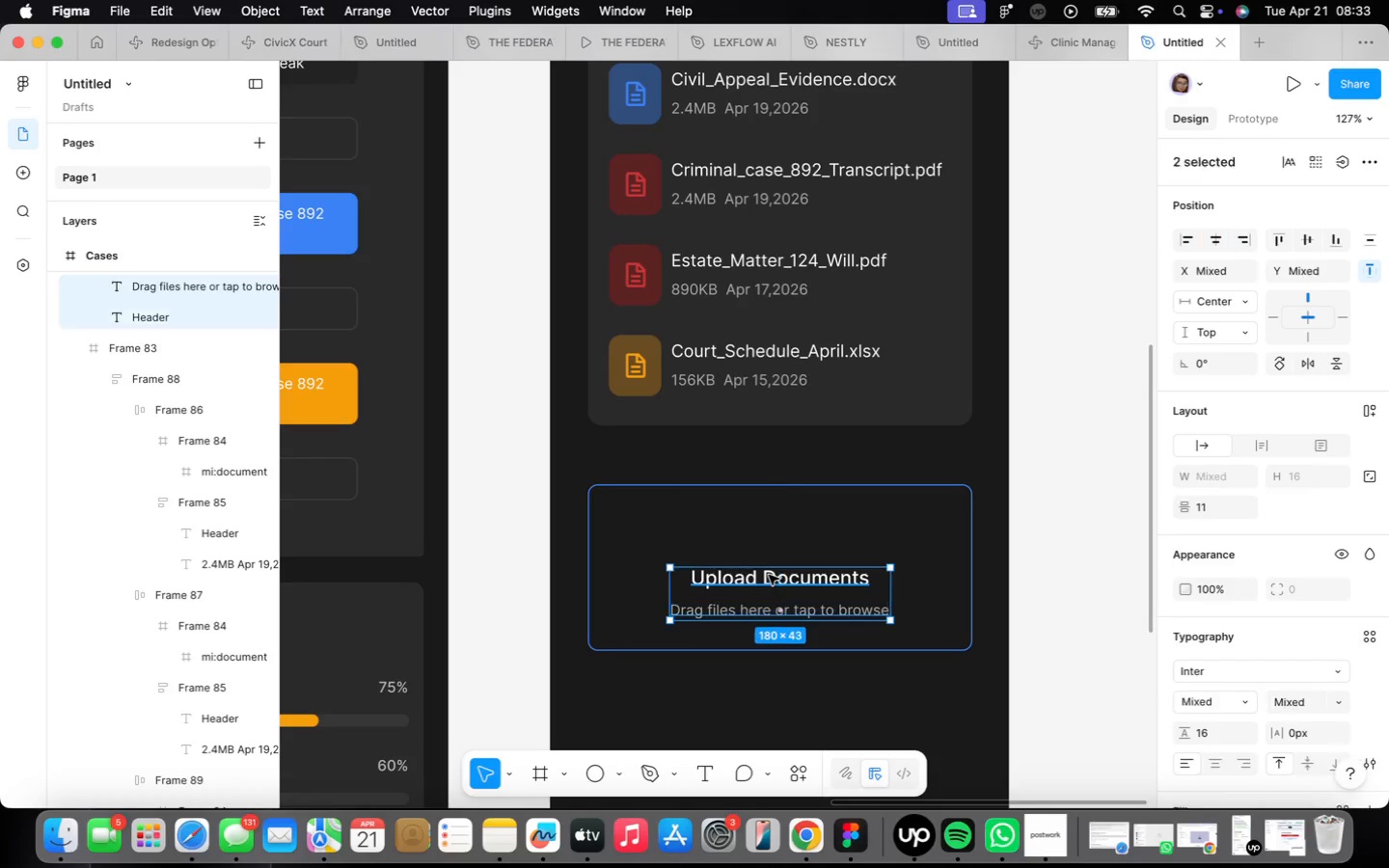 
key(Shift+ShiftLeft)
 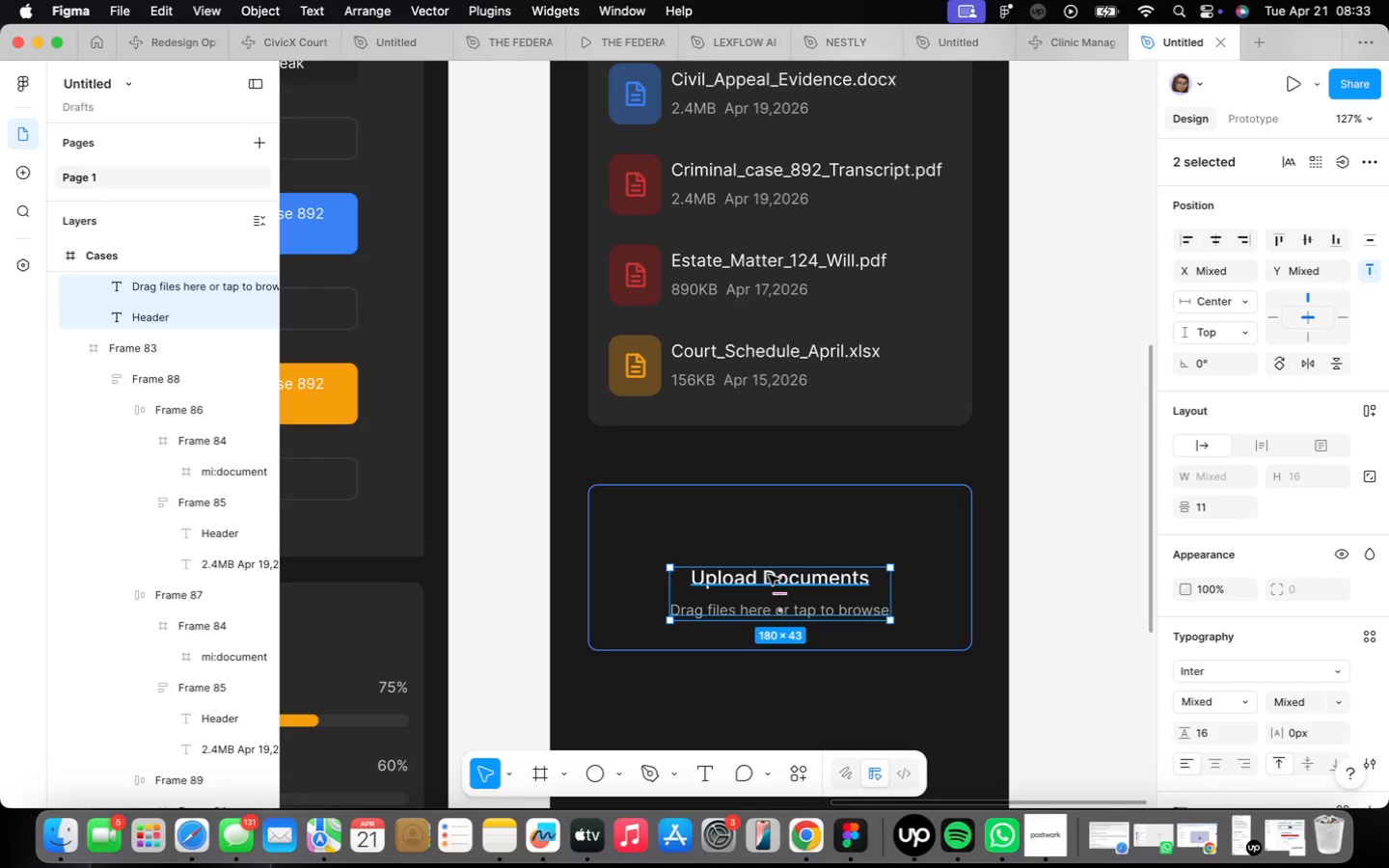 
key(Shift+A)
 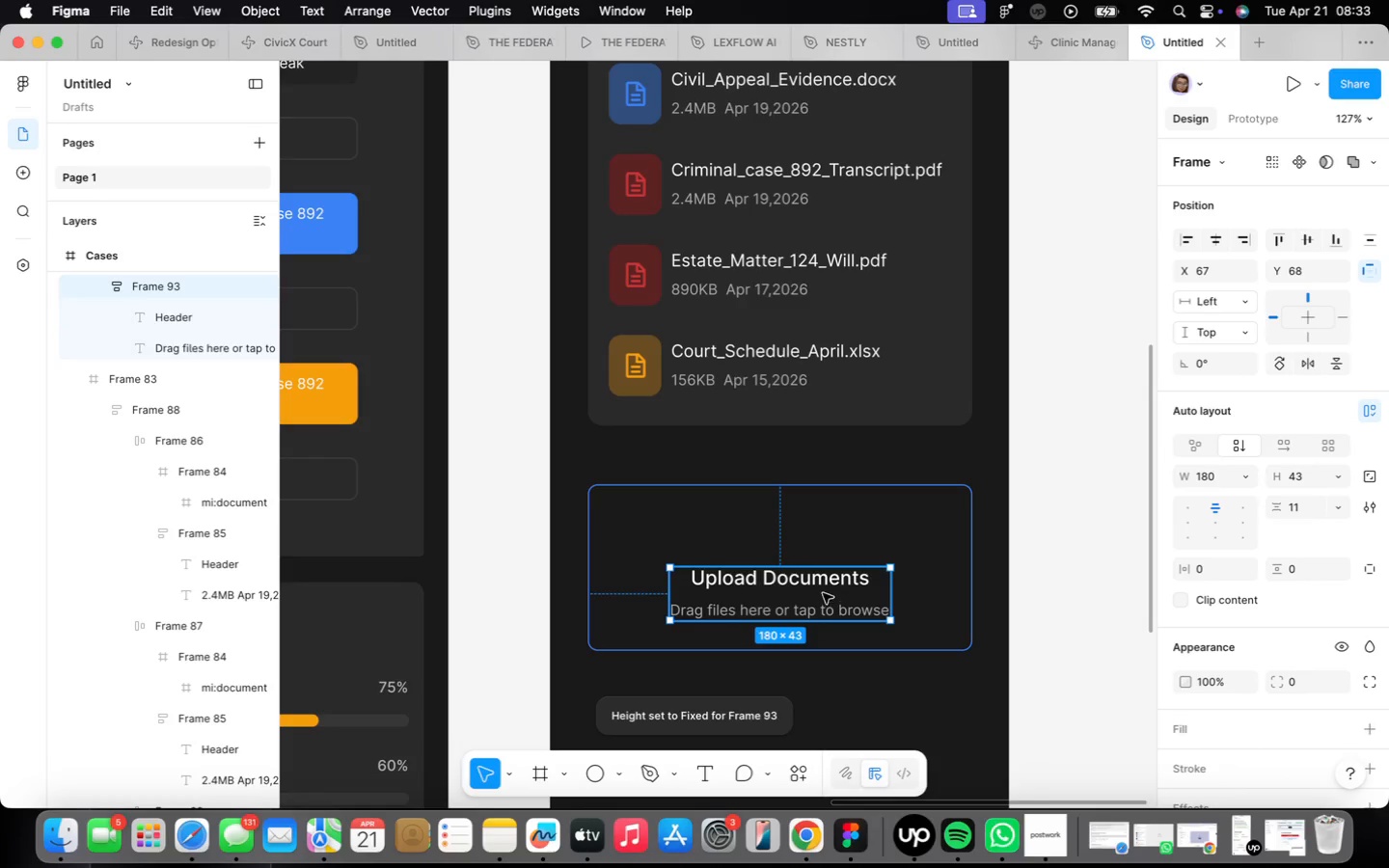 
left_click_drag(start_coordinate=[816, 584], to_coordinate=[820, 594])
 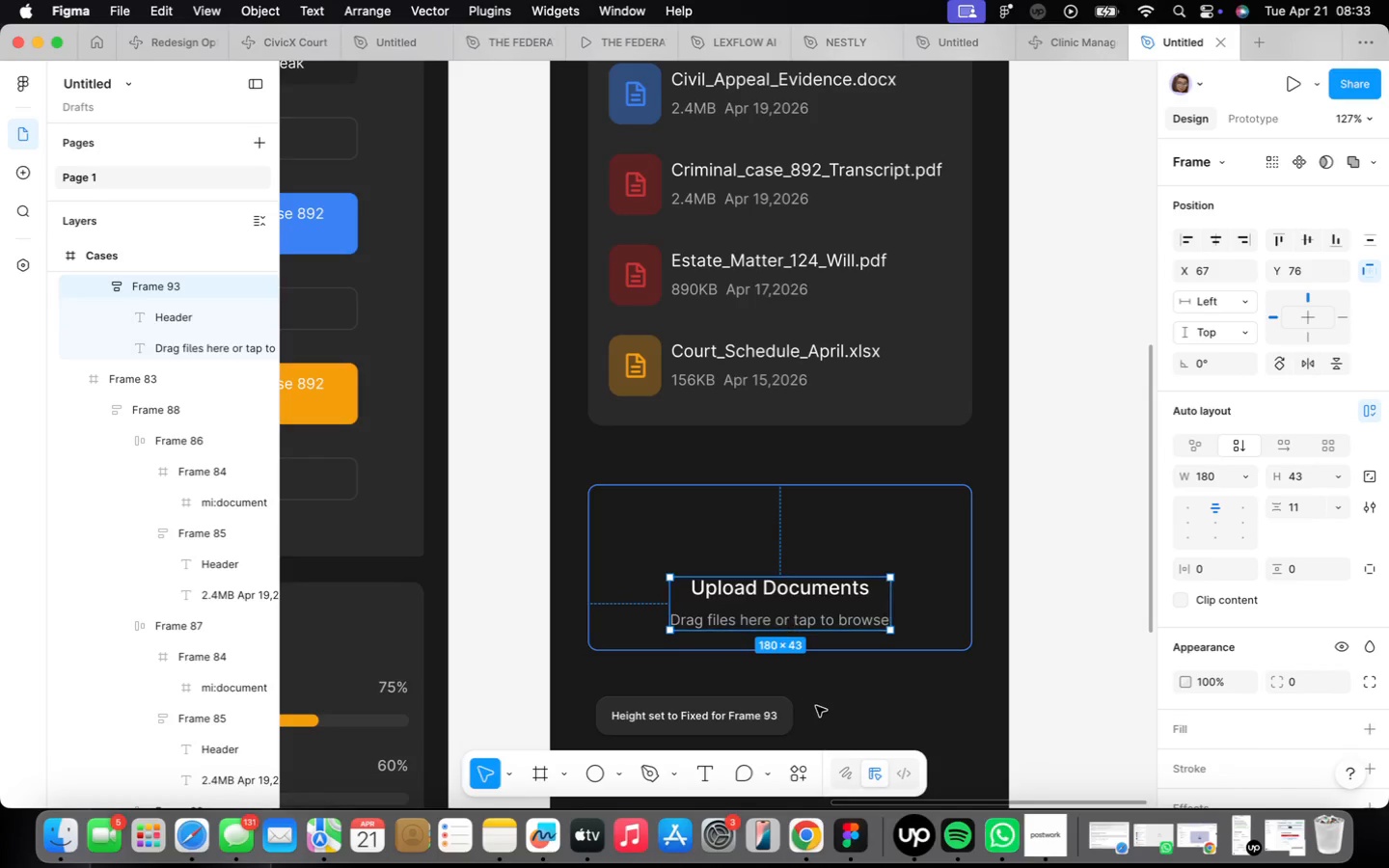 
left_click([854, 719])
 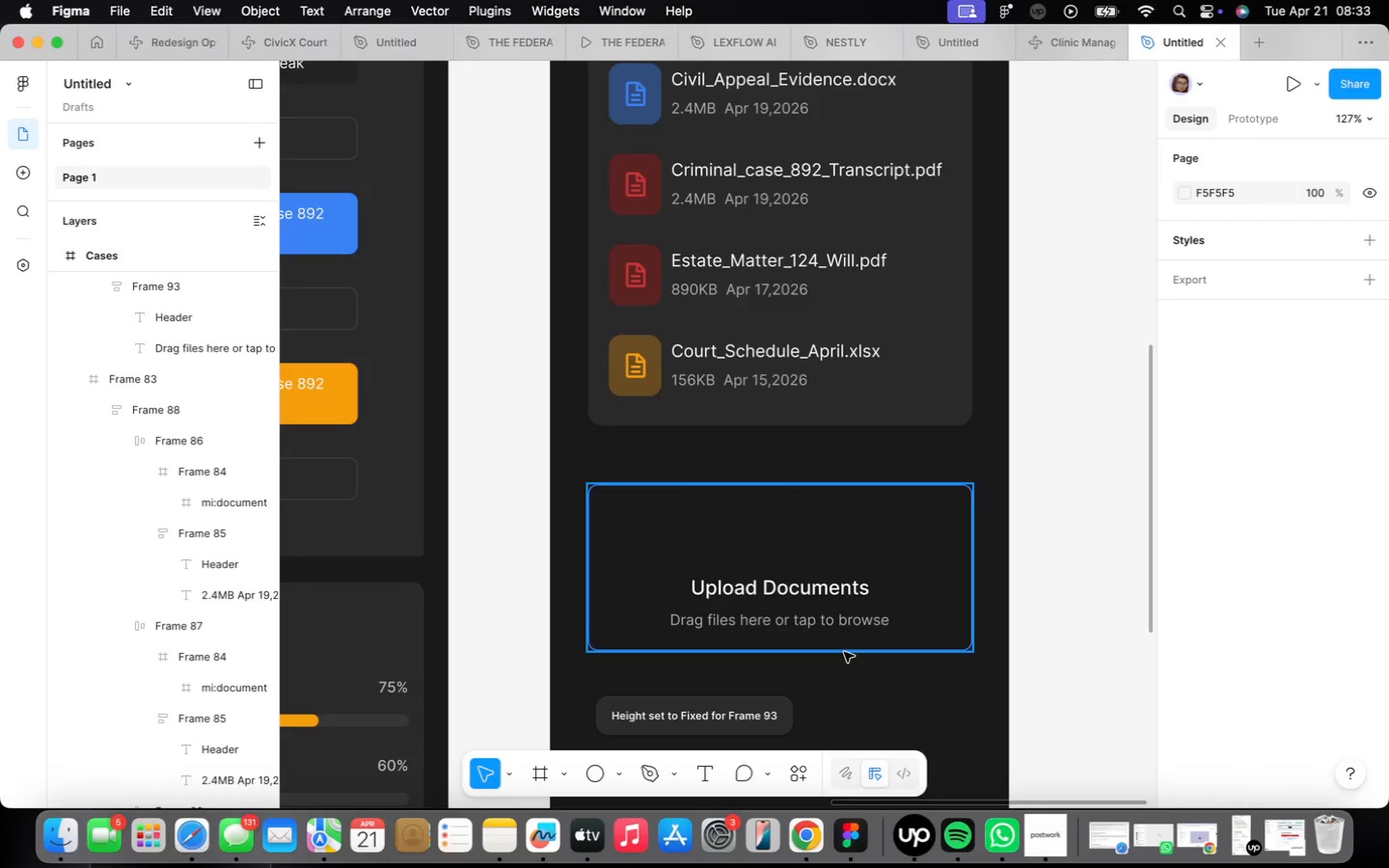 
key(O)
 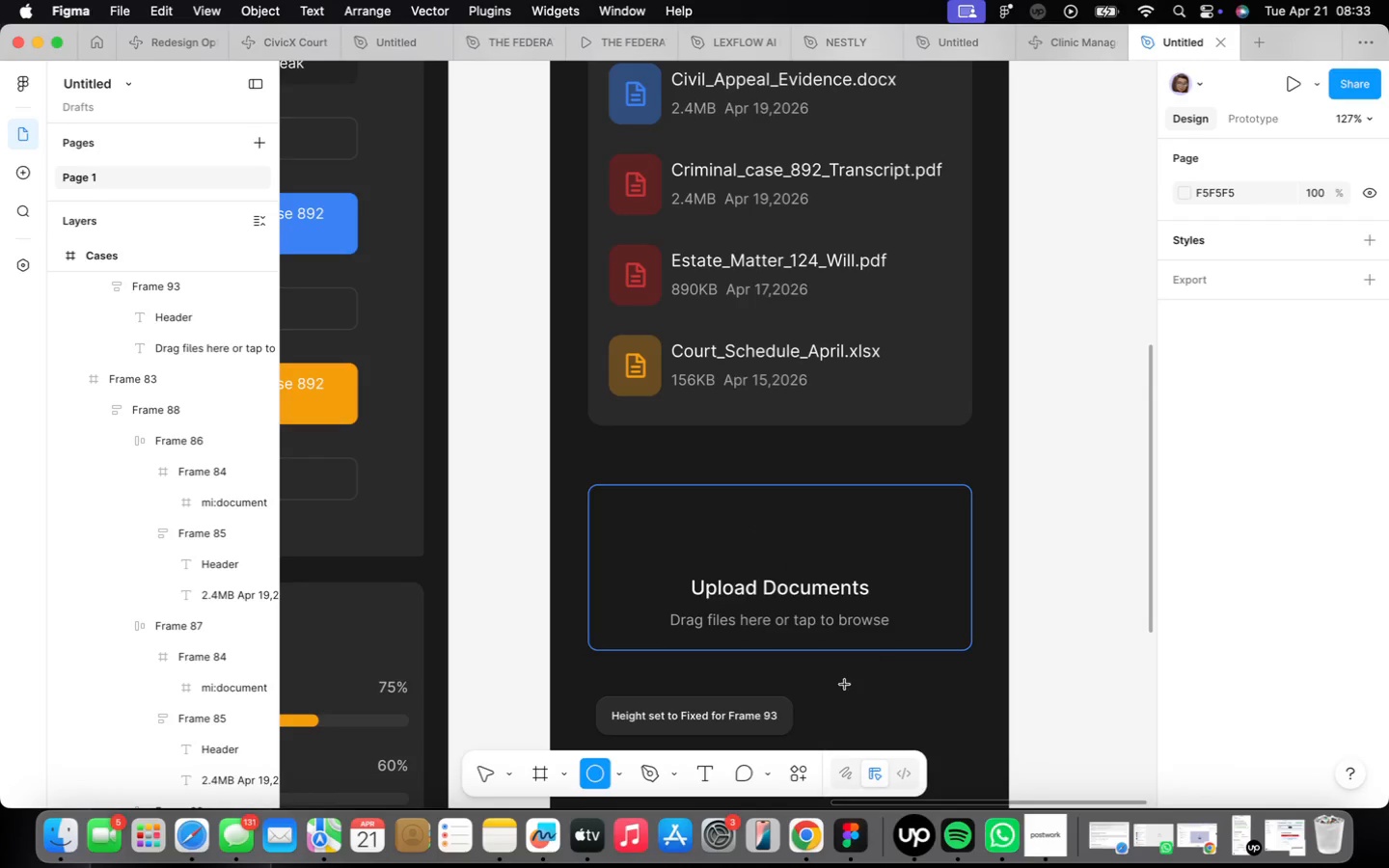 
left_click_drag(start_coordinate=[834, 679], to_coordinate=[898, 745])
 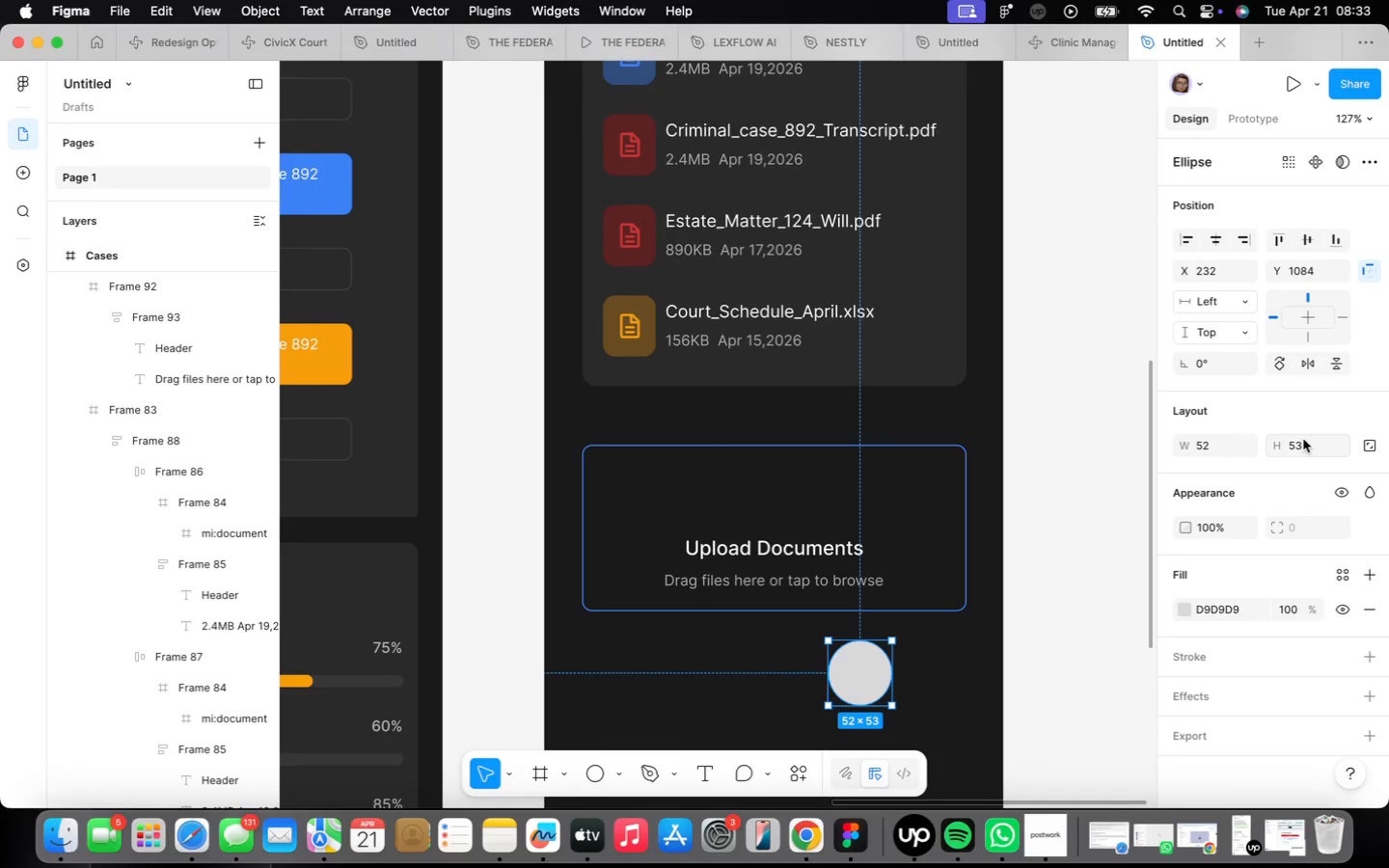 
left_click([1305, 444])
 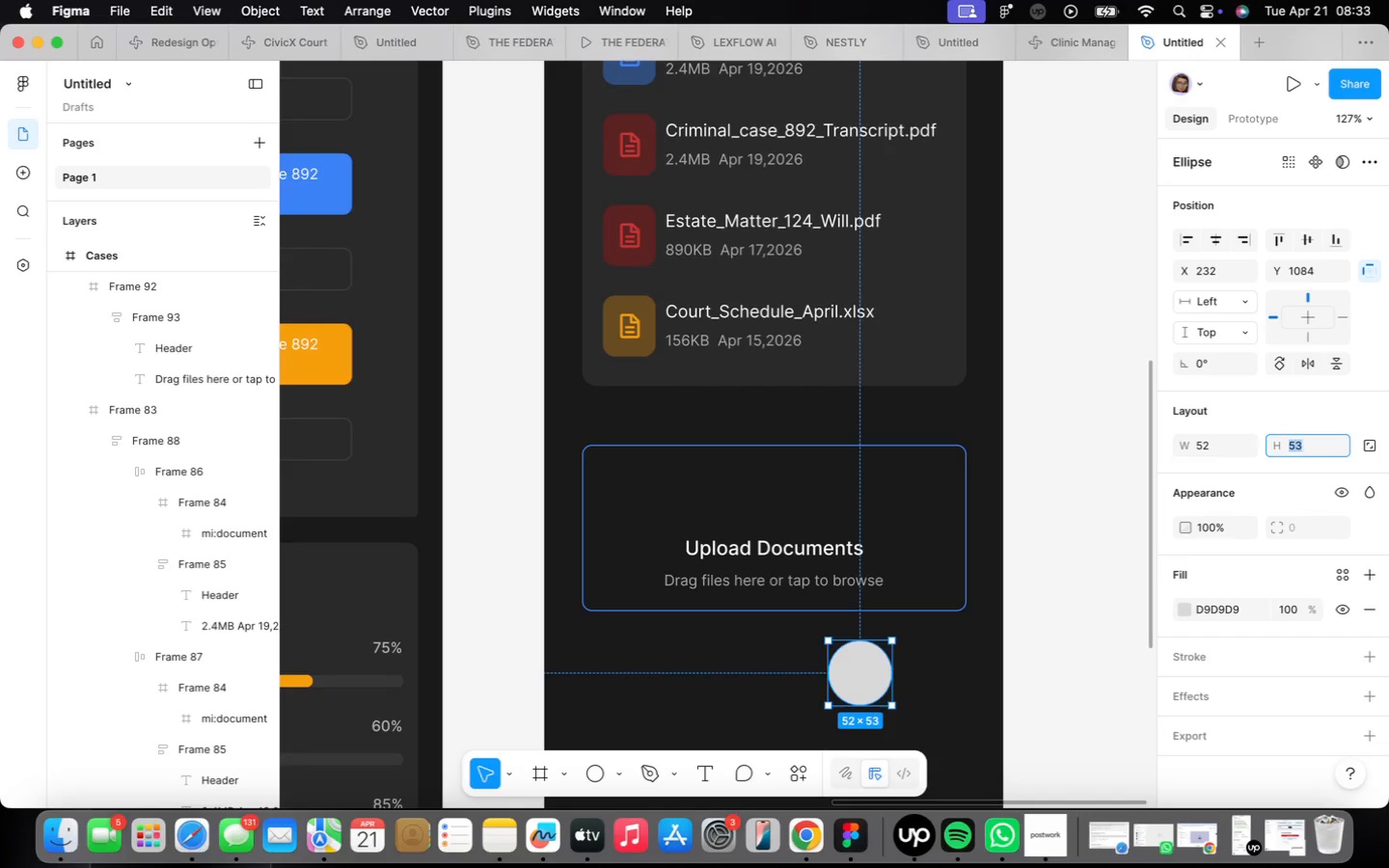 
type(52)
 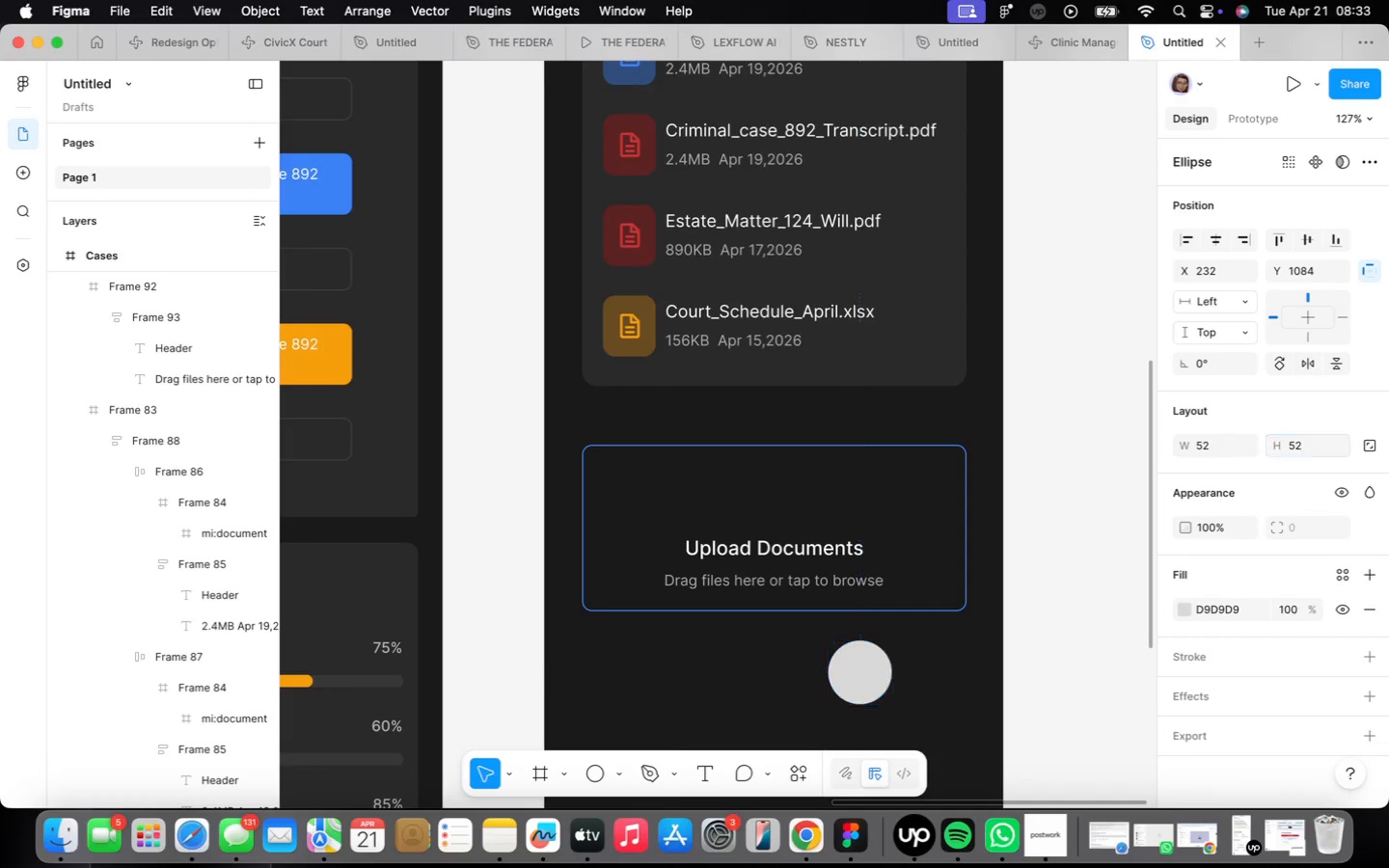 
key(Enter)
 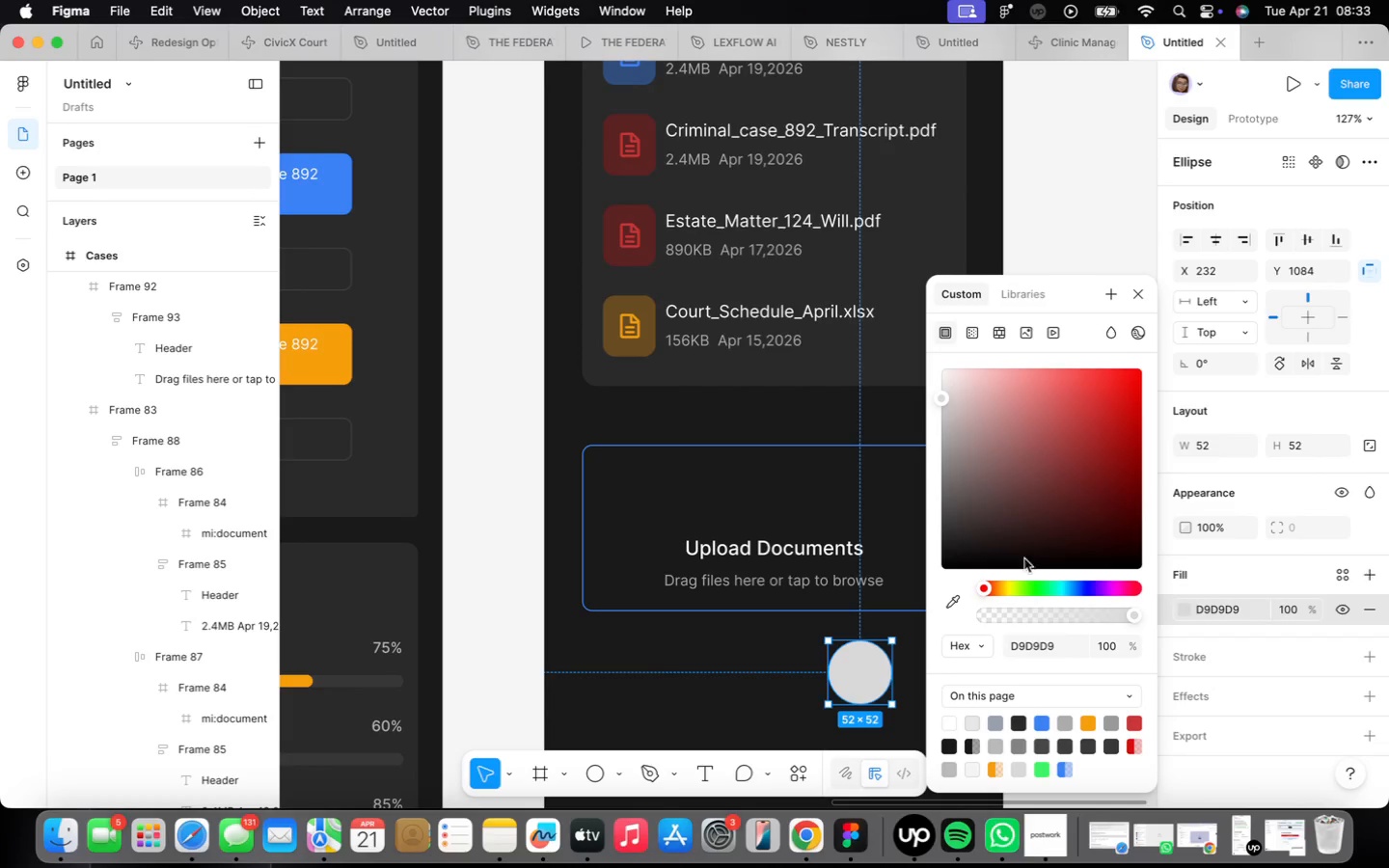 
left_click([967, 335])
 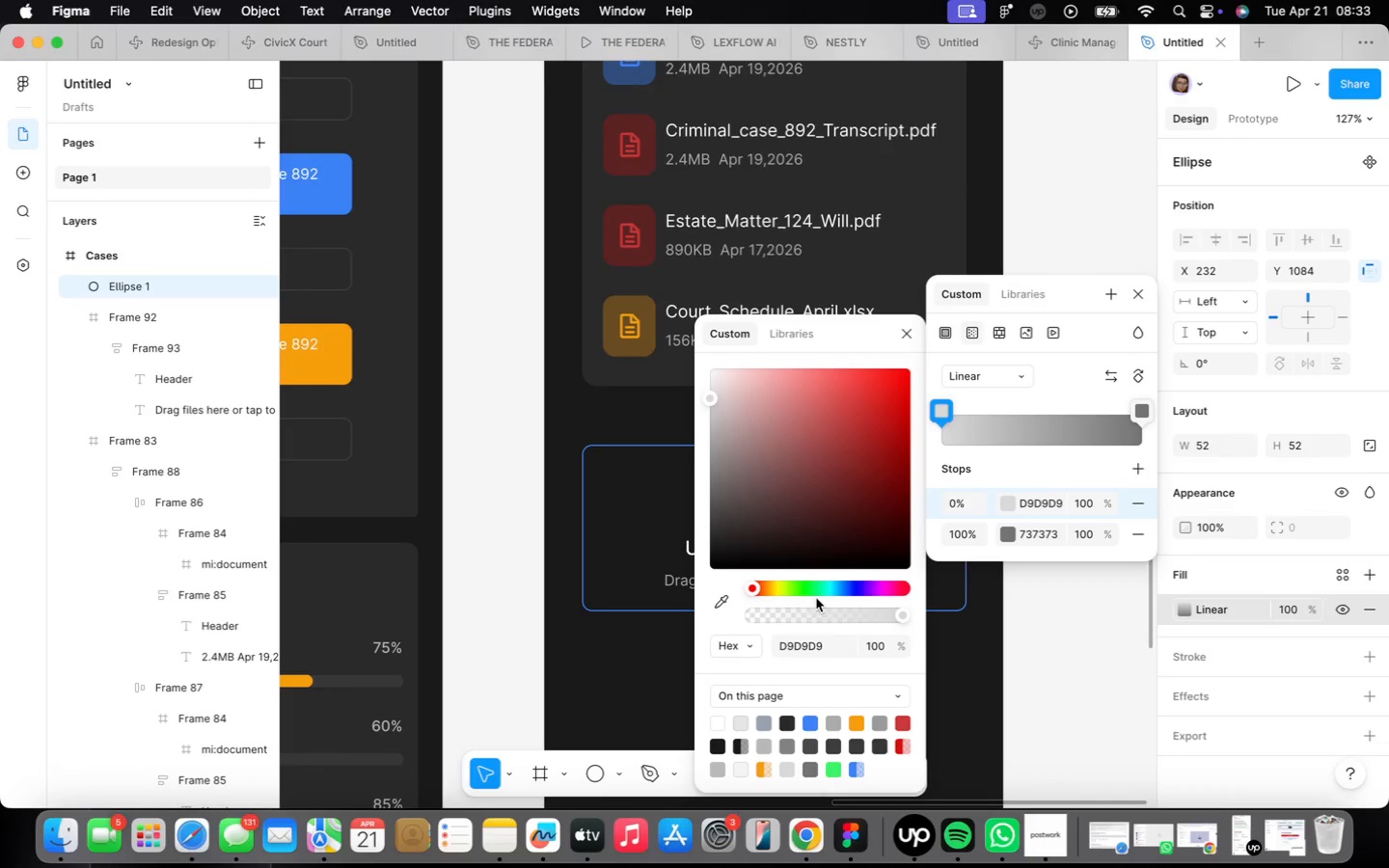 
left_click([810, 726])
 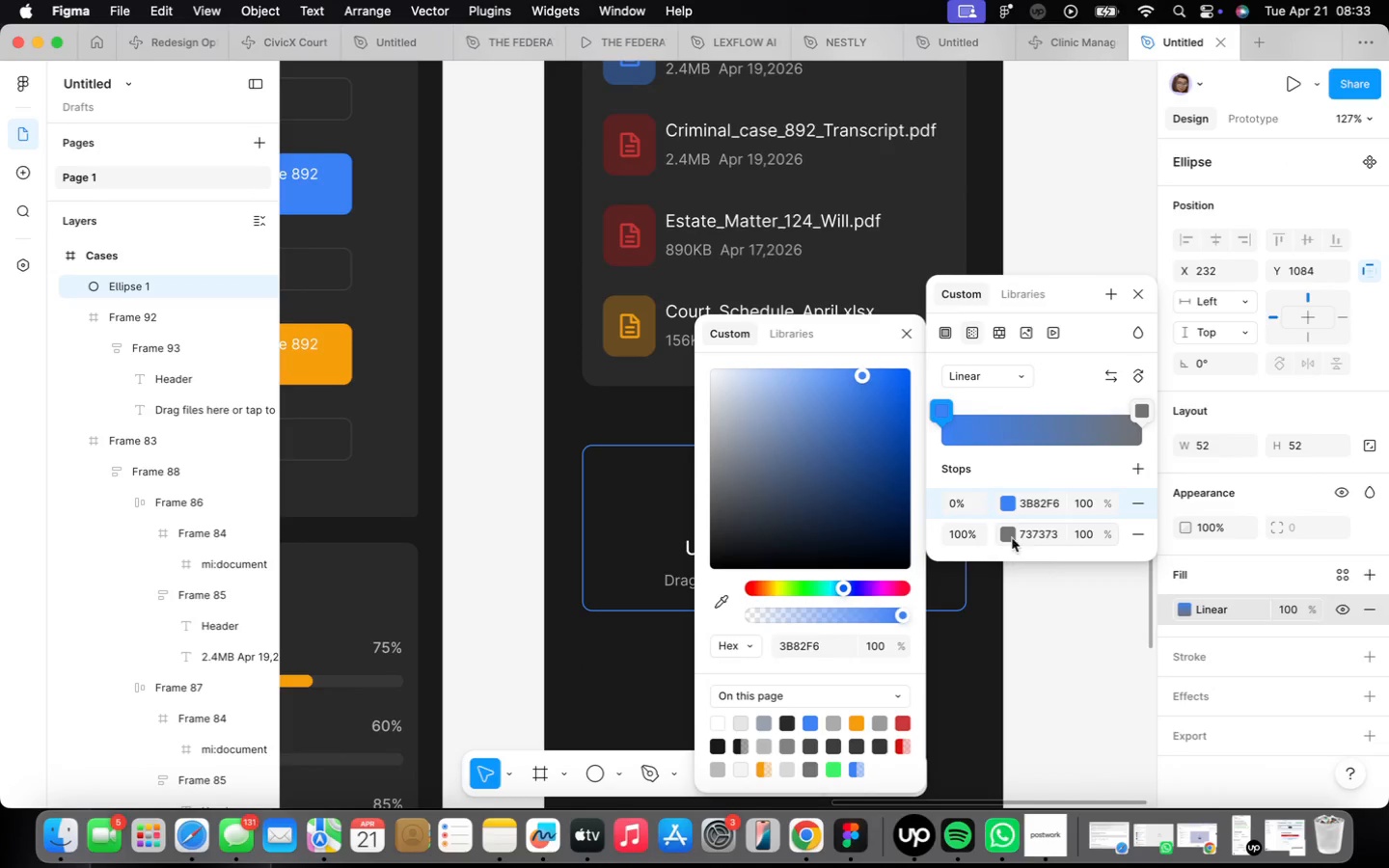 
left_click([1010, 533])
 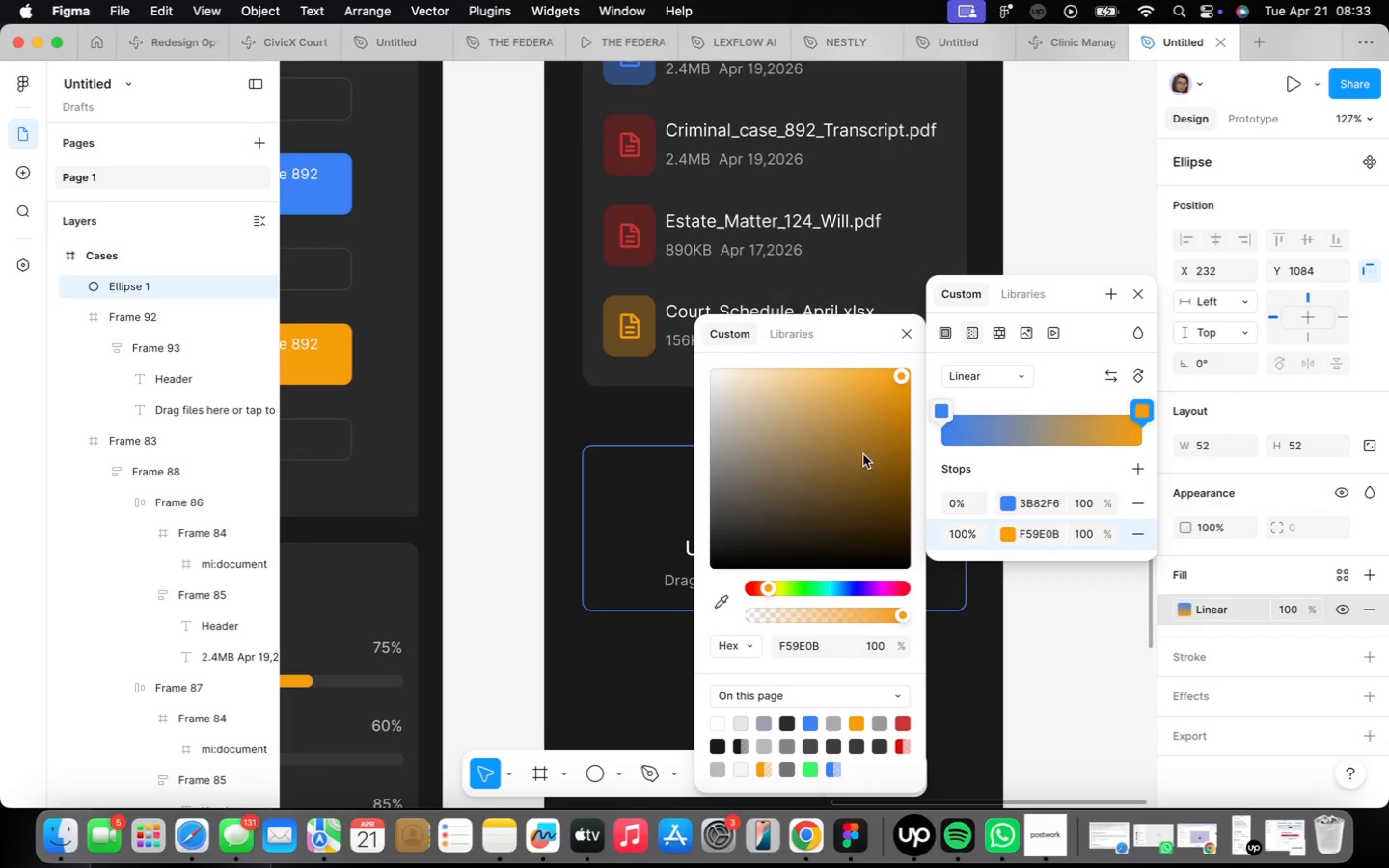 
left_click([911, 334])
 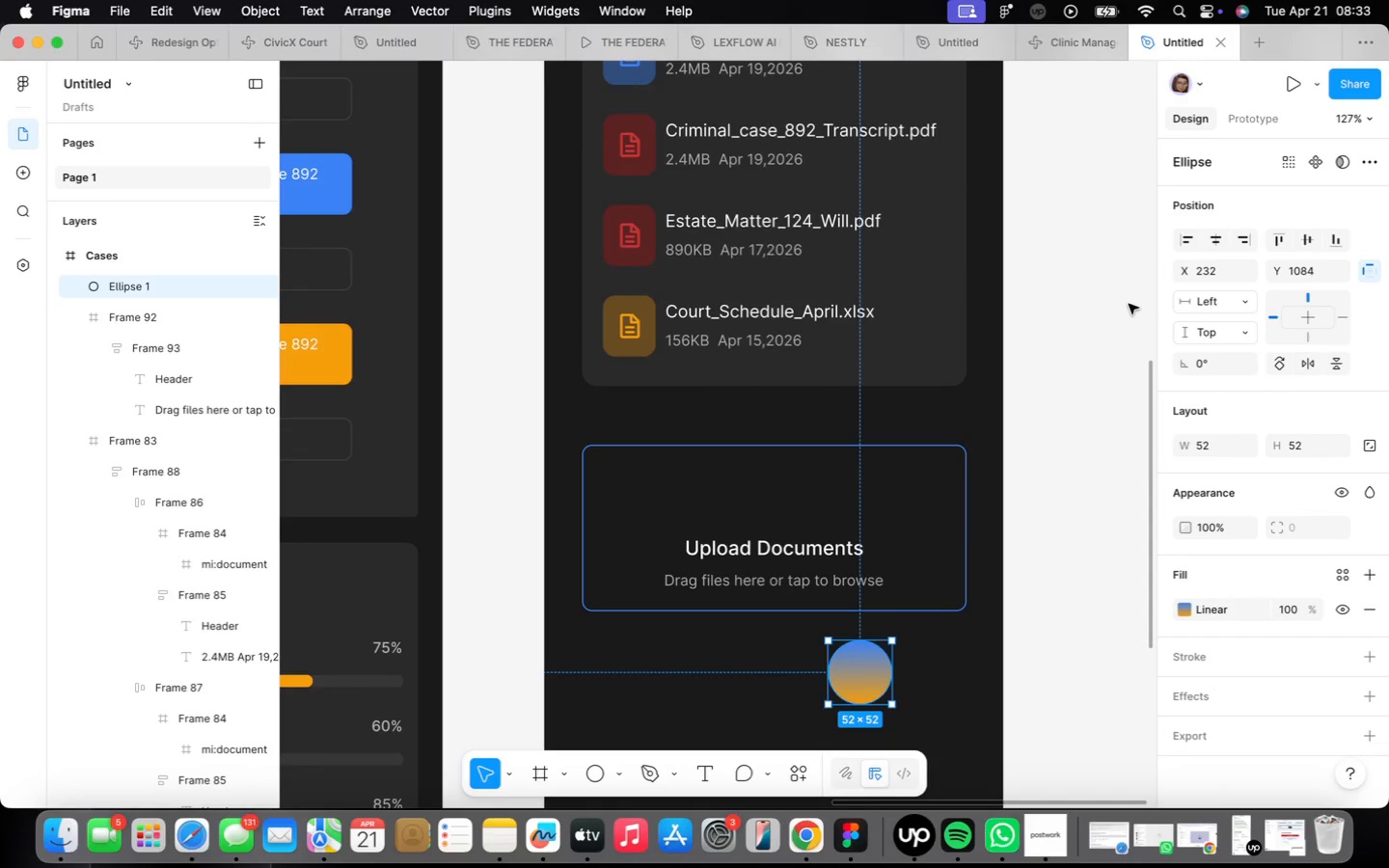 
left_click([984, 598])
 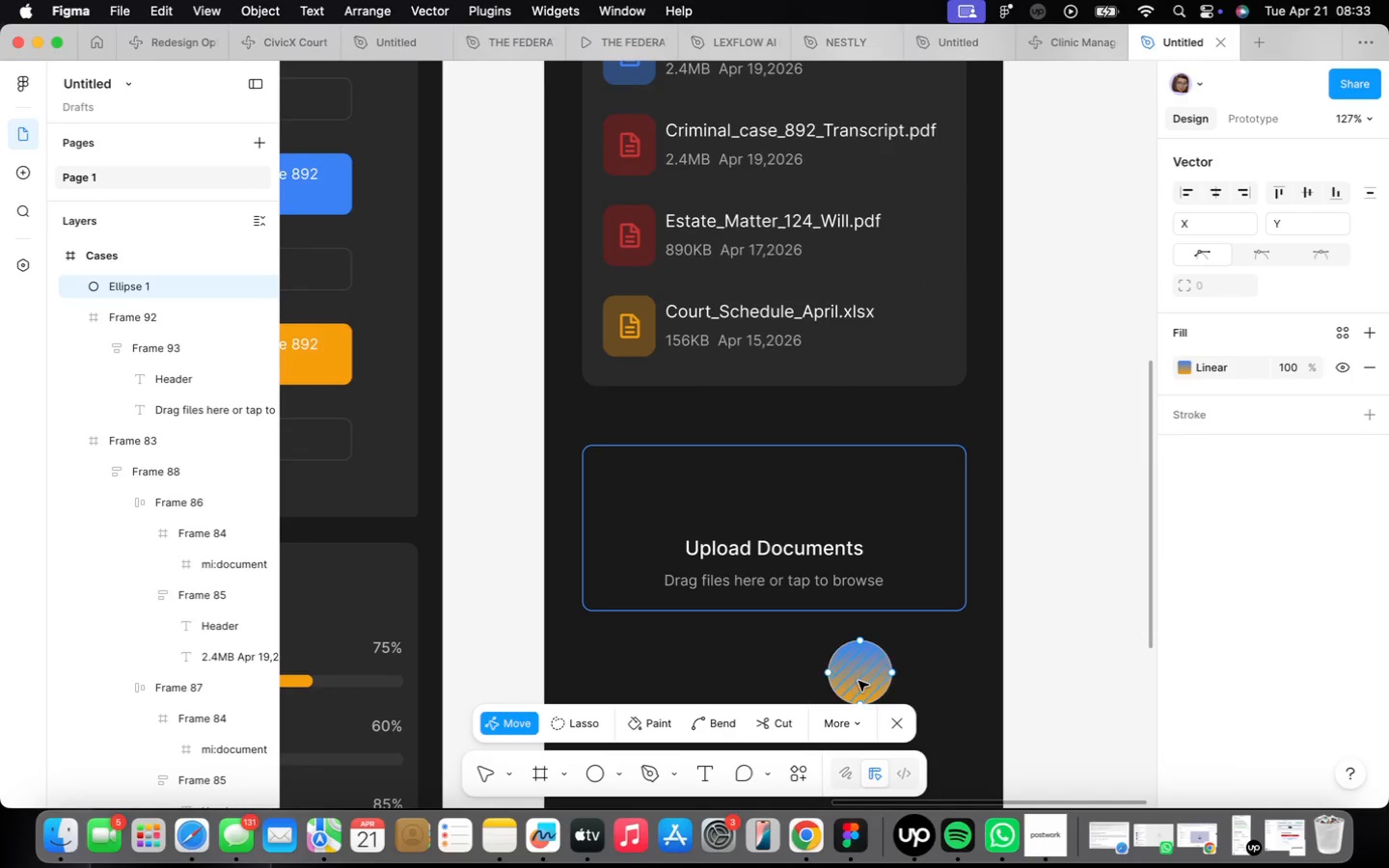 
triple_click([858, 676])
 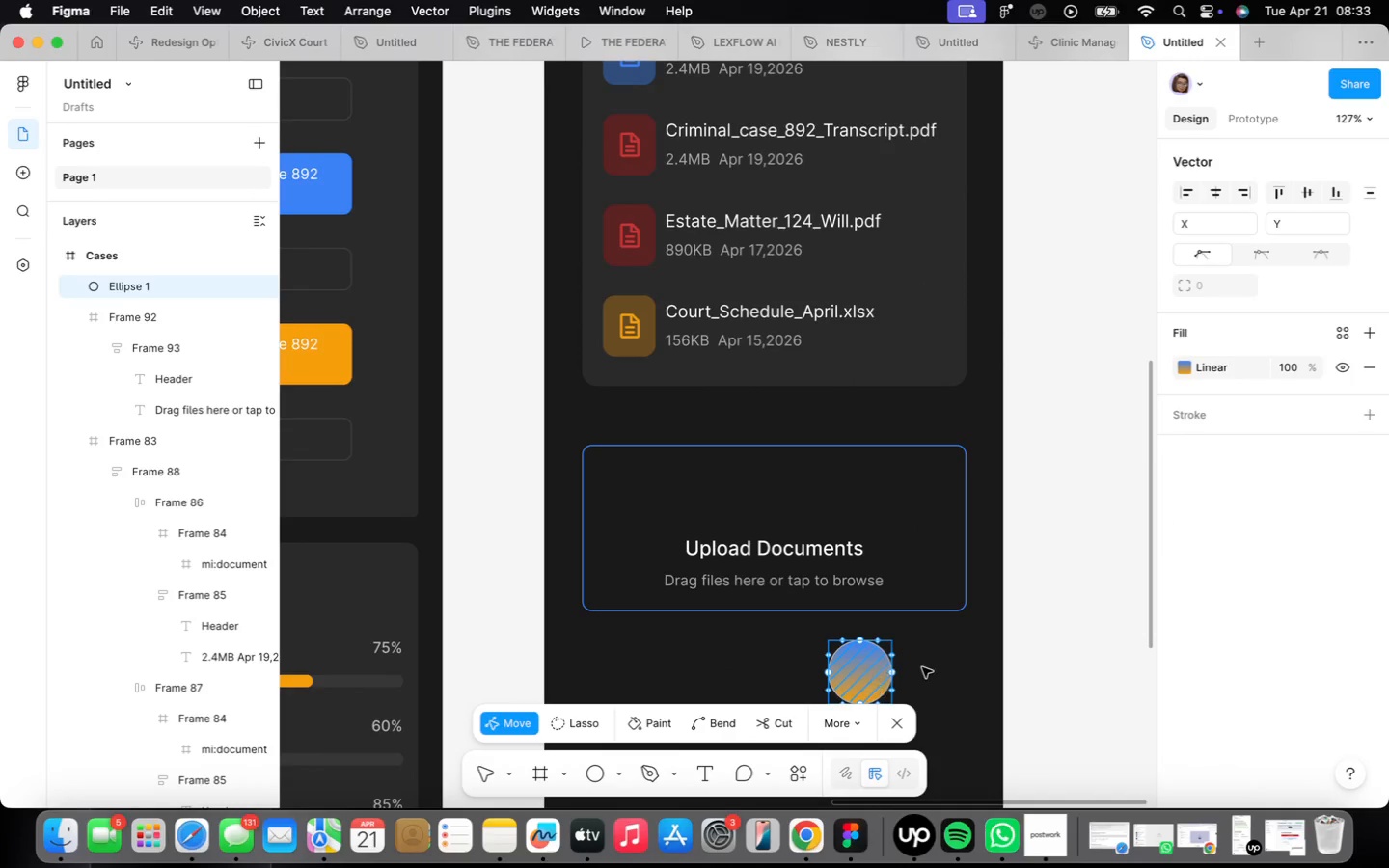 
double_click([922, 667])
 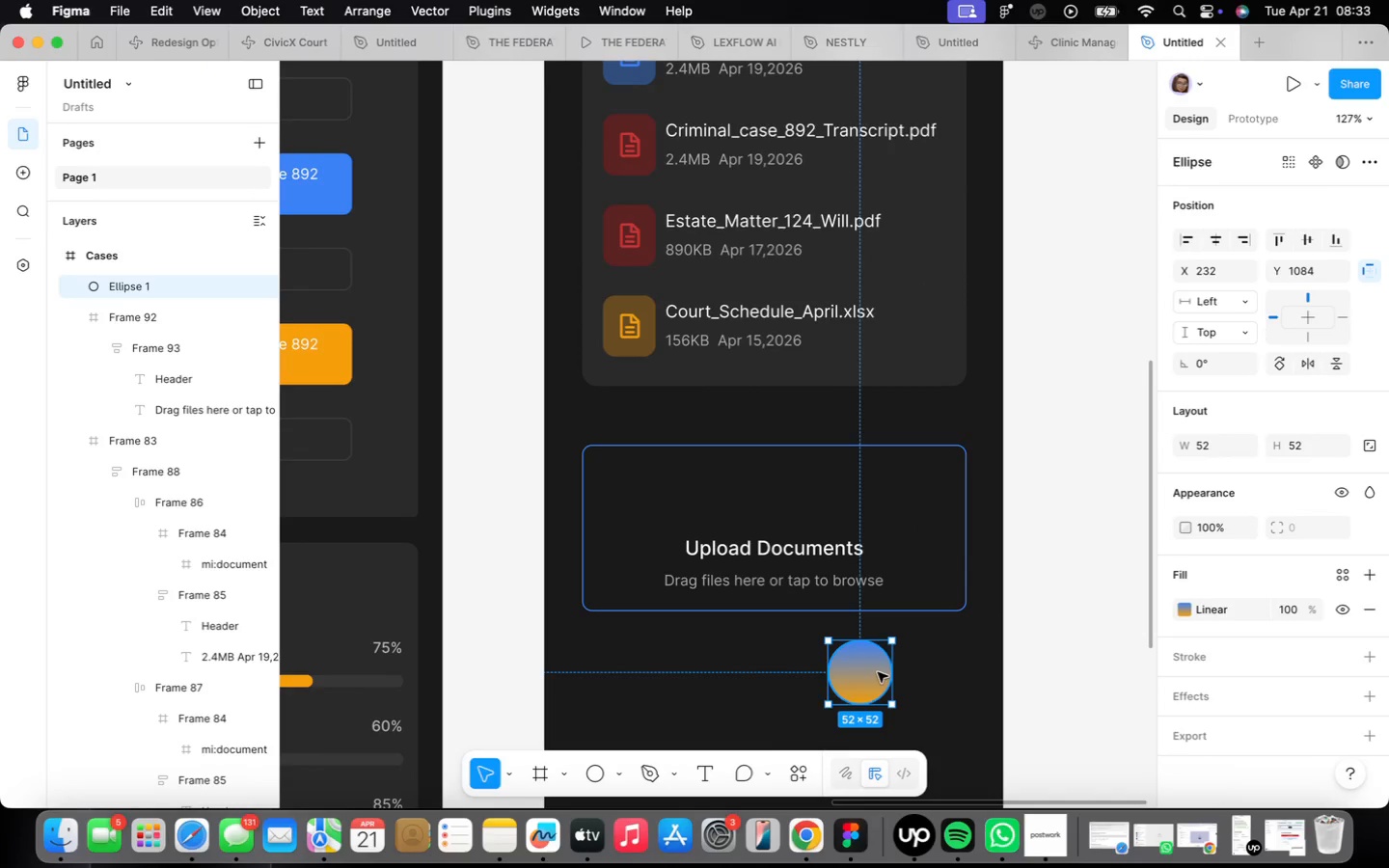 
left_click_drag(start_coordinate=[858, 682], to_coordinate=[773, 498])
 